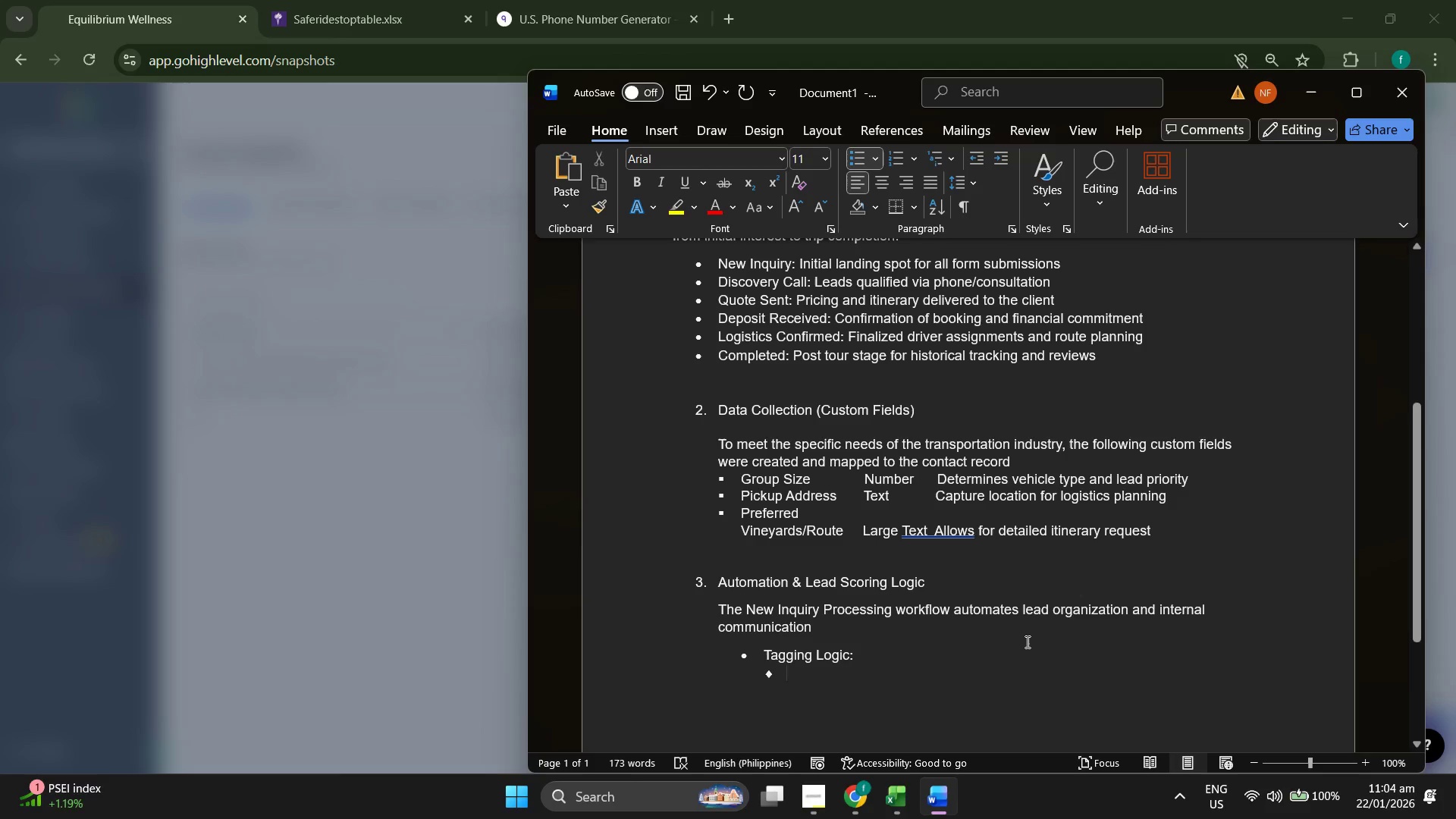 
type(Degai)
key(Backspace)
key(Backspace)
key(Backspace)
type(fault )
key(Backspace)
type(: Ecve)
key(Backspace)
key(Backspace)
key(Backspace)
type(very )
 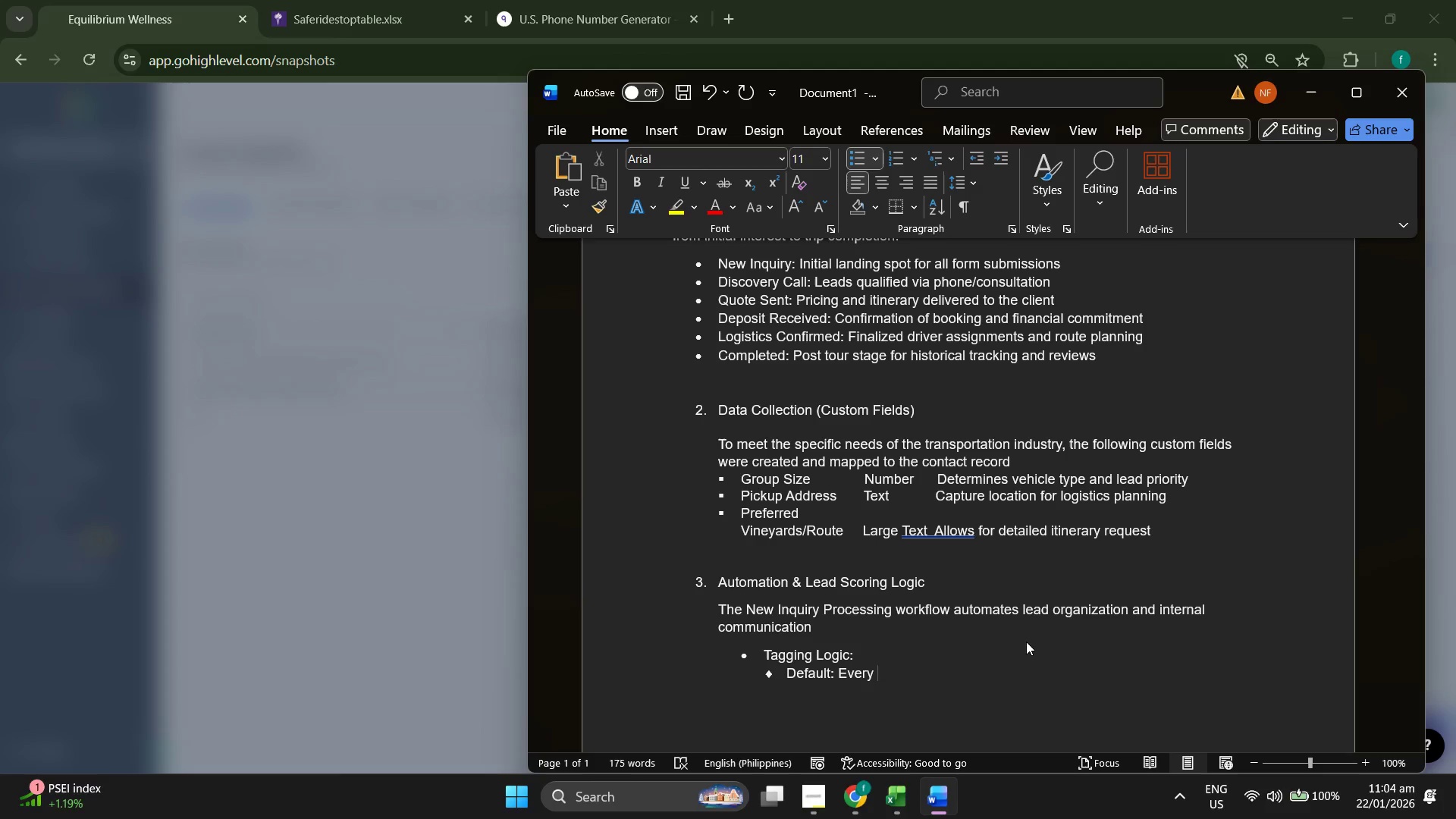 
type(is initially tagged as a D)
key(Backspace)
type(D)
key(Backspace)
type(Standard Inquiry)
 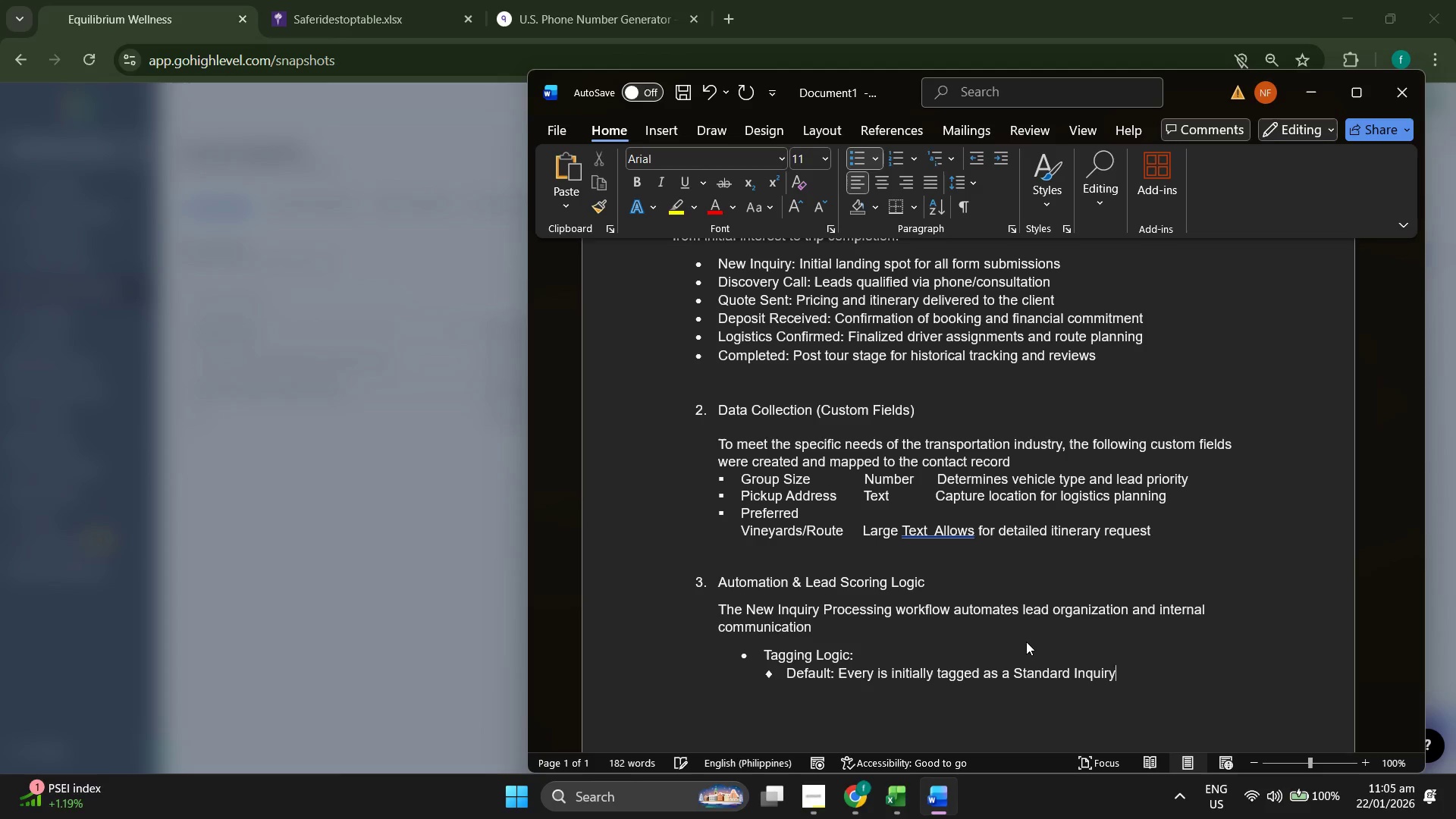 
key(Enter)
 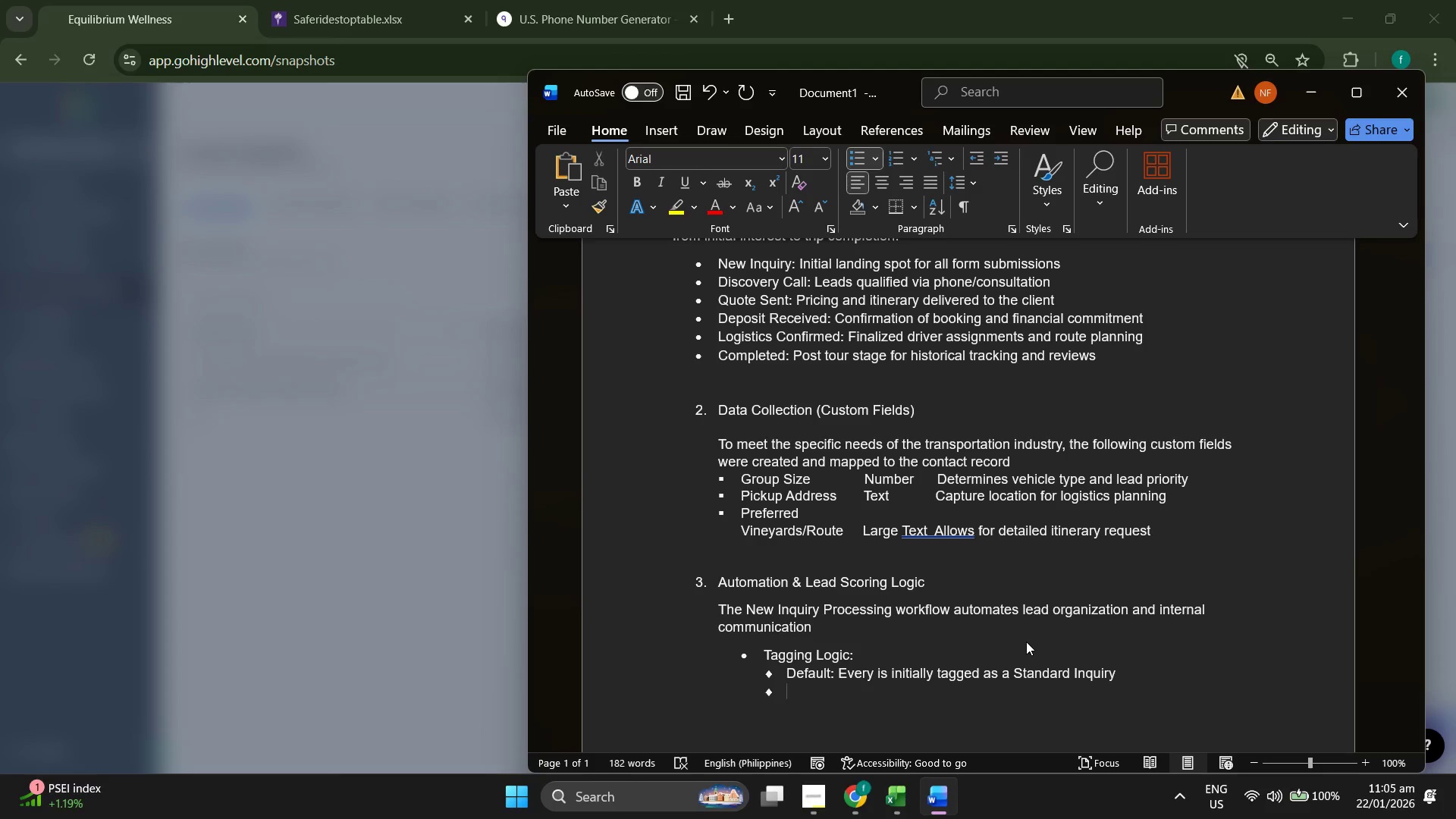 
type(High Valuie)
key(Backspace)
key(Backspace)
type(e Filter: the)
key(Backspace)
key(Backspace)
key(Backspace)
type(The suys)
key(Backspace)
key(Backspace)
key(Backspace)
type(s)
key(Backspace)
type(ystem uses an if/Else nbr)
key(Backspace)
key(Backspace)
key(Backspace)
 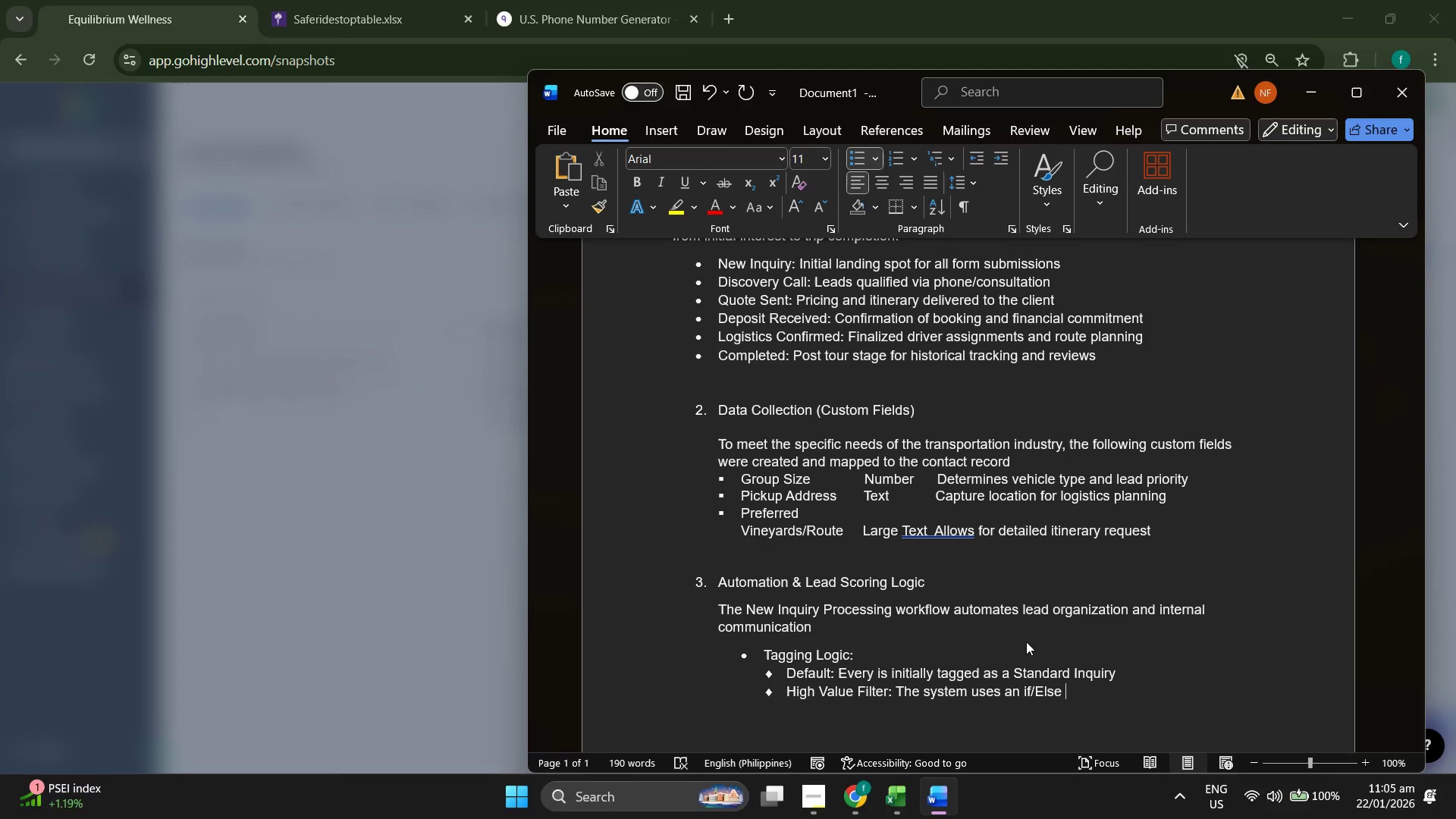 
wait(39.34)
 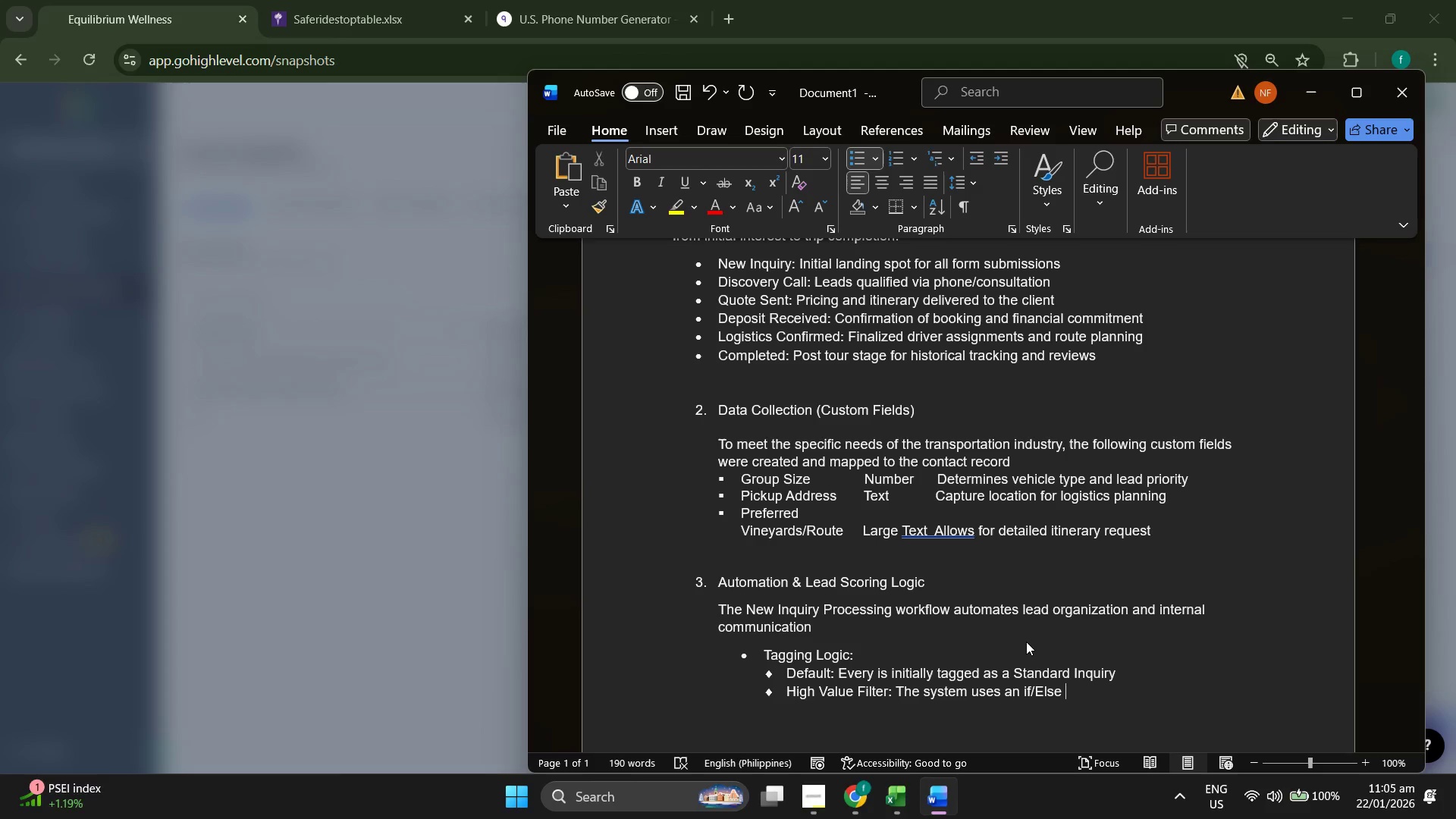 
type(tp )
key(Backspace)
key(Backspace)
key(Backspace)
type(btran)
key(Backspace)
key(Backspace)
key(Backspace)
type(anch to evalute)
key(Backspace)
key(Backspace)
type(ate )
key(Backspace)
key(Backspace)
key(Backspace)
key(Backspace)
type(ate te)
key(Backspace)
type(t)
key(Backspace)
key(Backspace)
type(the " )
key(Backspace)
type(Groud S)
key(Backspace)
key(Backspace)
key(Backspace)
type([)
key(Backspace)
type(p Size" fir)
key(Backspace)
type(eld. if the value is h)
key(Backspace)
type(greater than 10, the ss)
key(Backspace)
type(ystem automatically uphr)
key(Backspace)
key(Backspace)
type(grades tje lead to a G)
key(Backspace)
type(HO)
key(Backspace)
type(ot)
key(Backspace)
key(Backspace)
key(Backspace)
type("Hot Lead" status)
 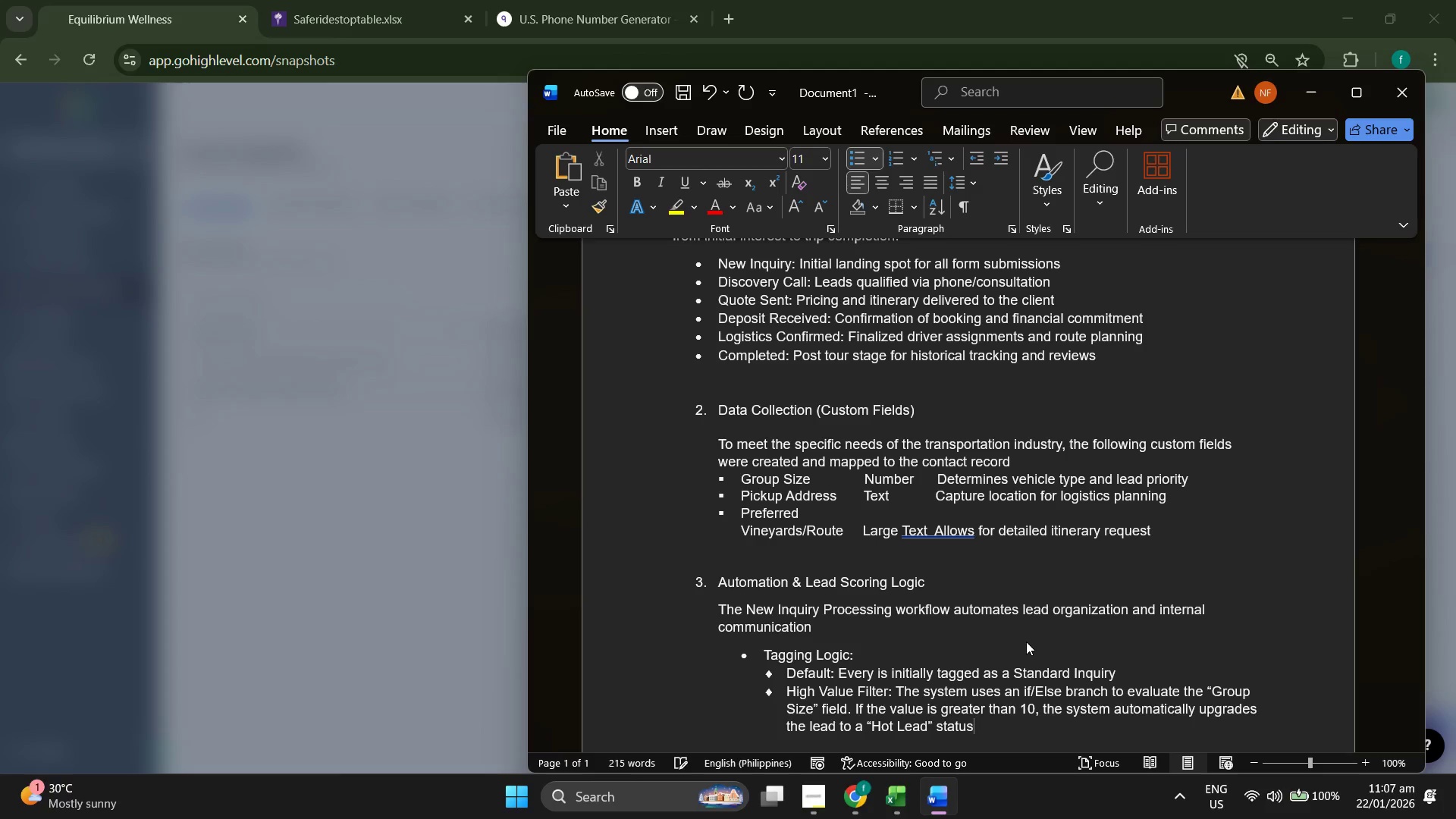 
scroll: coordinate [1020, 591], scroll_direction: down, amount: 4.0
 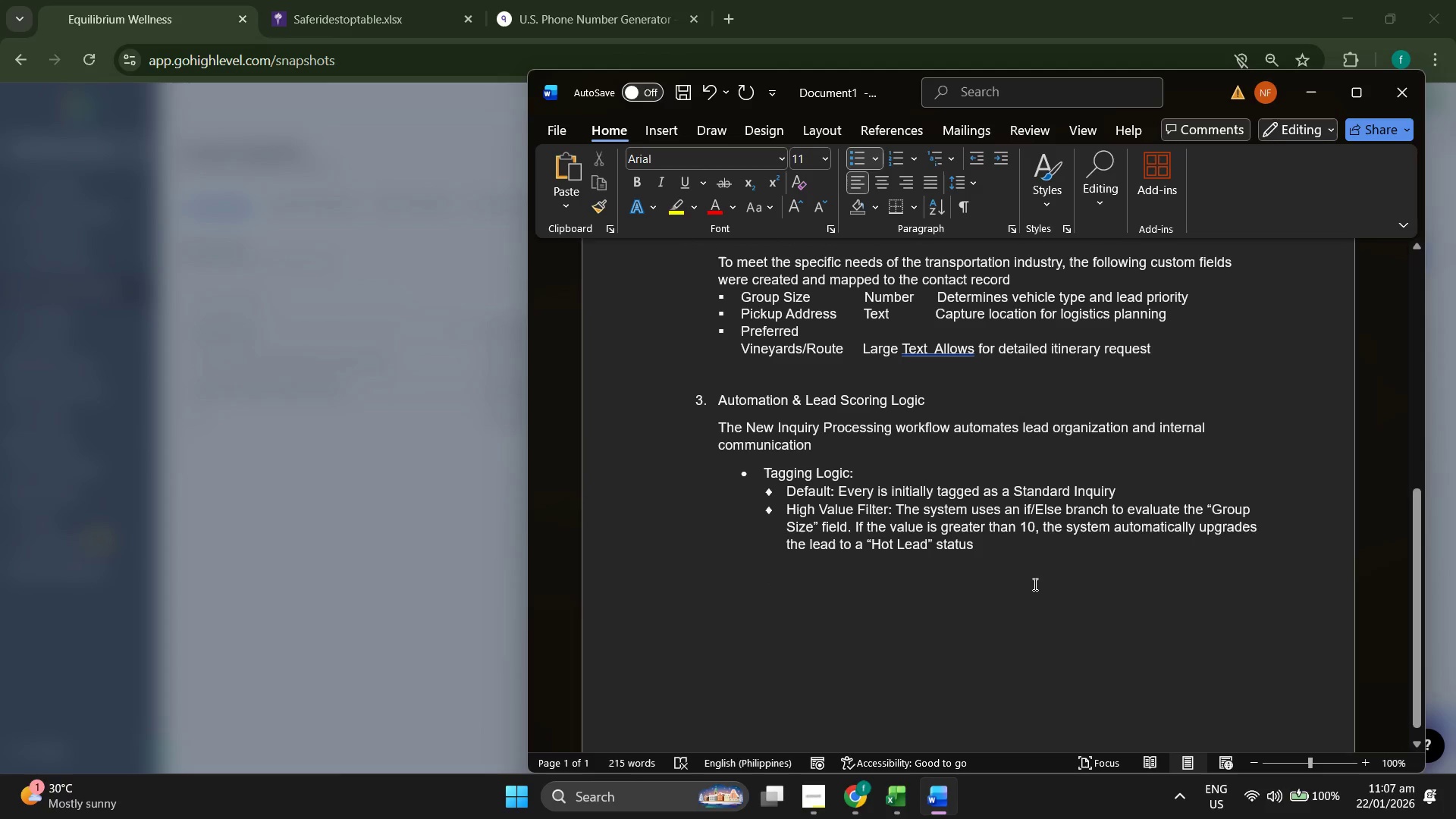 
key(Enter)
 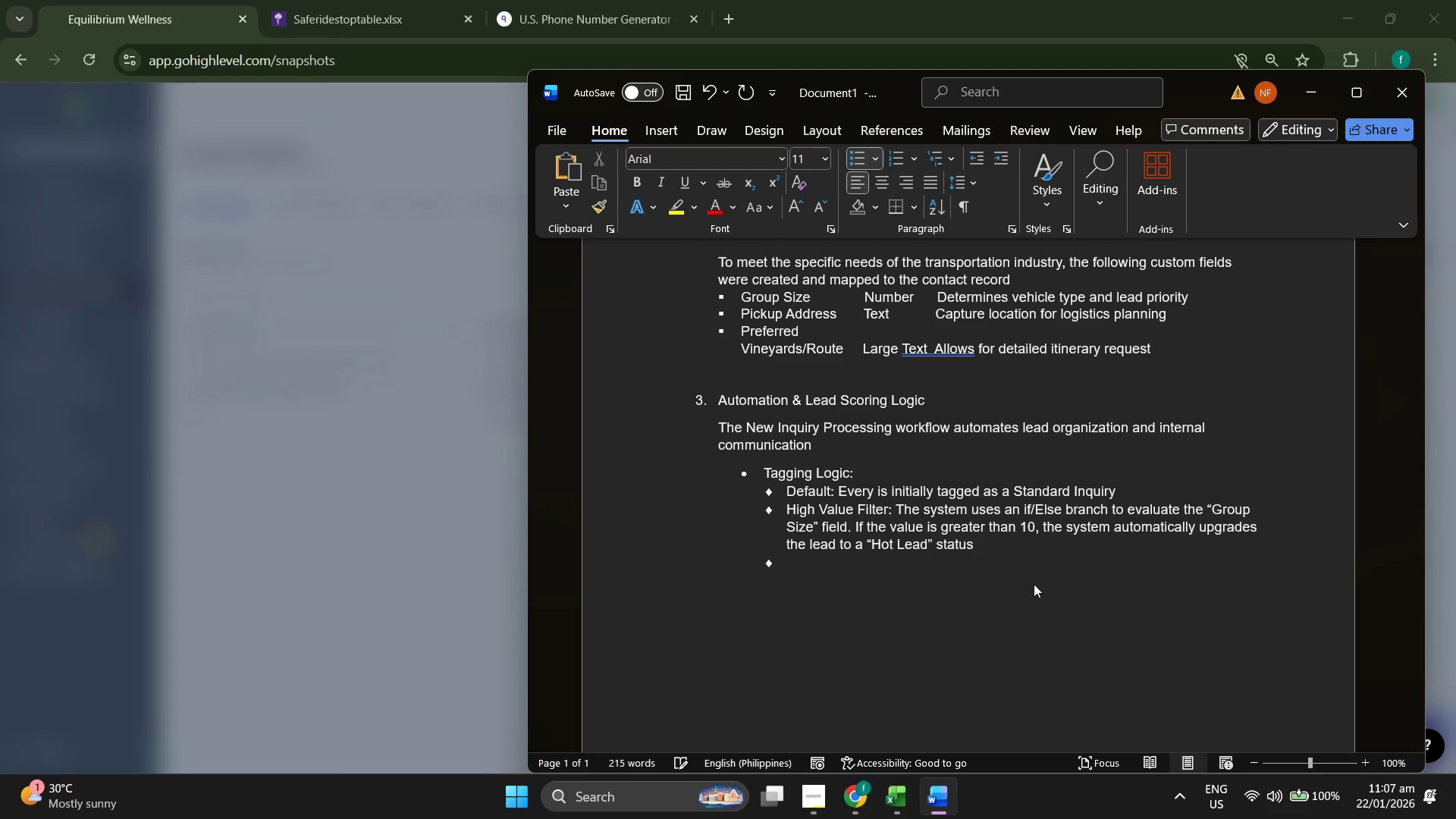 
key(Enter)
 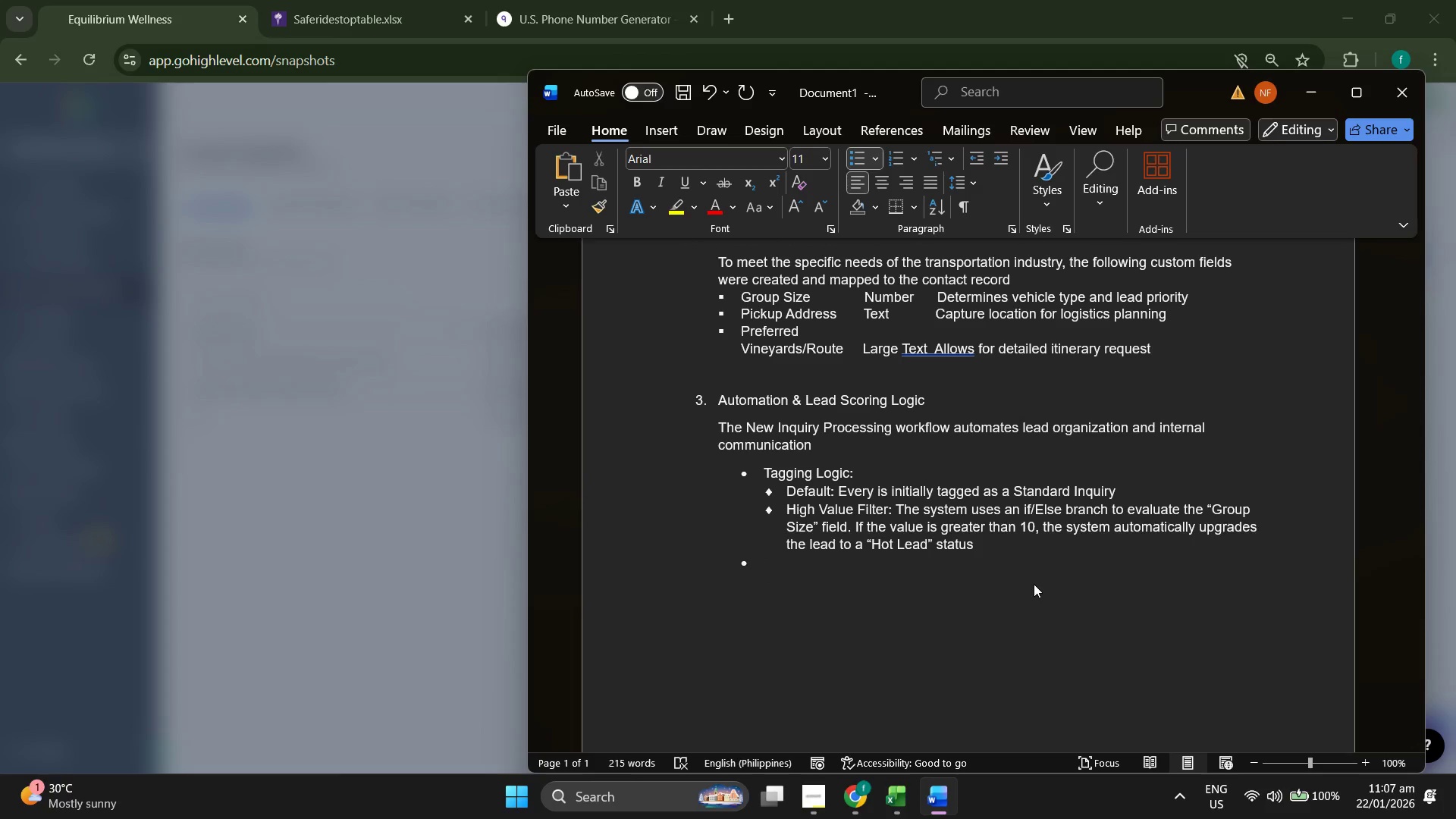 
type(Inm)
key(Backspace)
key(Backspace)
key(Backspace)
key(Backspace)
 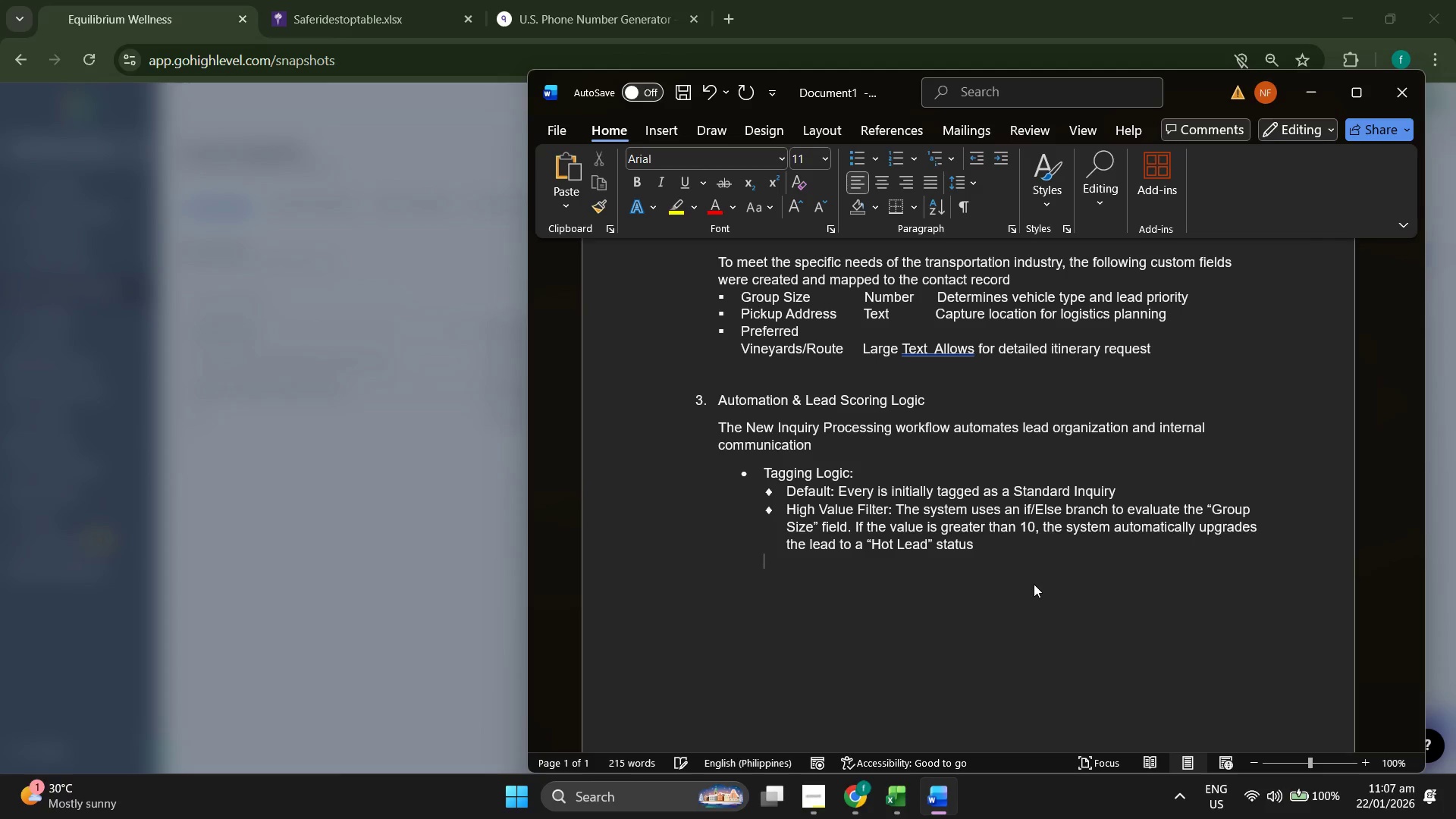 
key(Enter)
 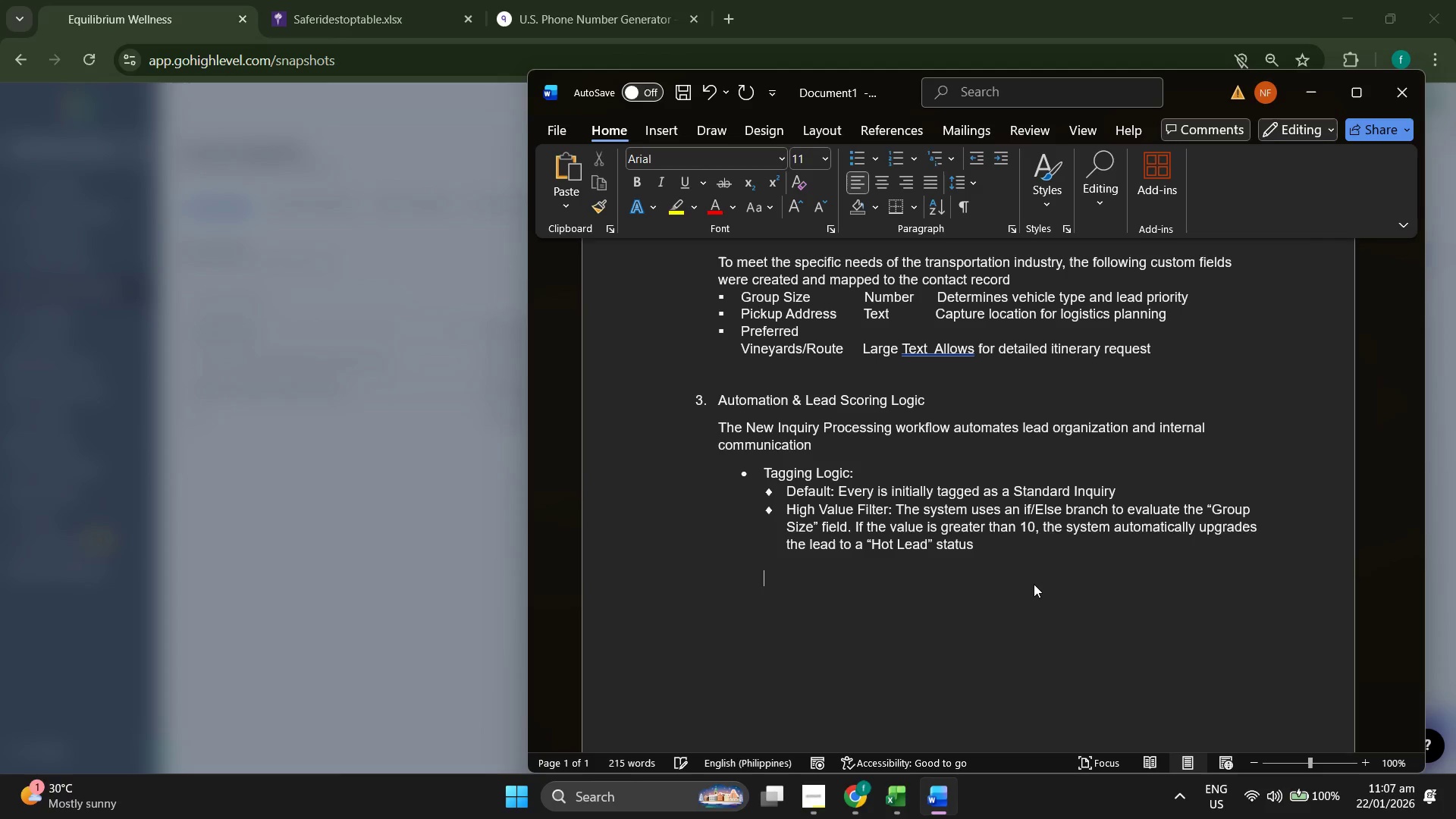 
key(Backspace)
 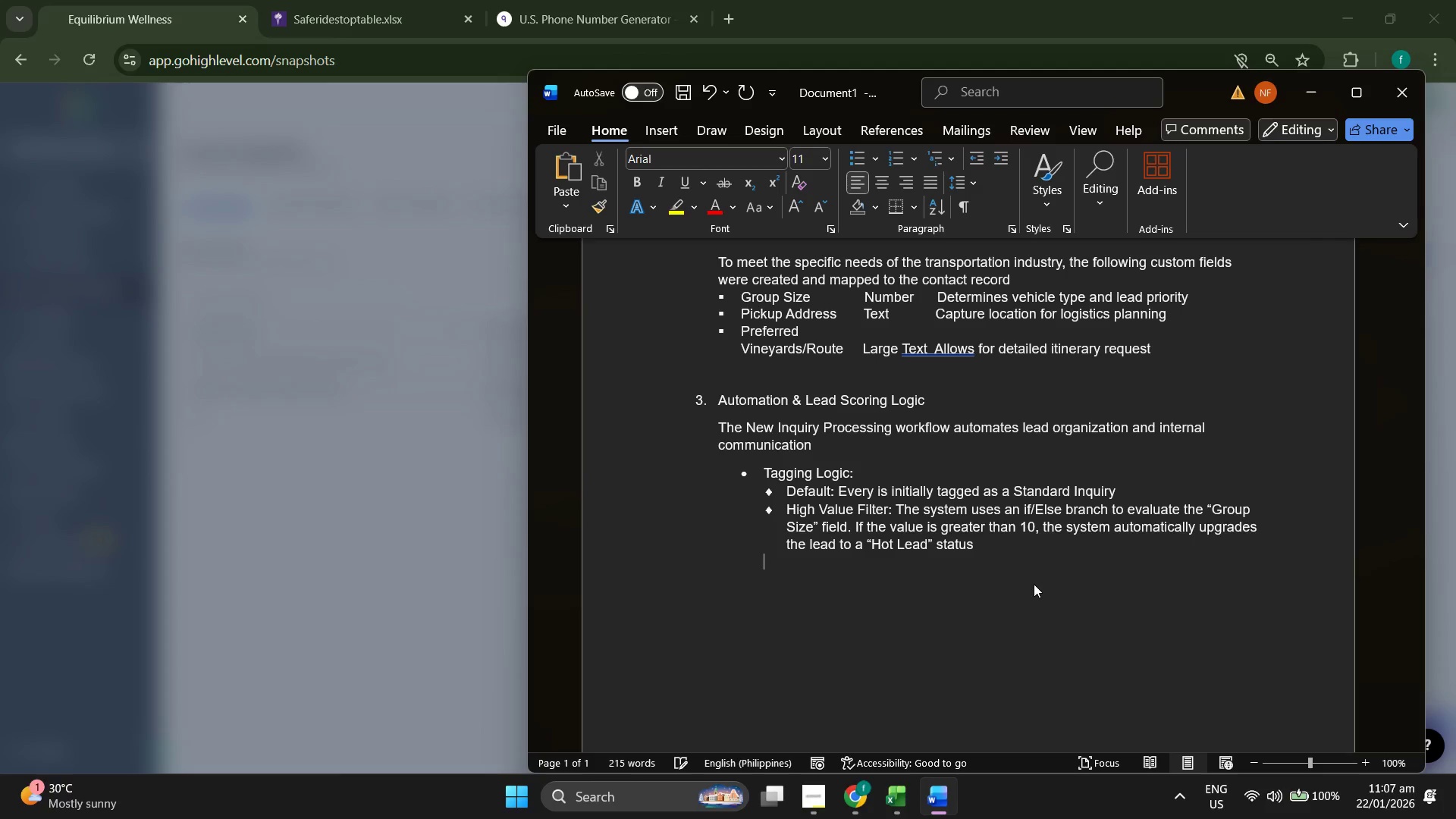 
key(Backspace)
 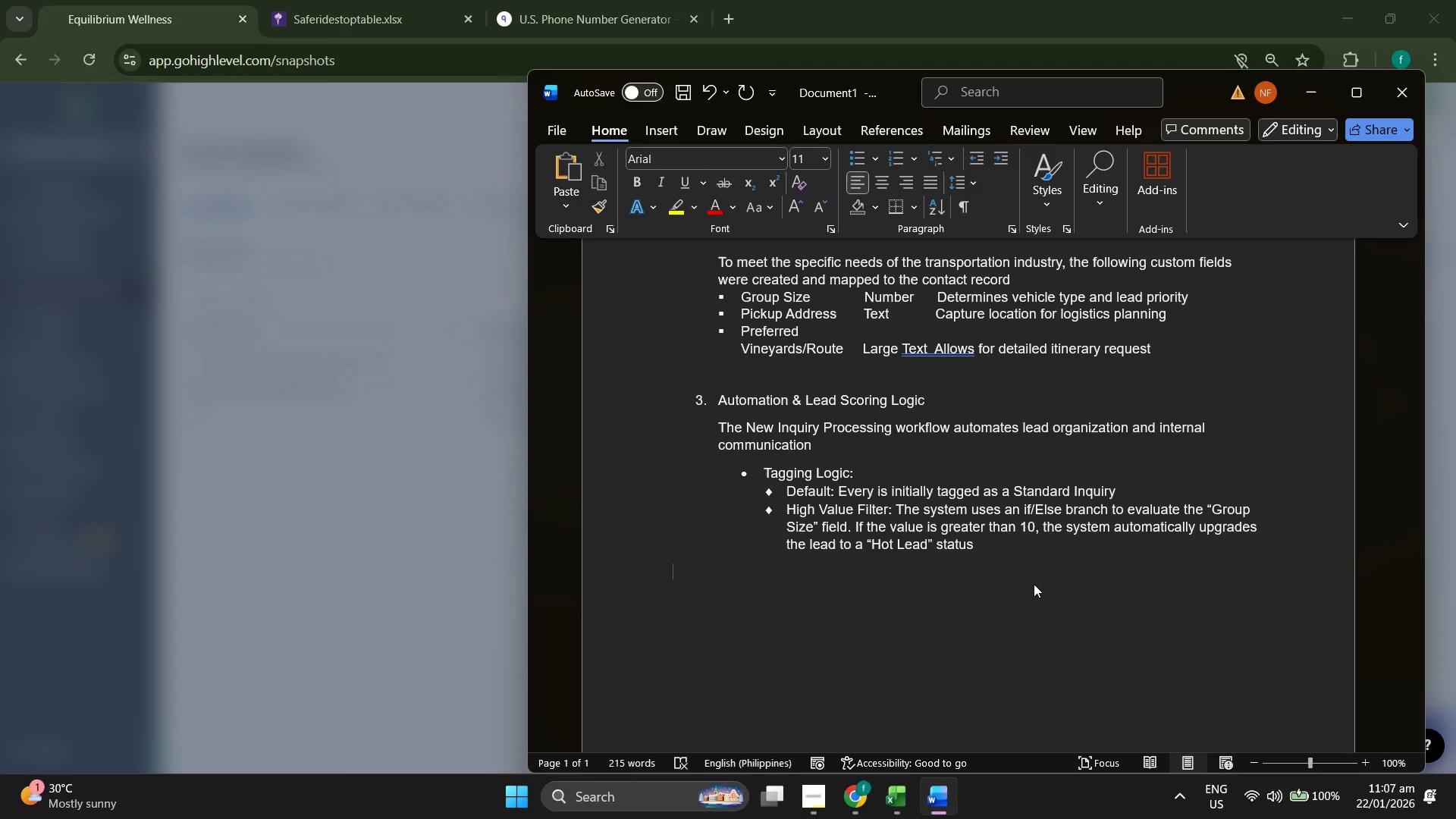 
key(Backspace)
 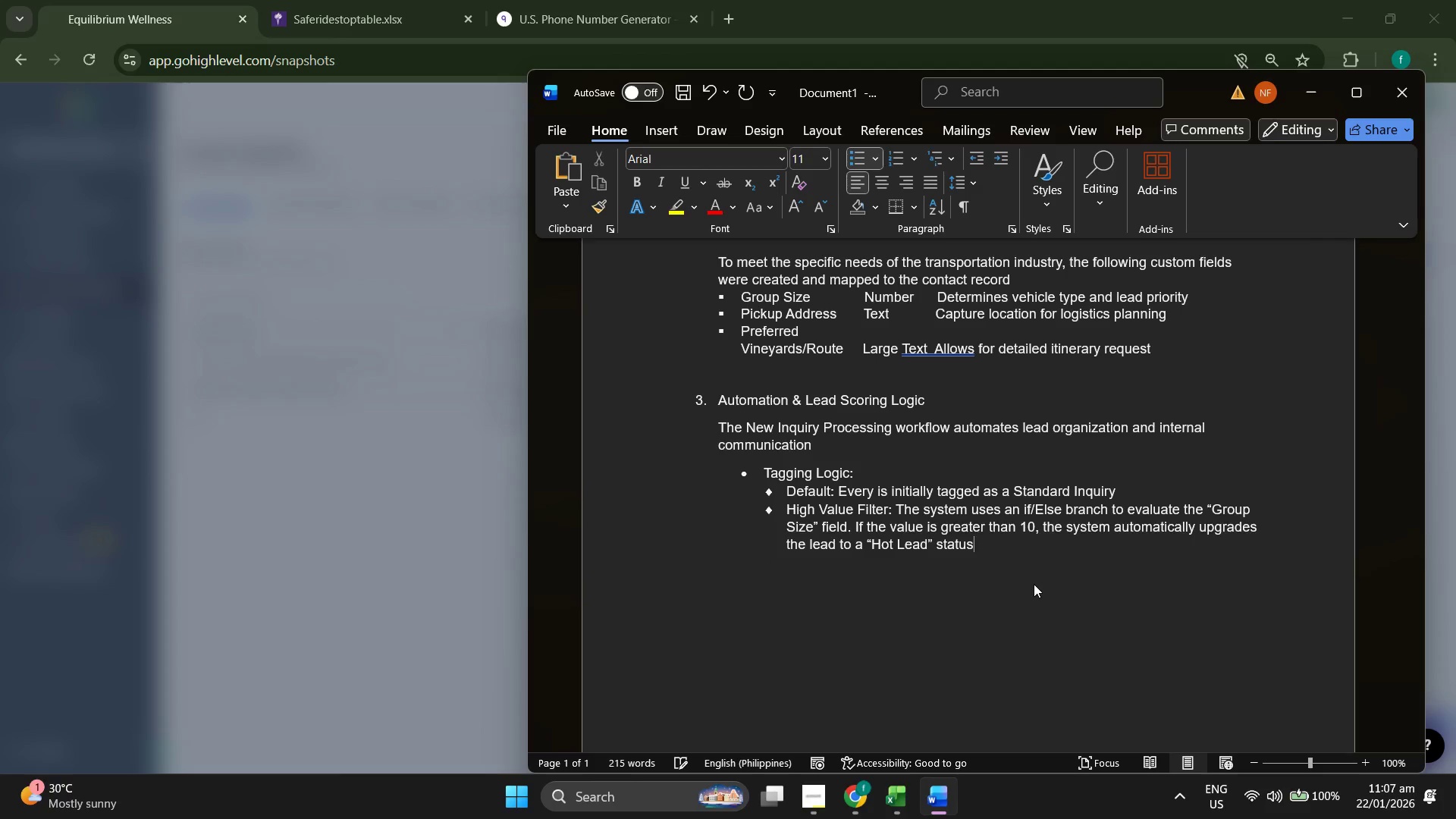 
key(Enter)
 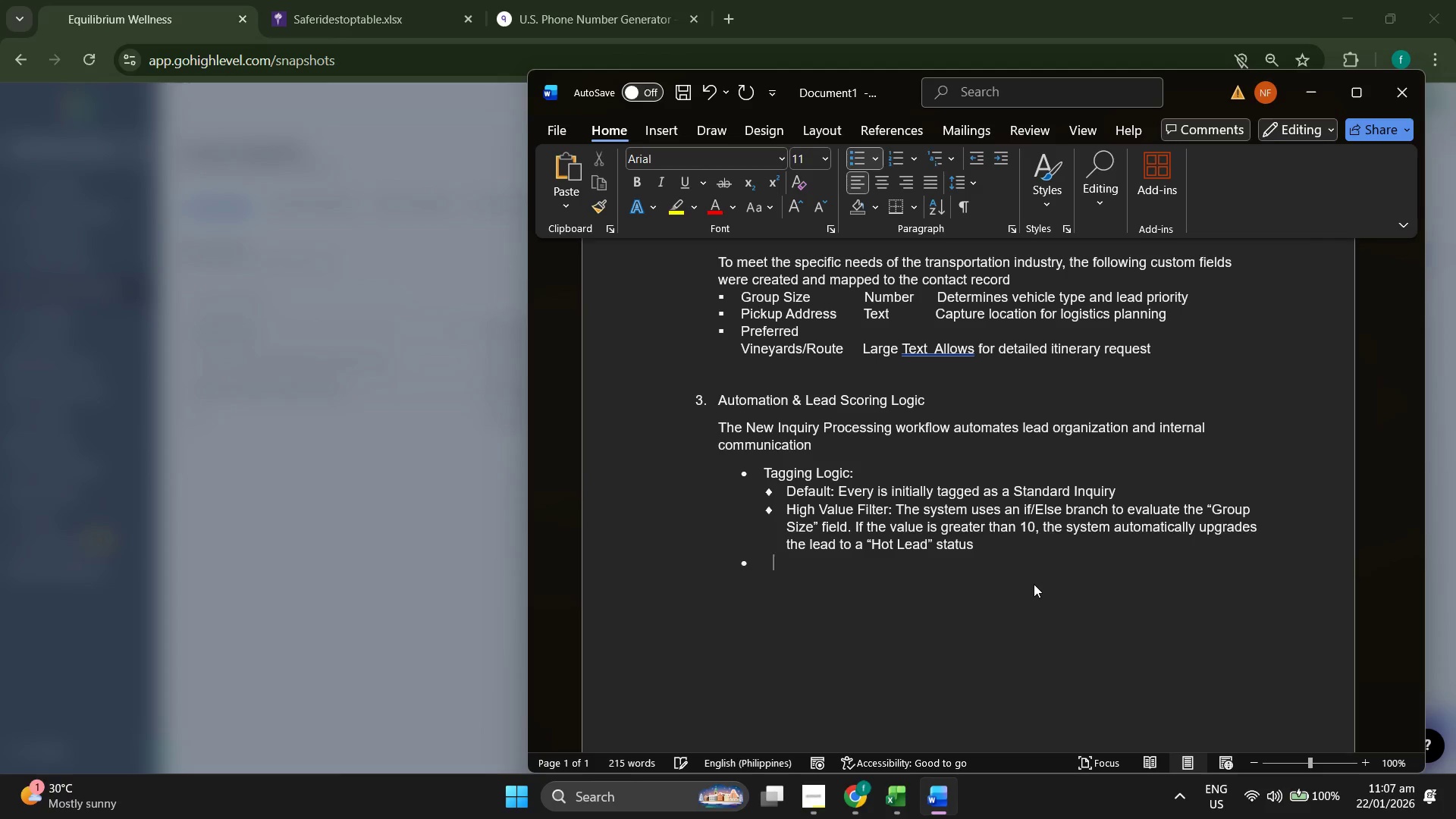 
key(Enter)
 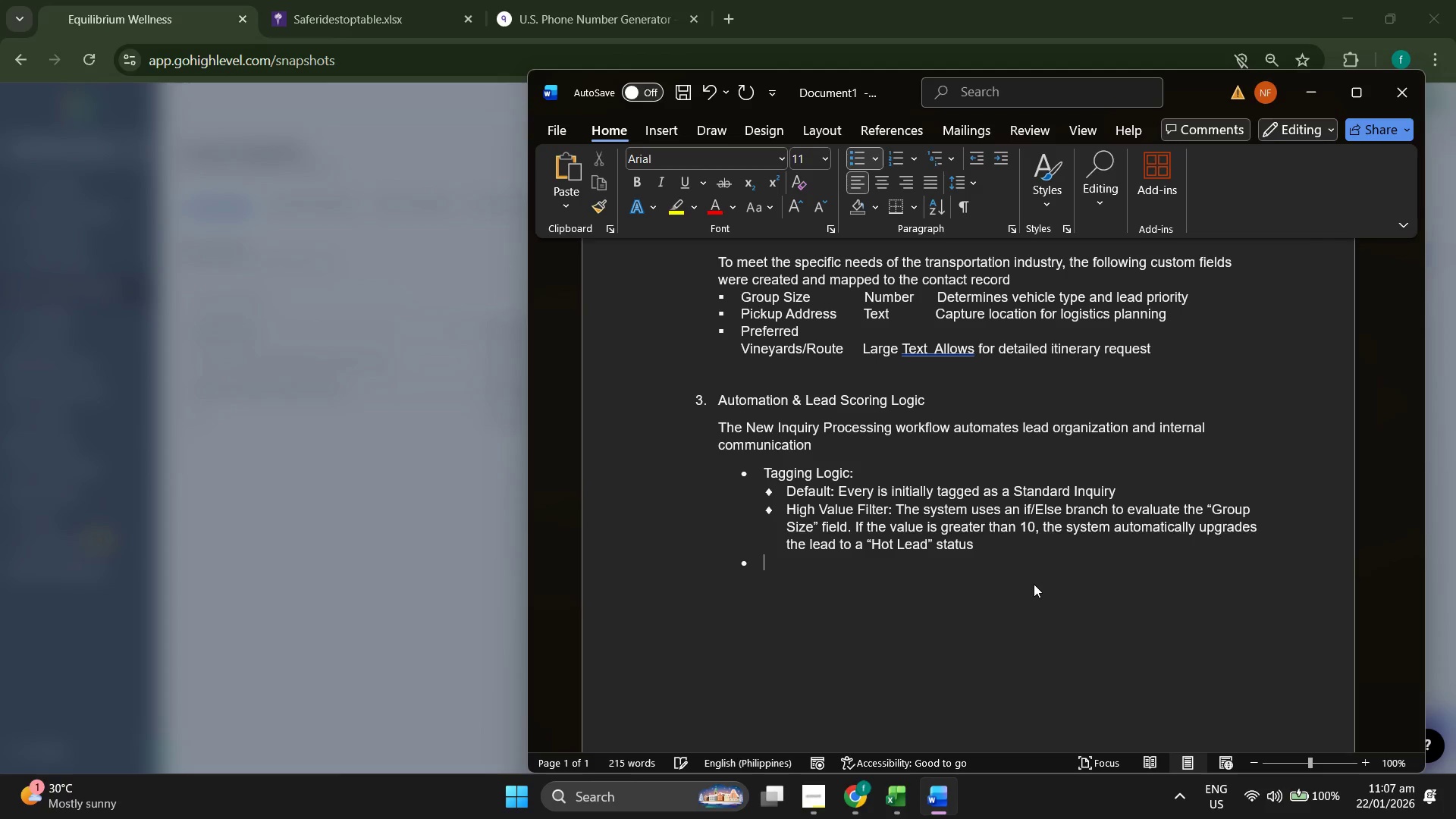 
key(Enter)
 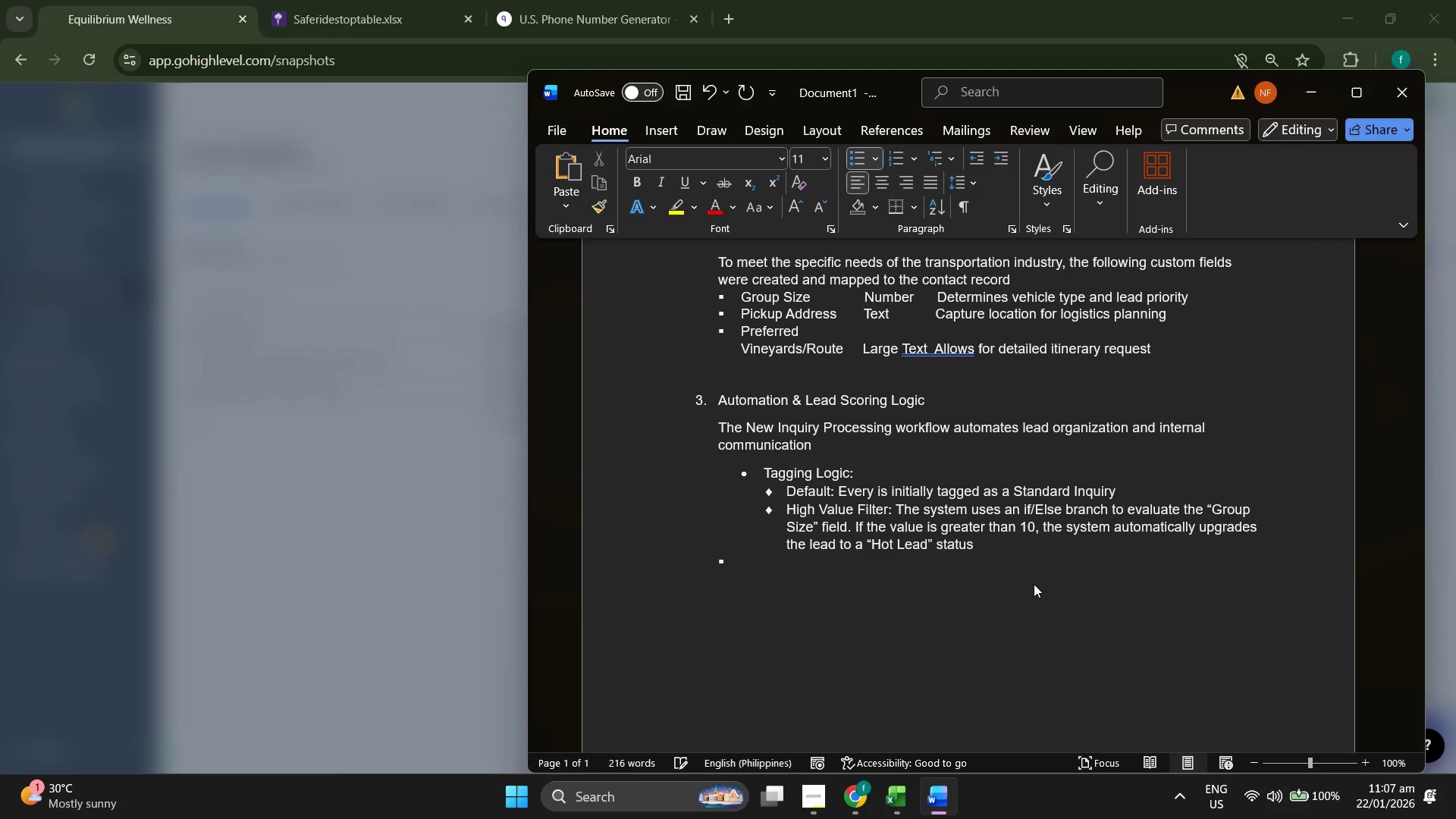 
key(Backspace)
 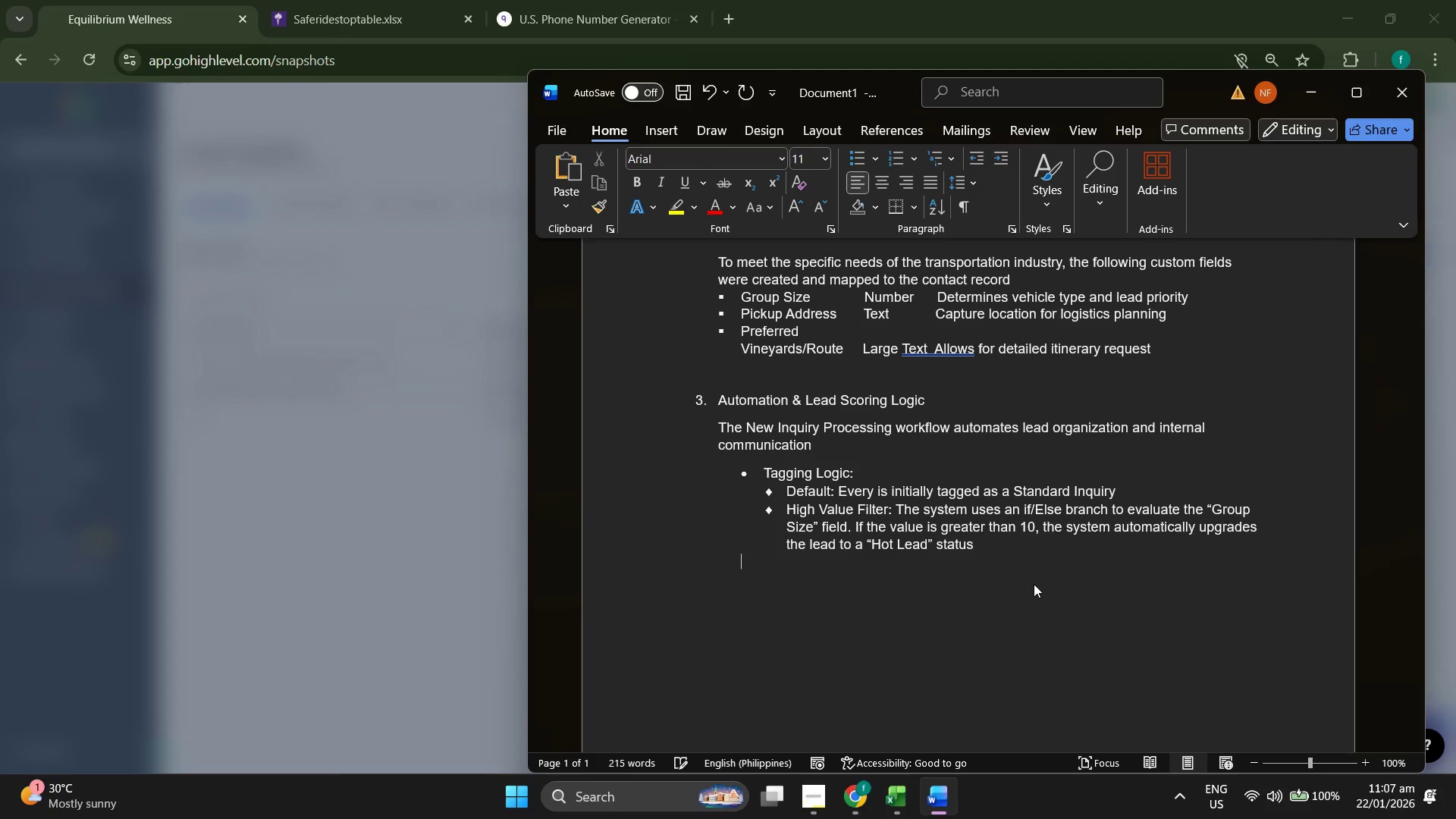 
key(Space)
 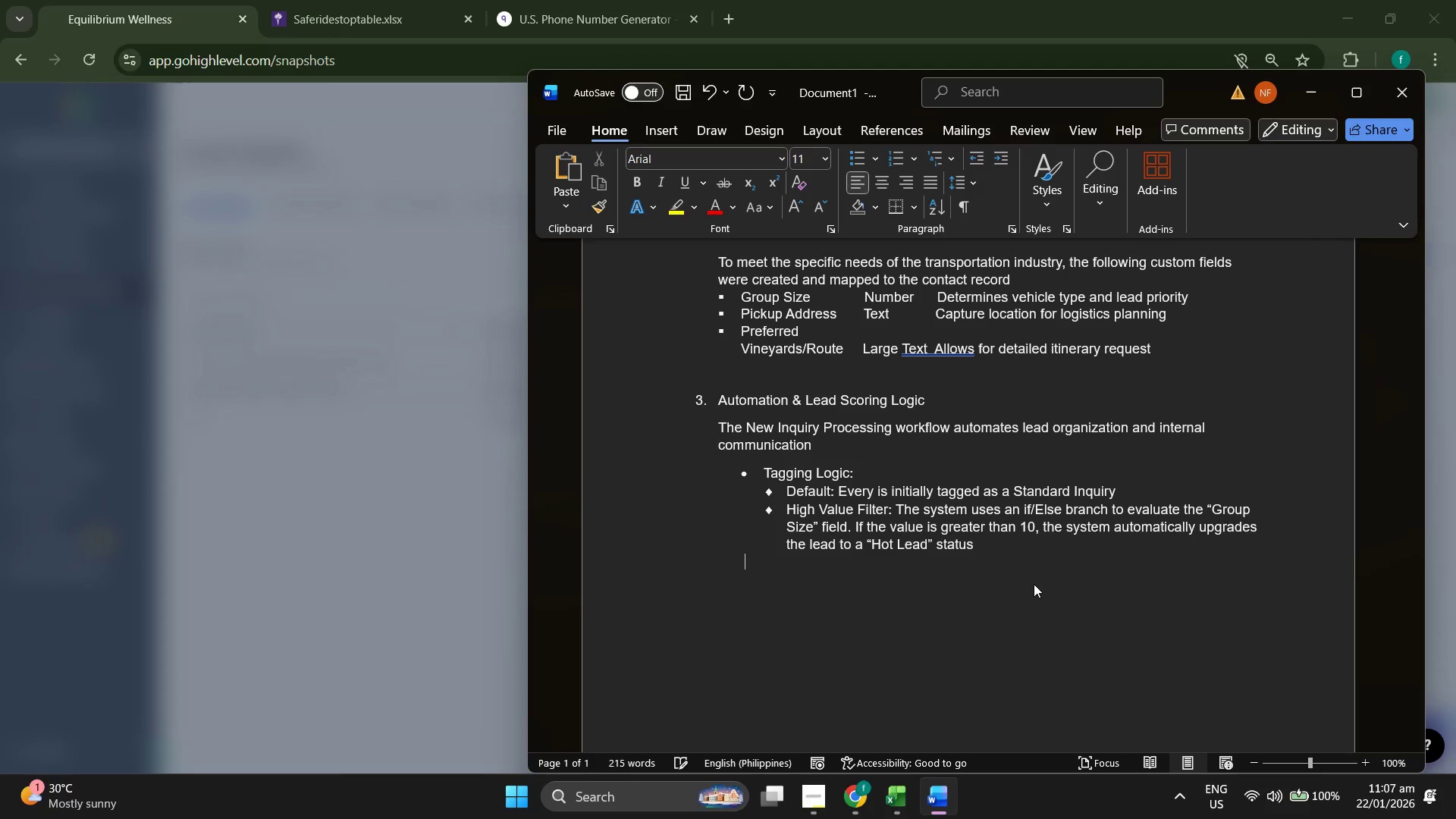 
key(Enter)
 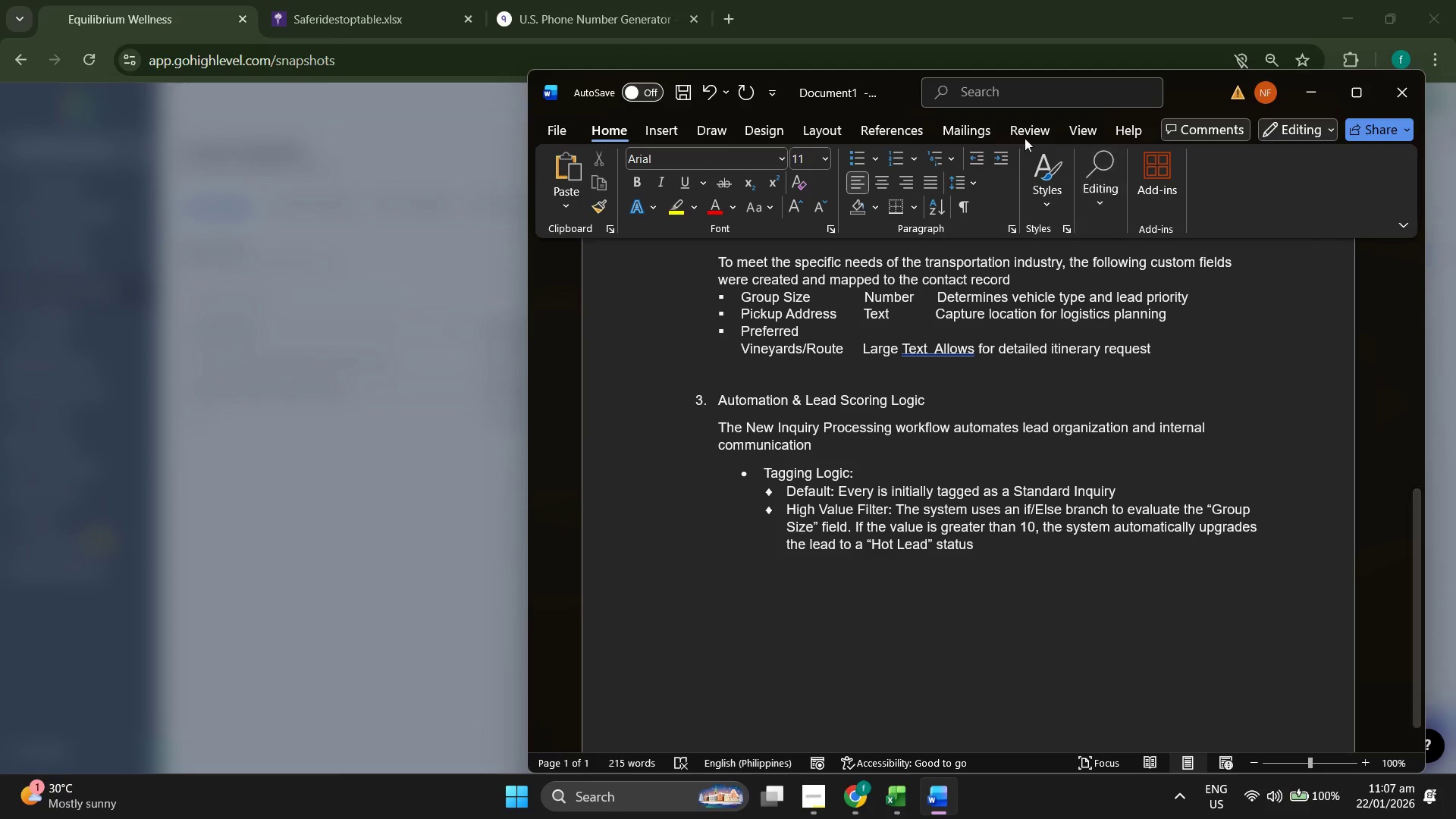 
left_click([853, 155])
 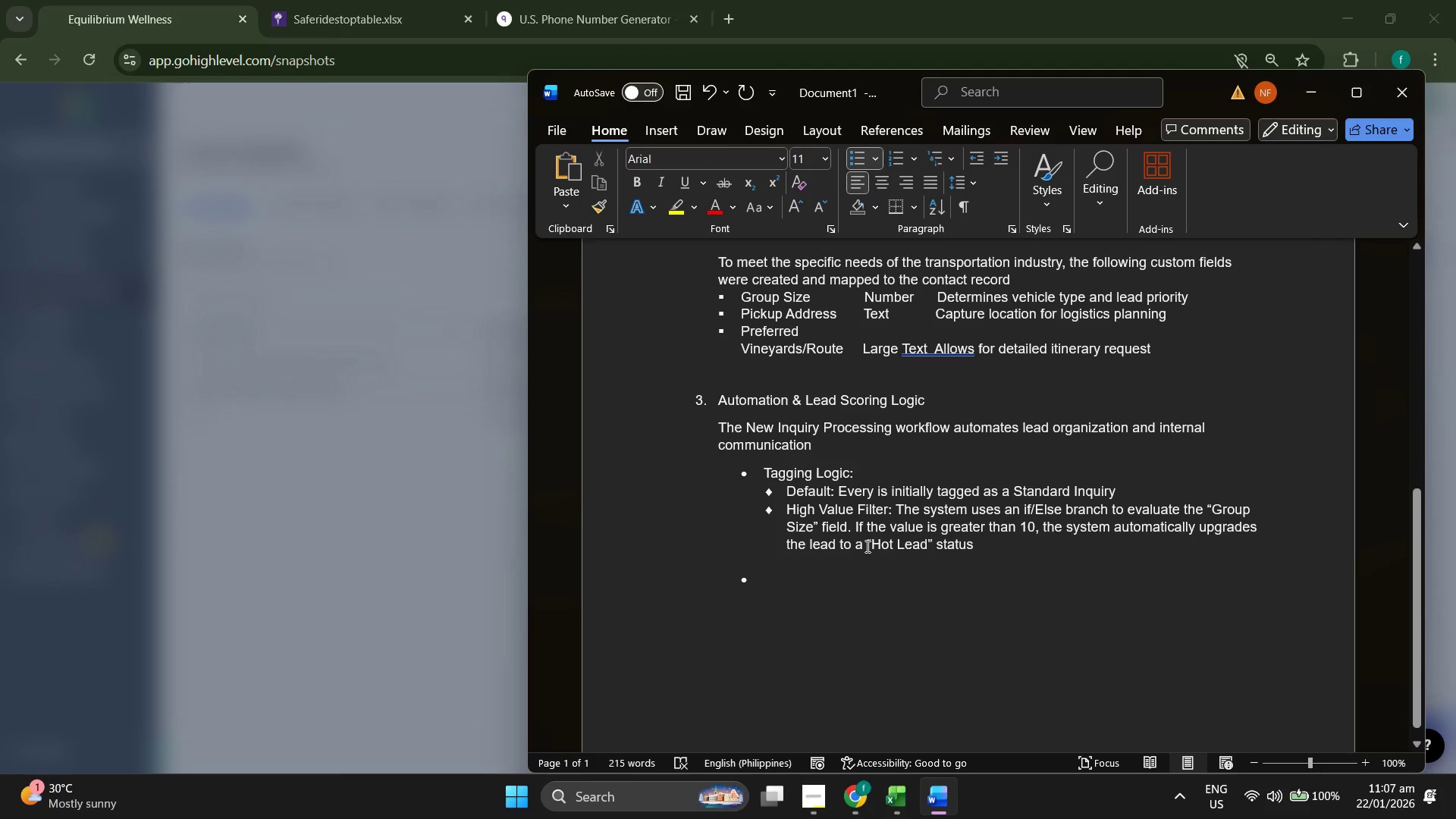 
key(Backspace)
 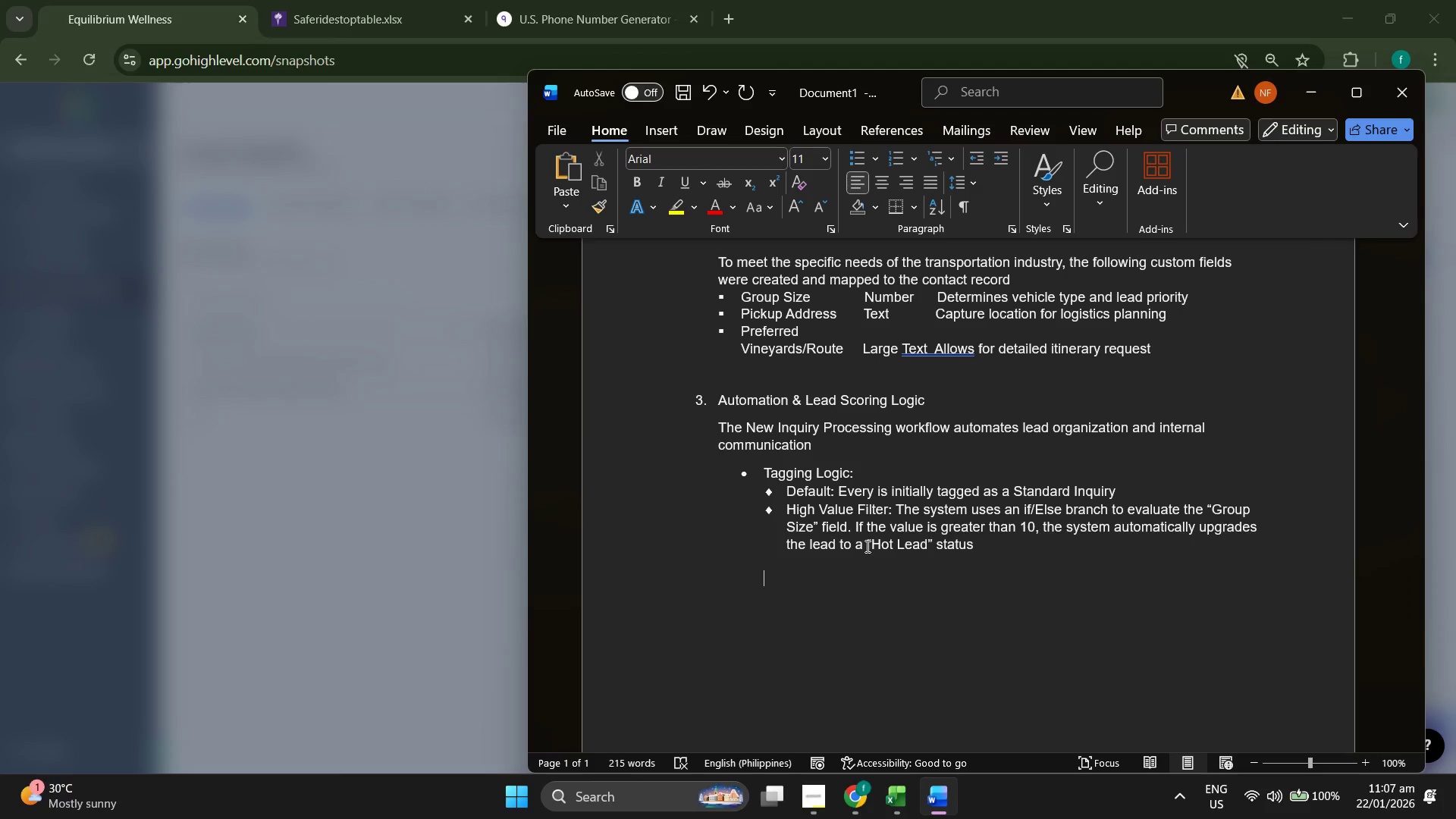 
wait(7.77)
 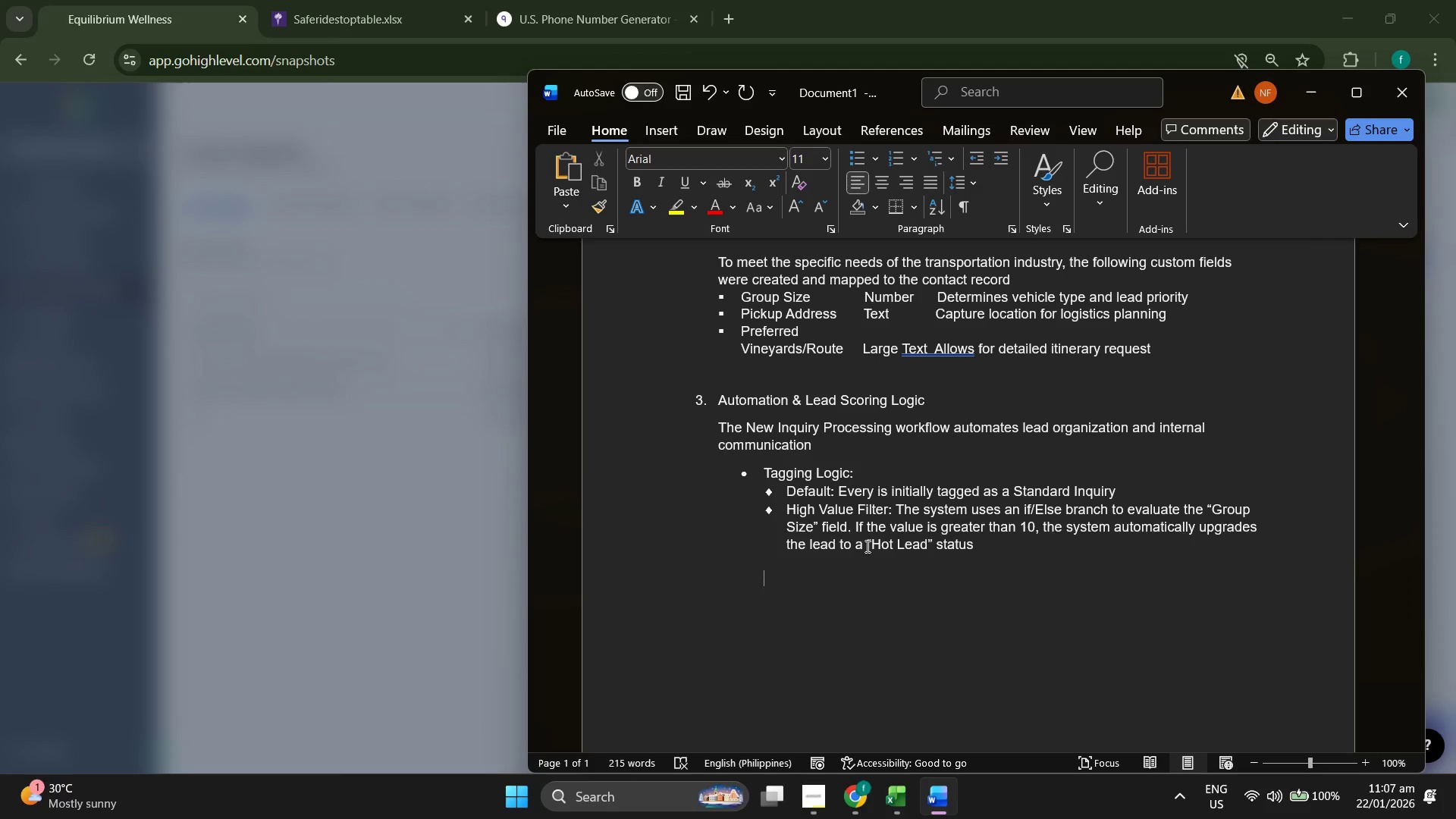 
key(Backspace)
type(  )
key(Backspace)
key(Backspace)
type(Inter)
 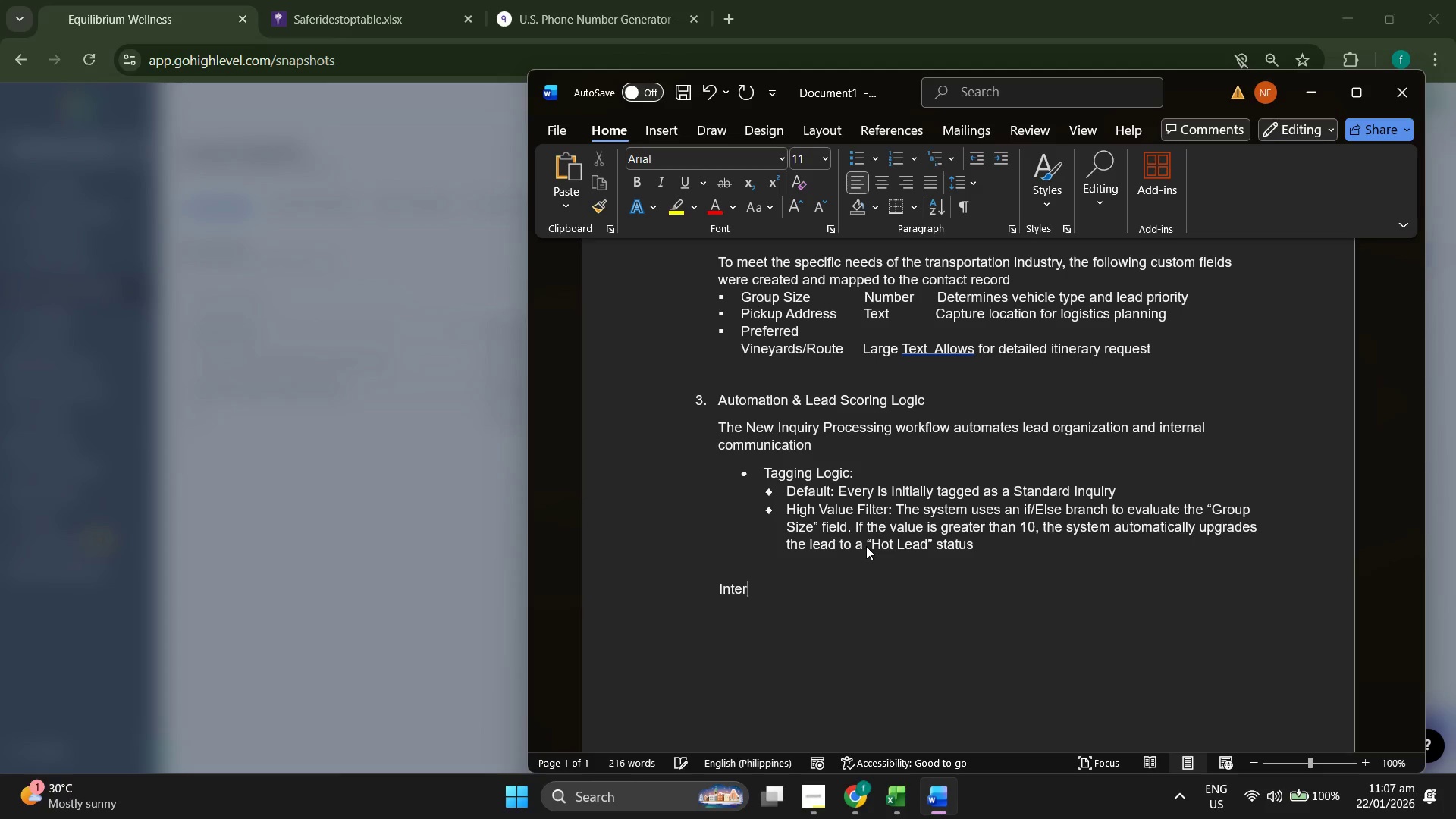 
type( )
key(Backspace)
type(nal Notifcations:)
 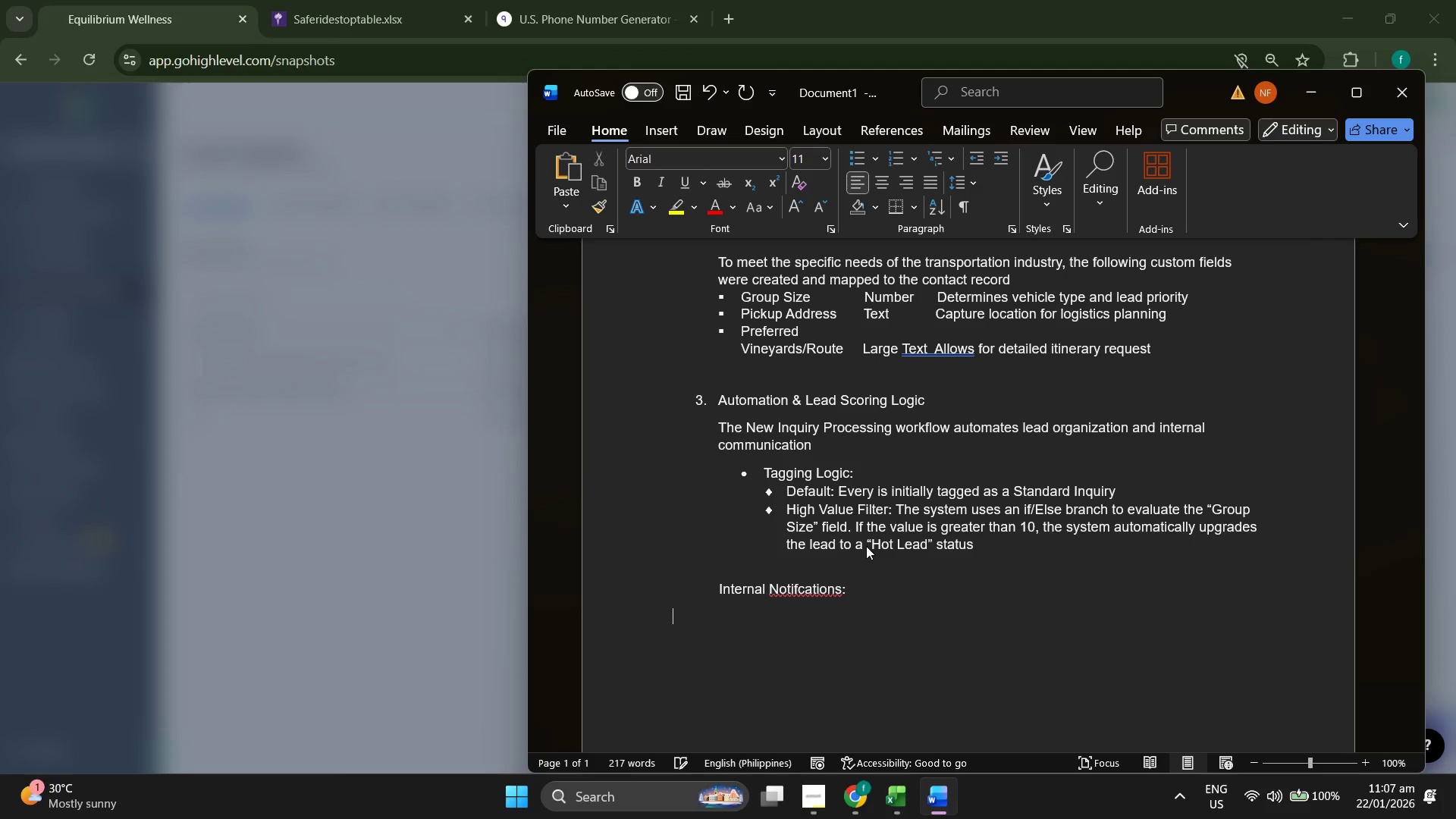 
 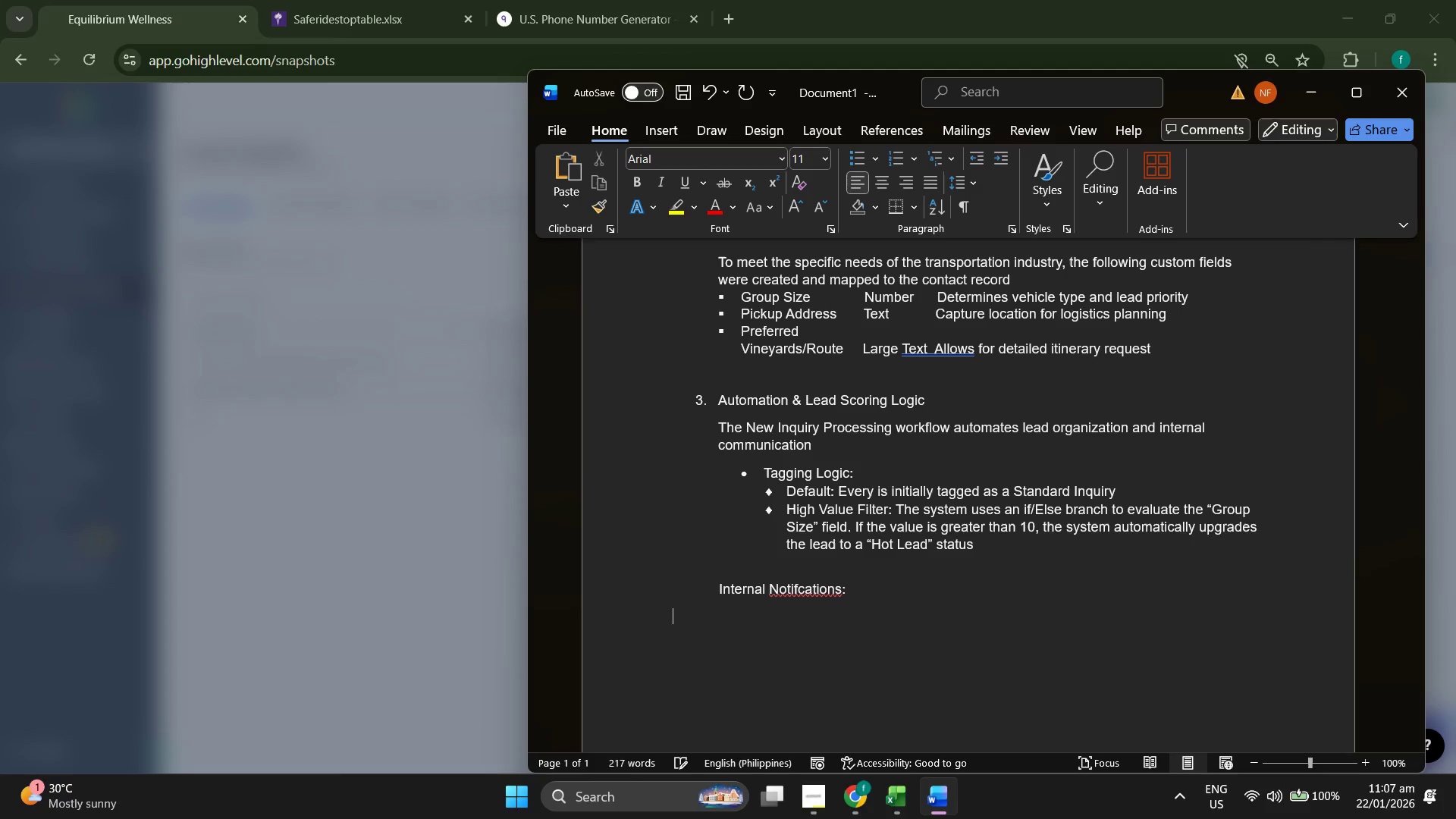 
key(Enter)
 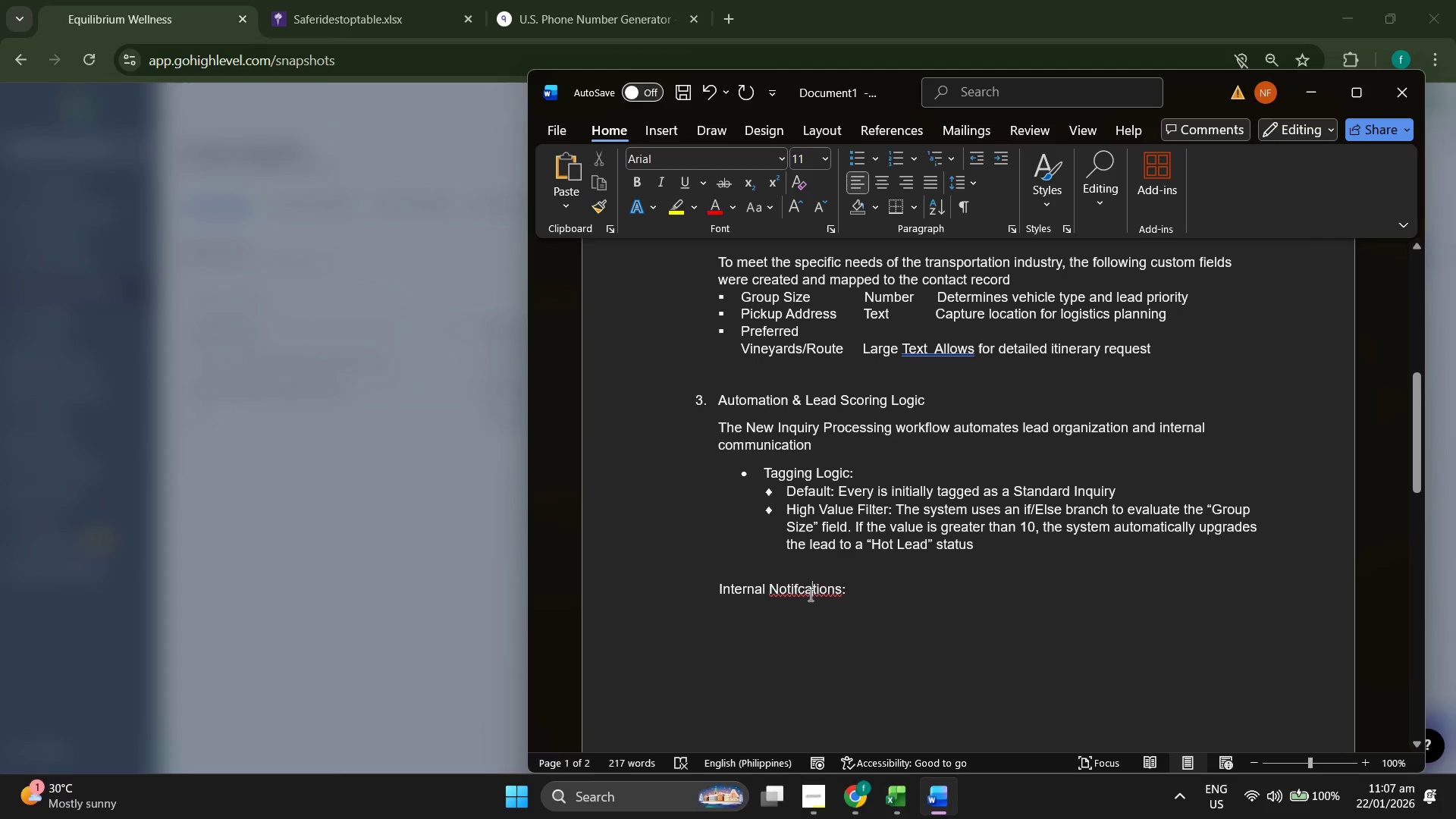 
left_click([751, 194])
 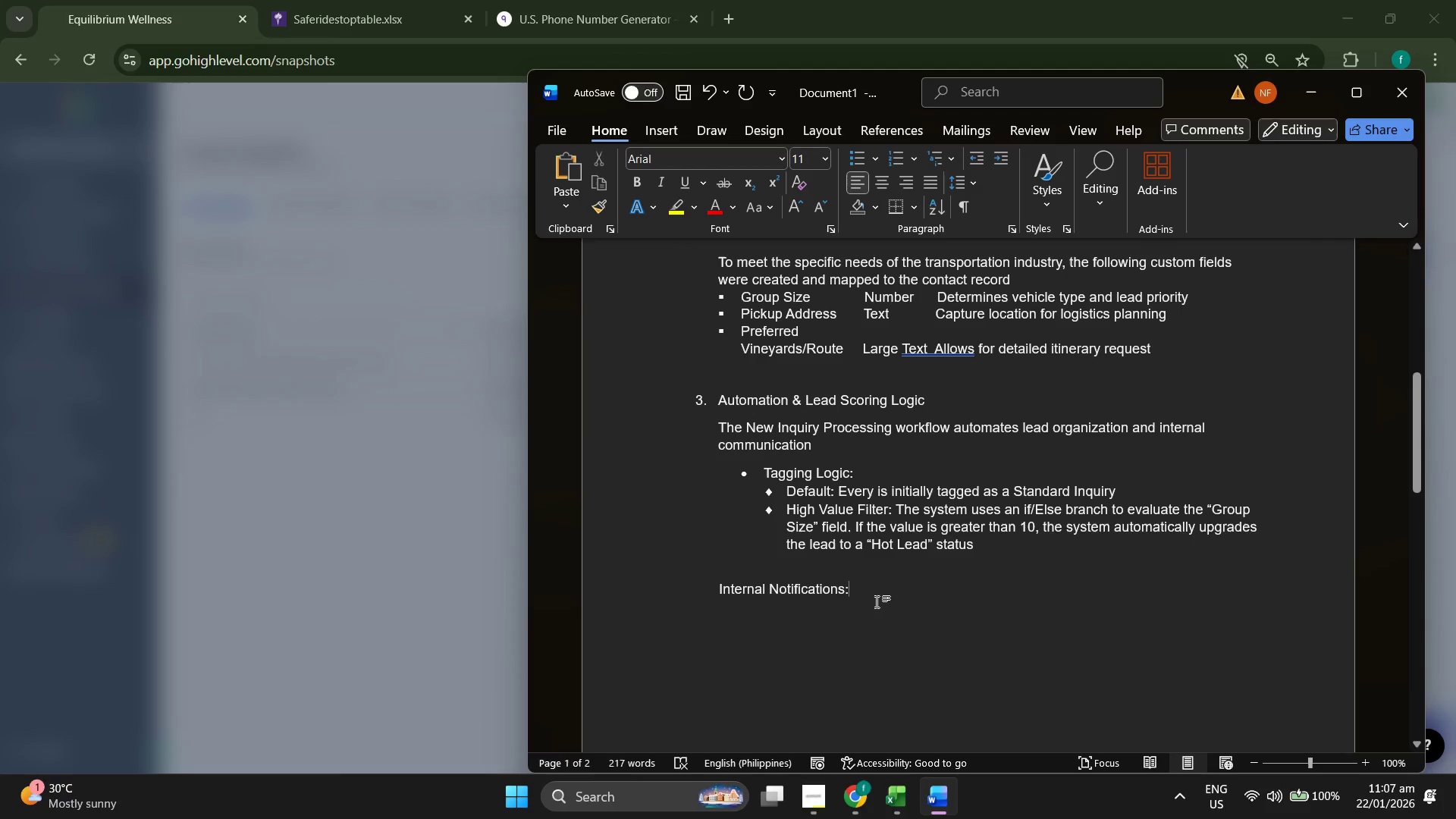 
left_click([880, 591])
 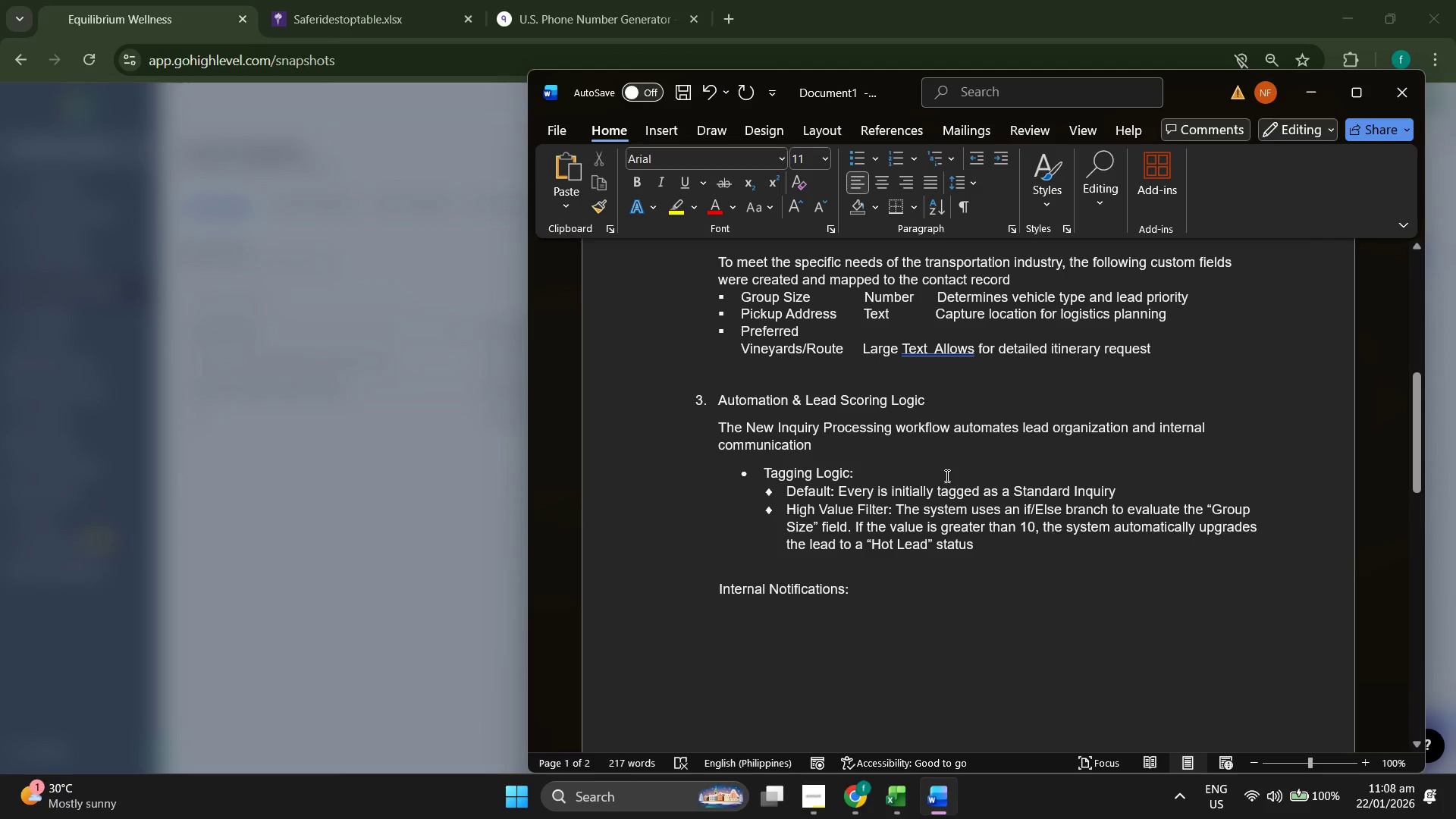 
key(Enter)
 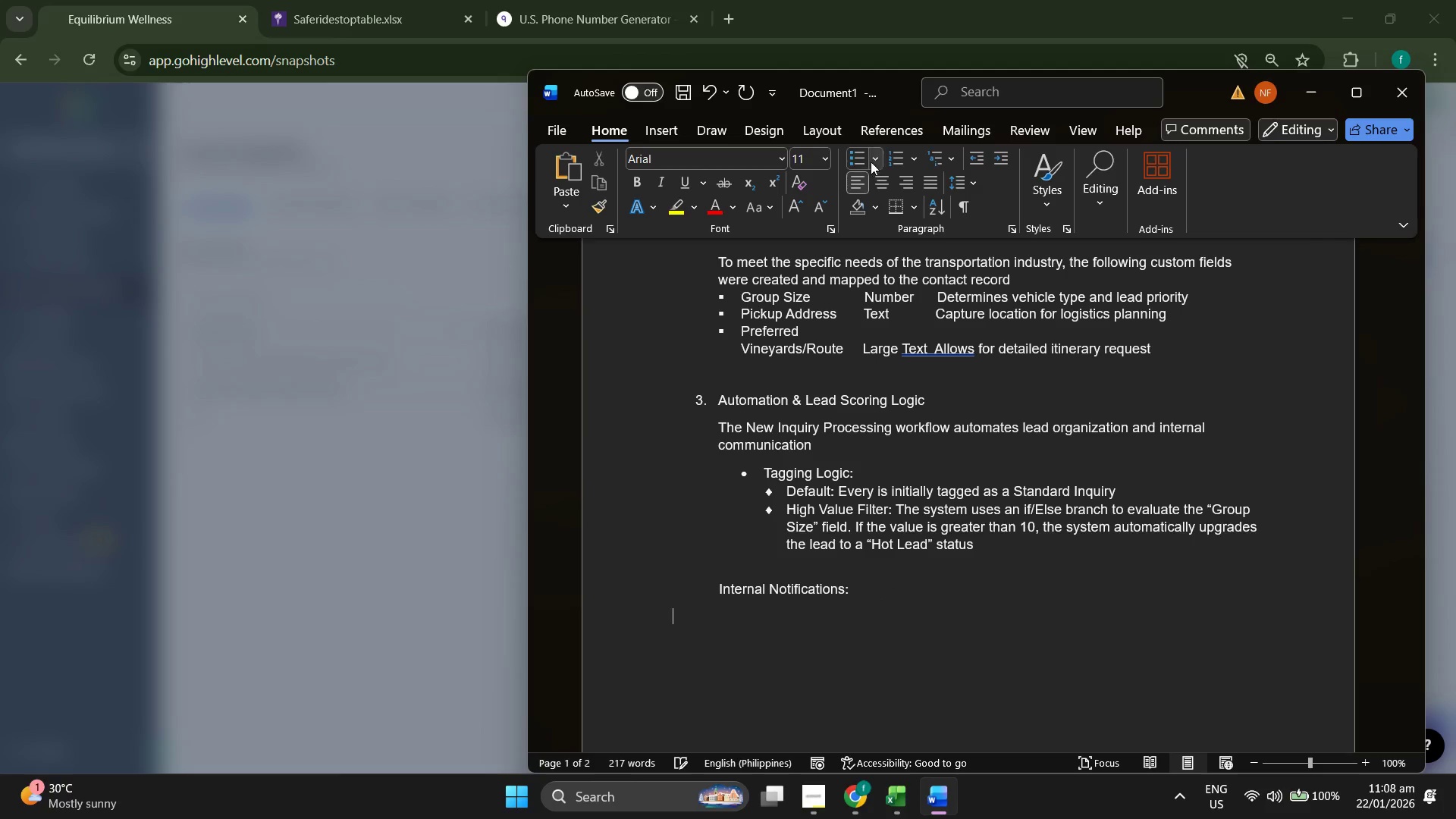 
left_click([859, 156])
 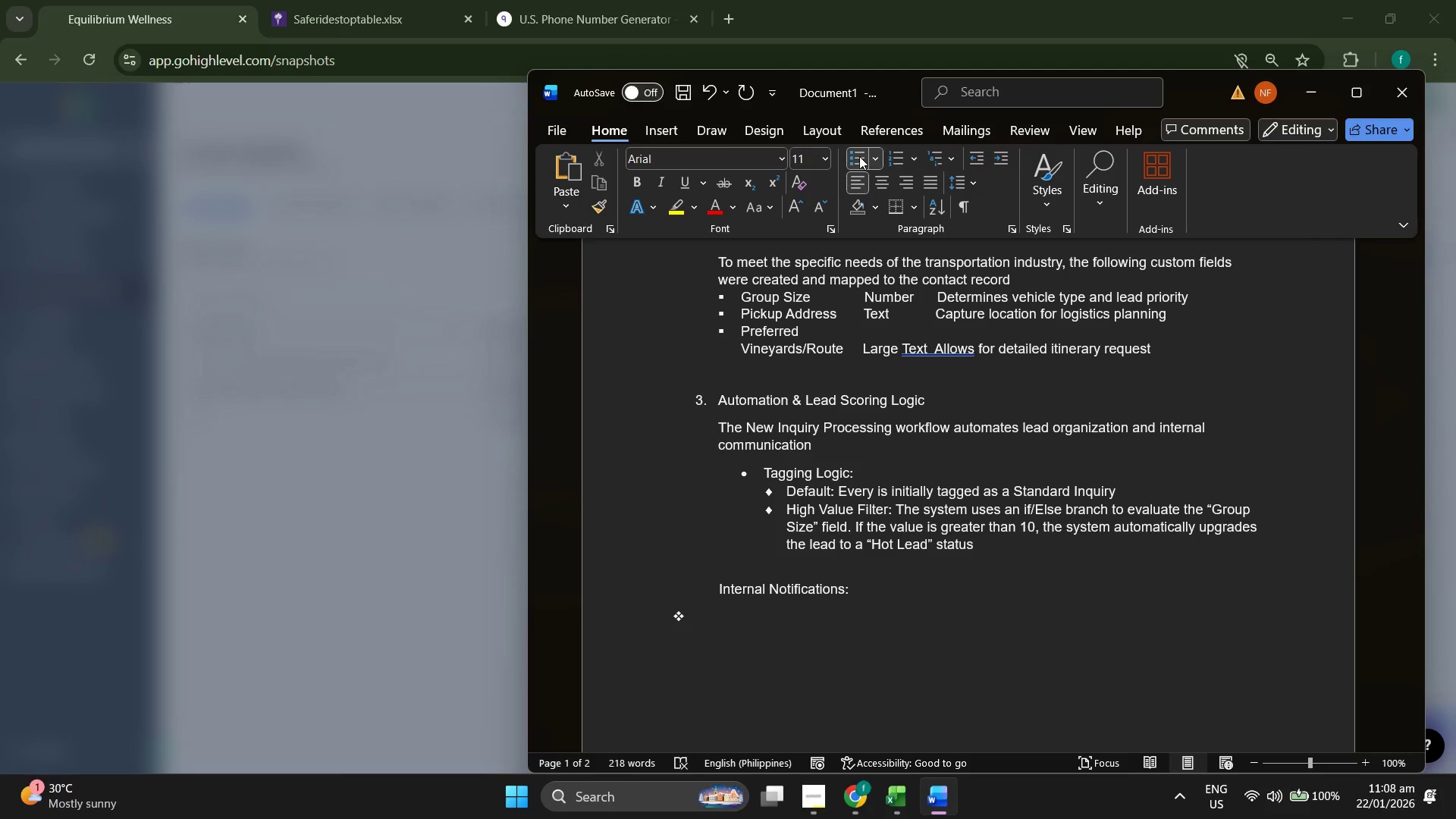 
left_click([859, 156])
 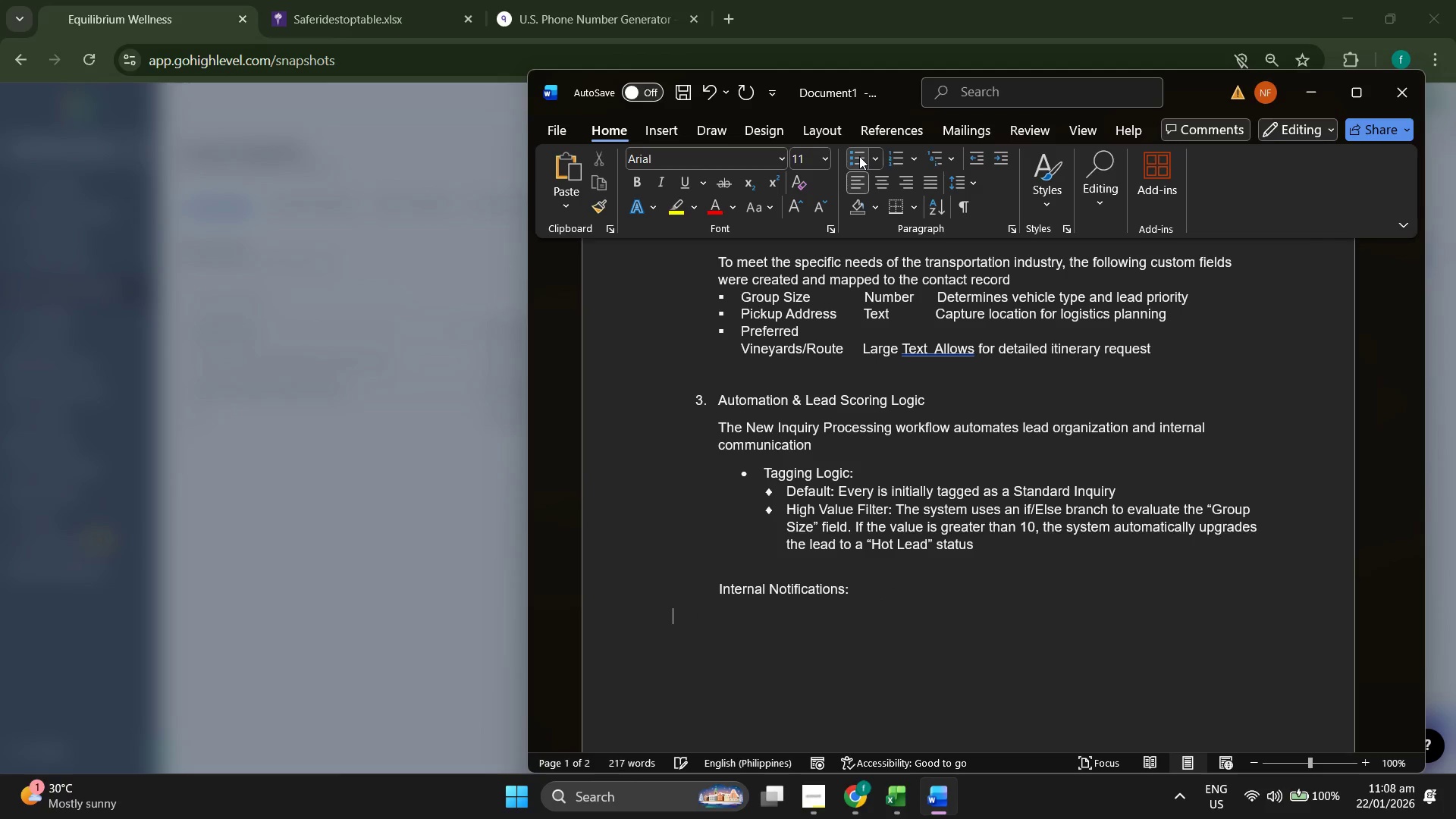 
left_click([859, 156])
 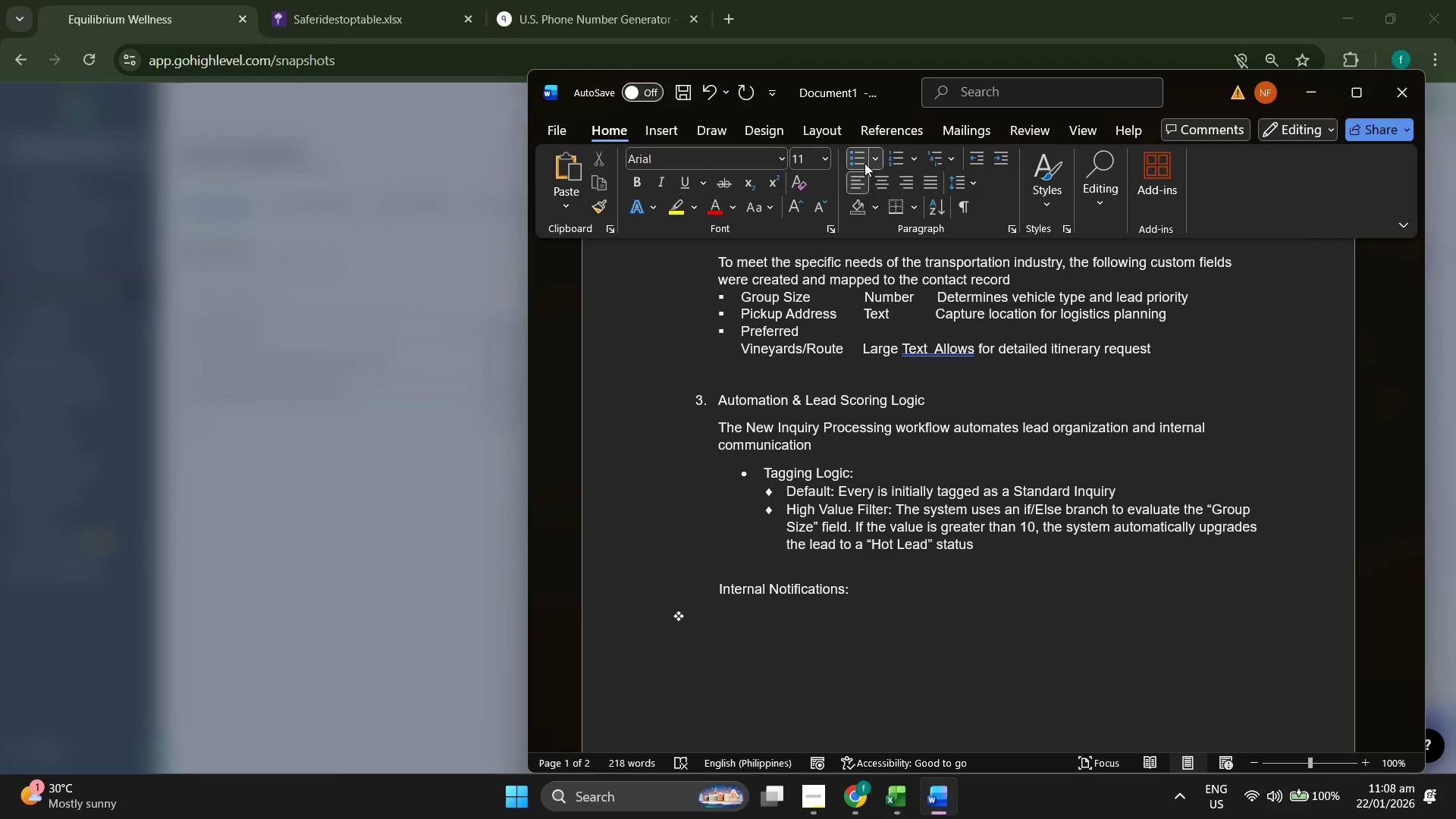 
left_click([931, 159])
 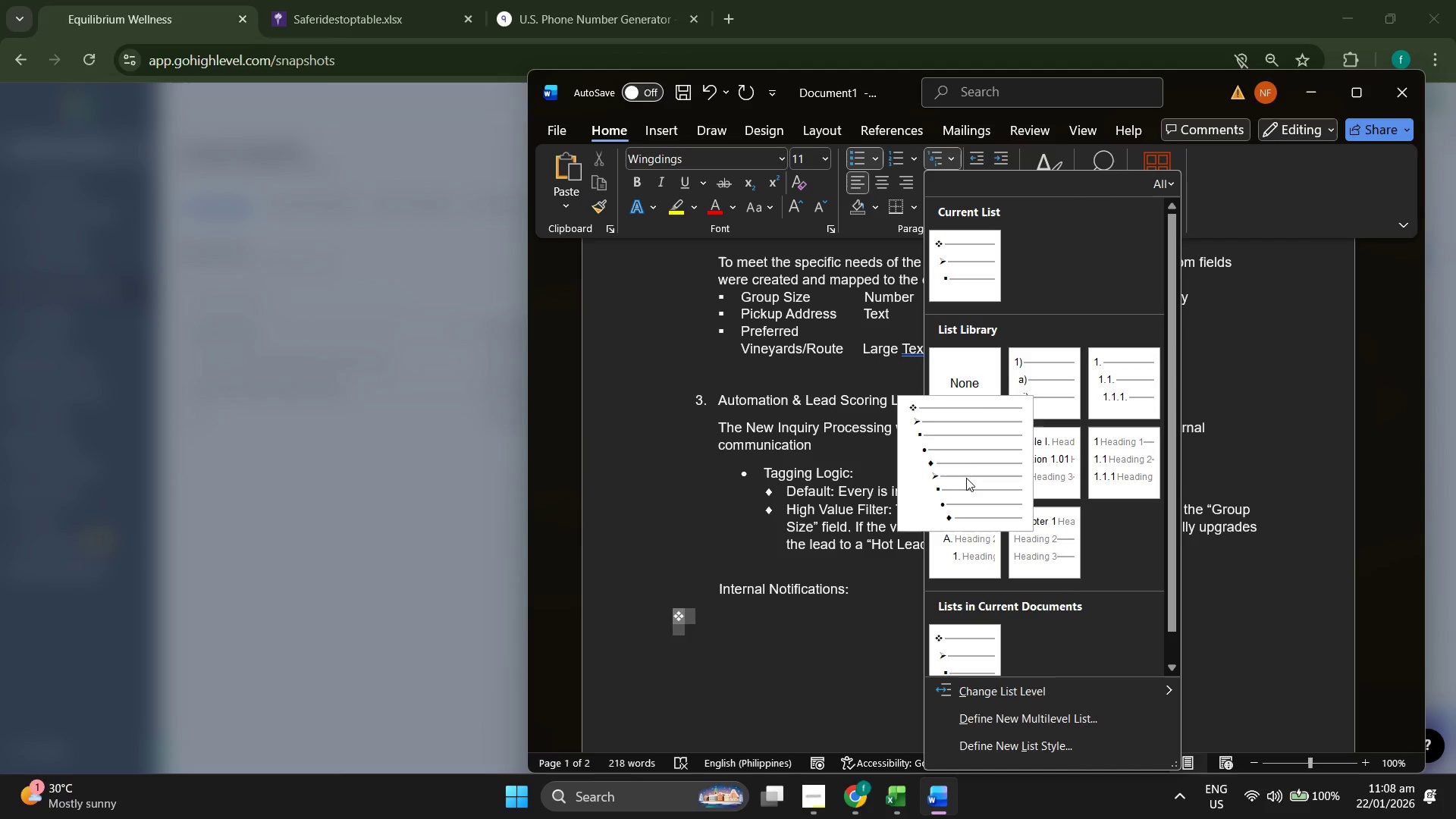 
left_click([962, 258])
 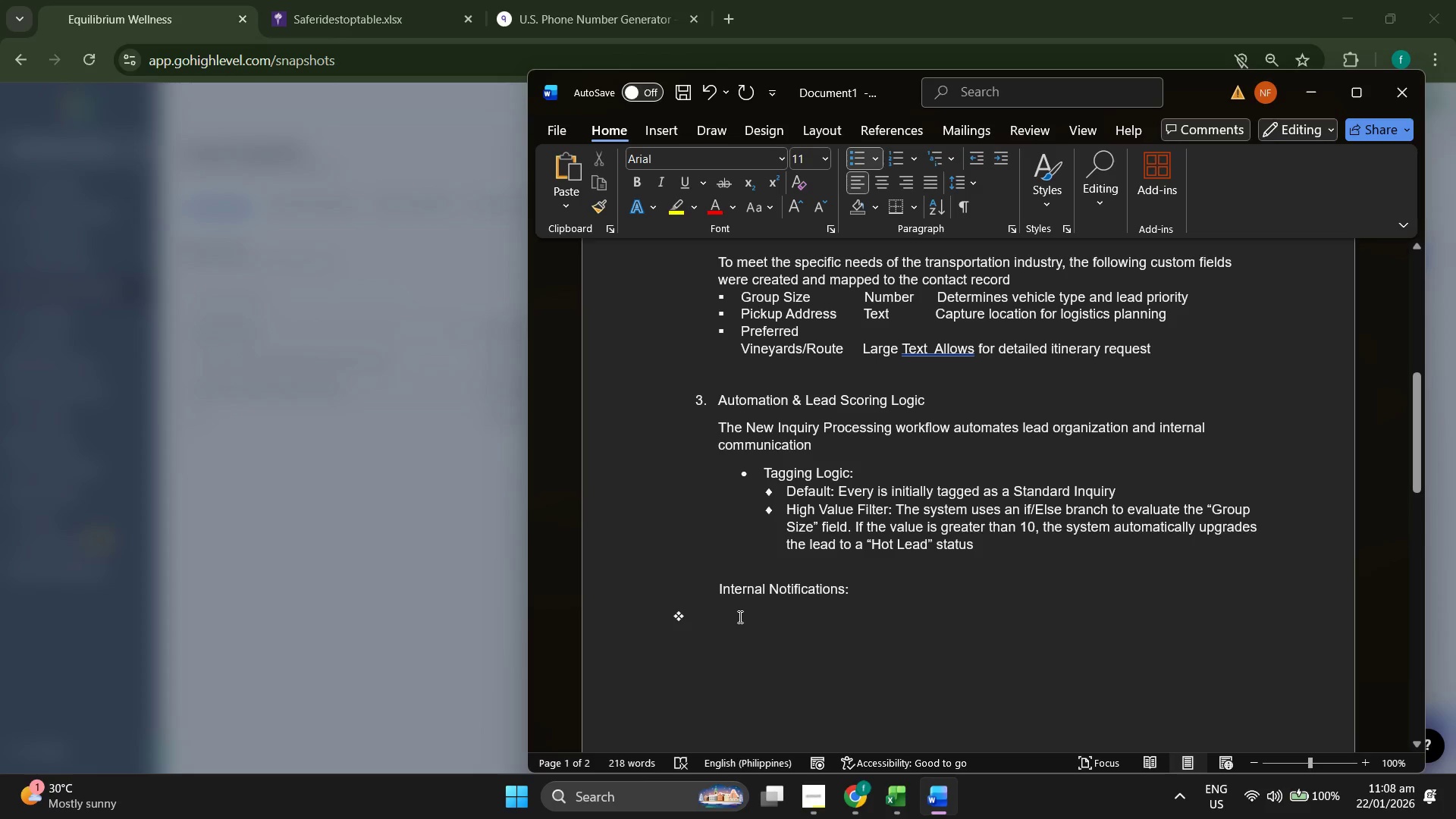 
left_click([739, 615])
 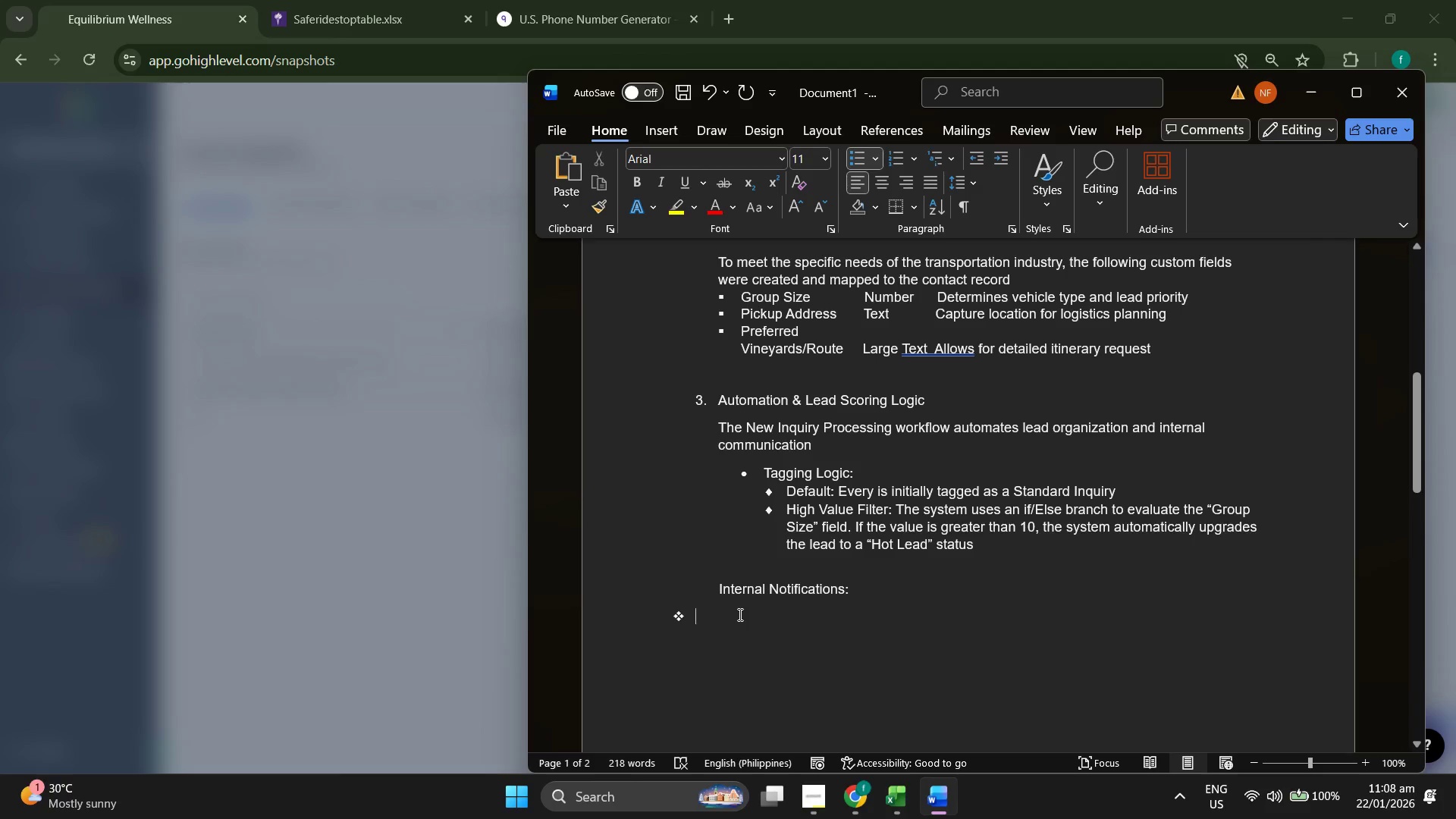 
key(Backspace)
 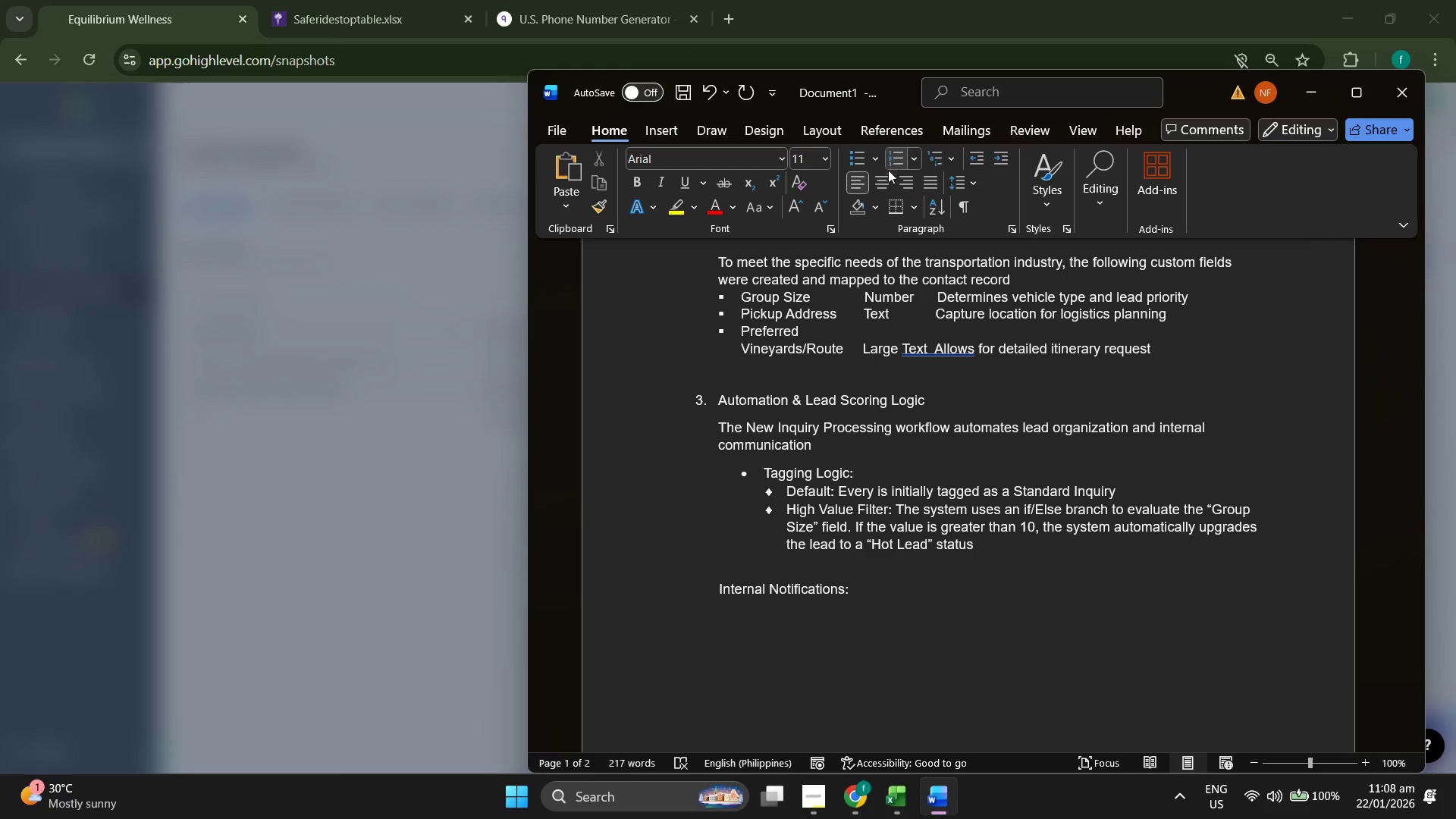 
left_click([859, 166])
 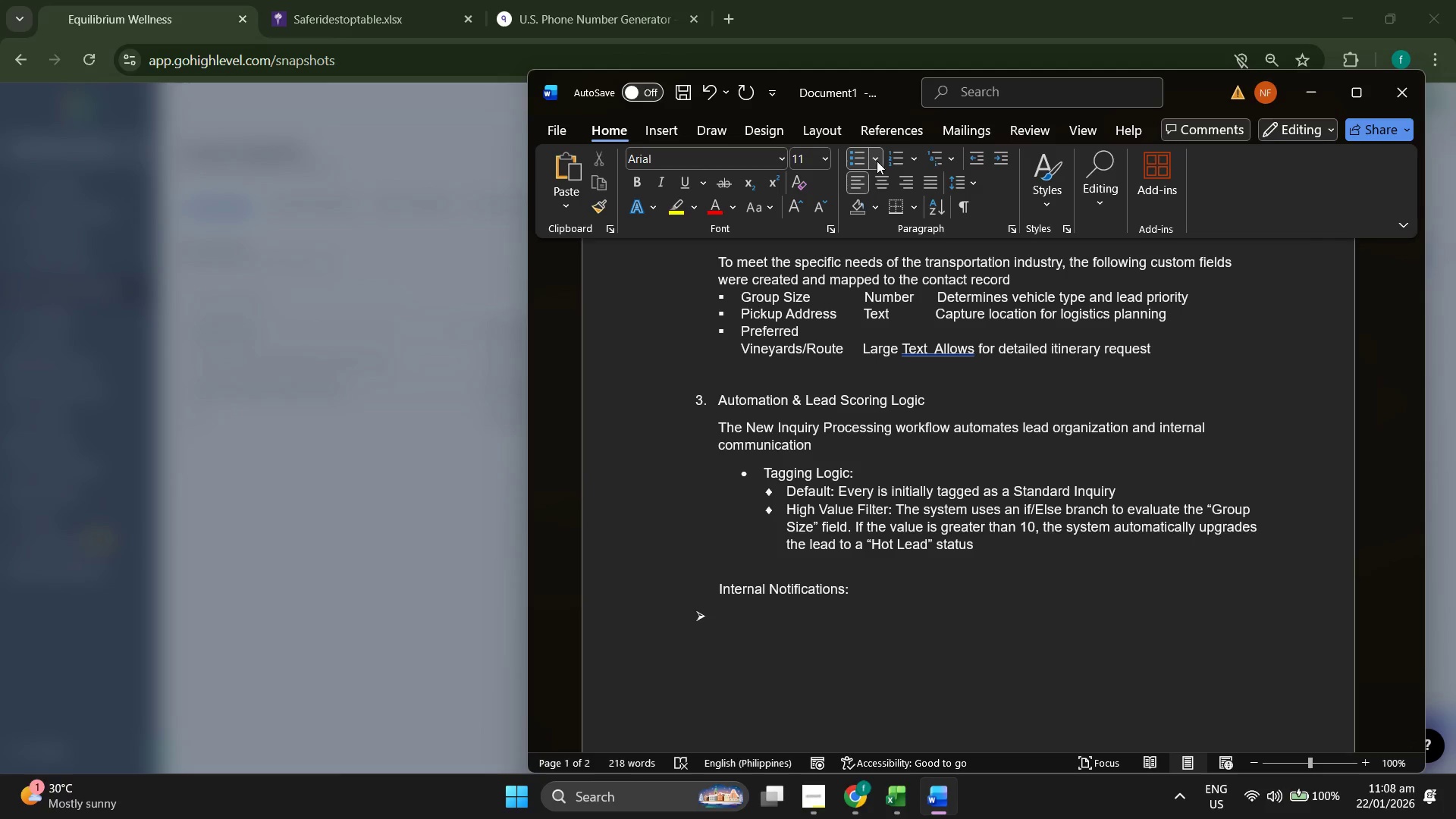 
left_click([878, 161])
 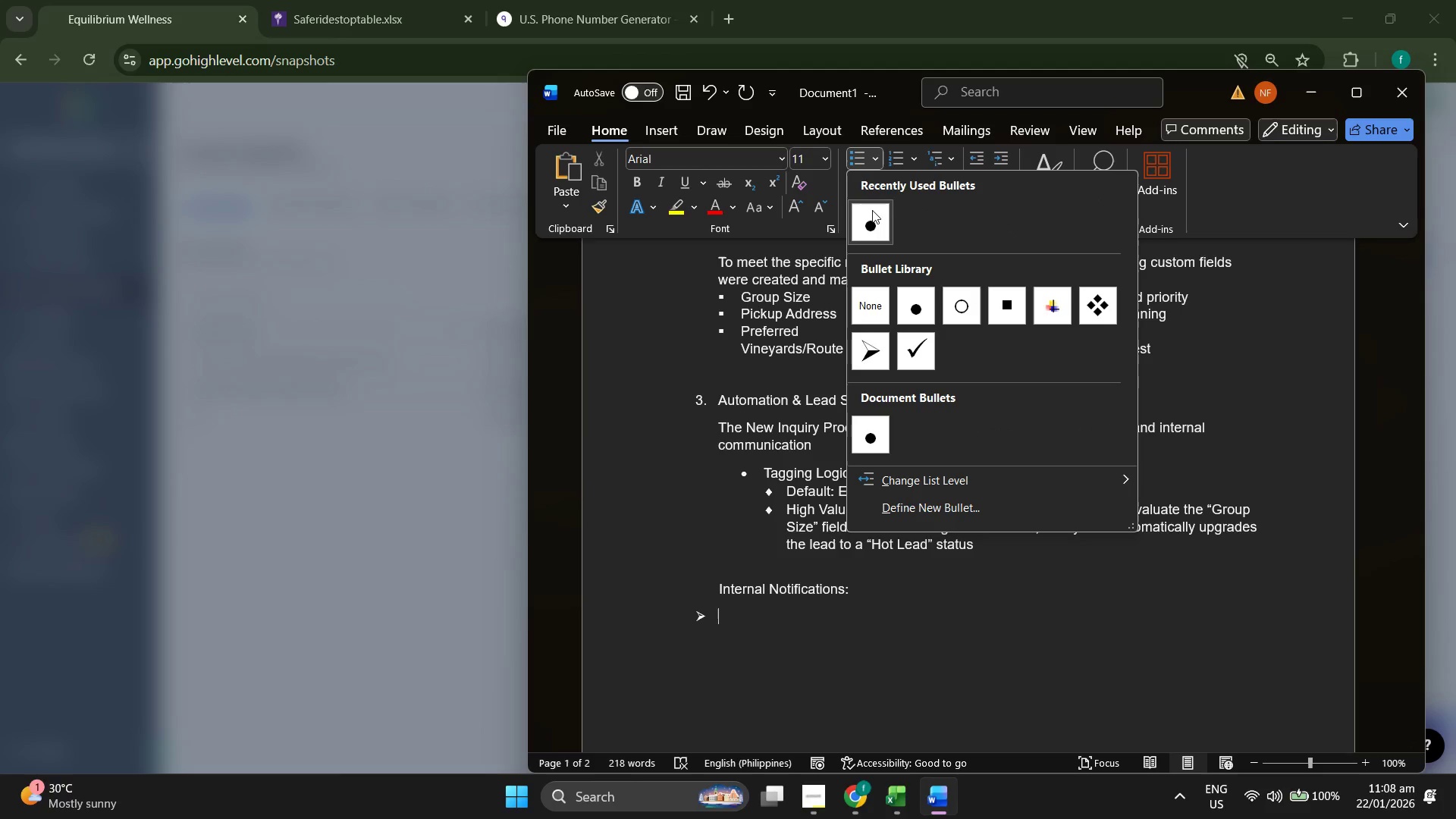 
left_click([871, 219])
 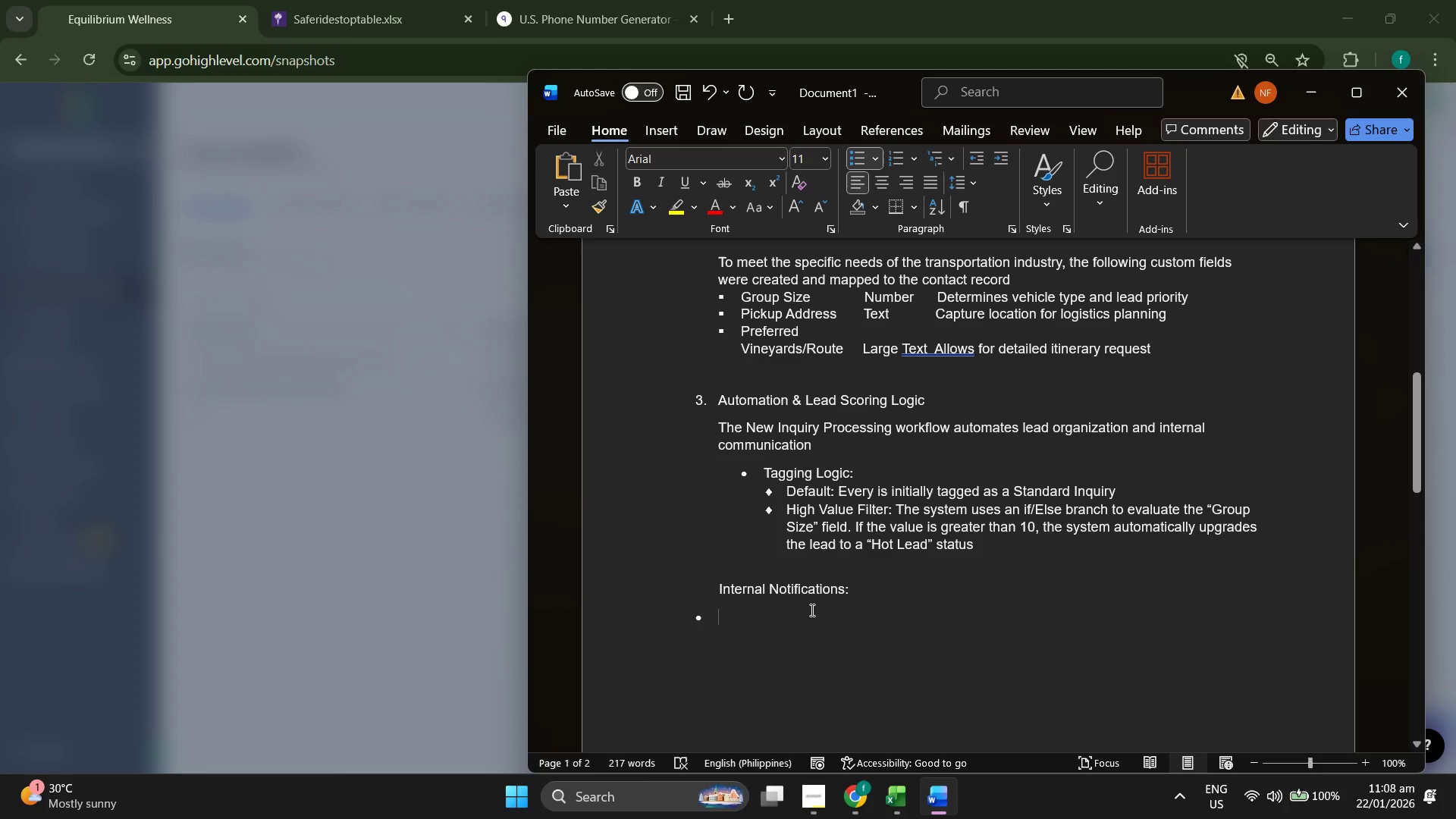 
key(Backspace)
type(I)
key(Backspace)
type(Upomn)
key(Backspace)
type( every submission, the a)
key(Backspace)
type(Agency Owner receives an automated email contati)
key(Backspace)
key(Backspace)
type(ining the full lead profile.)
 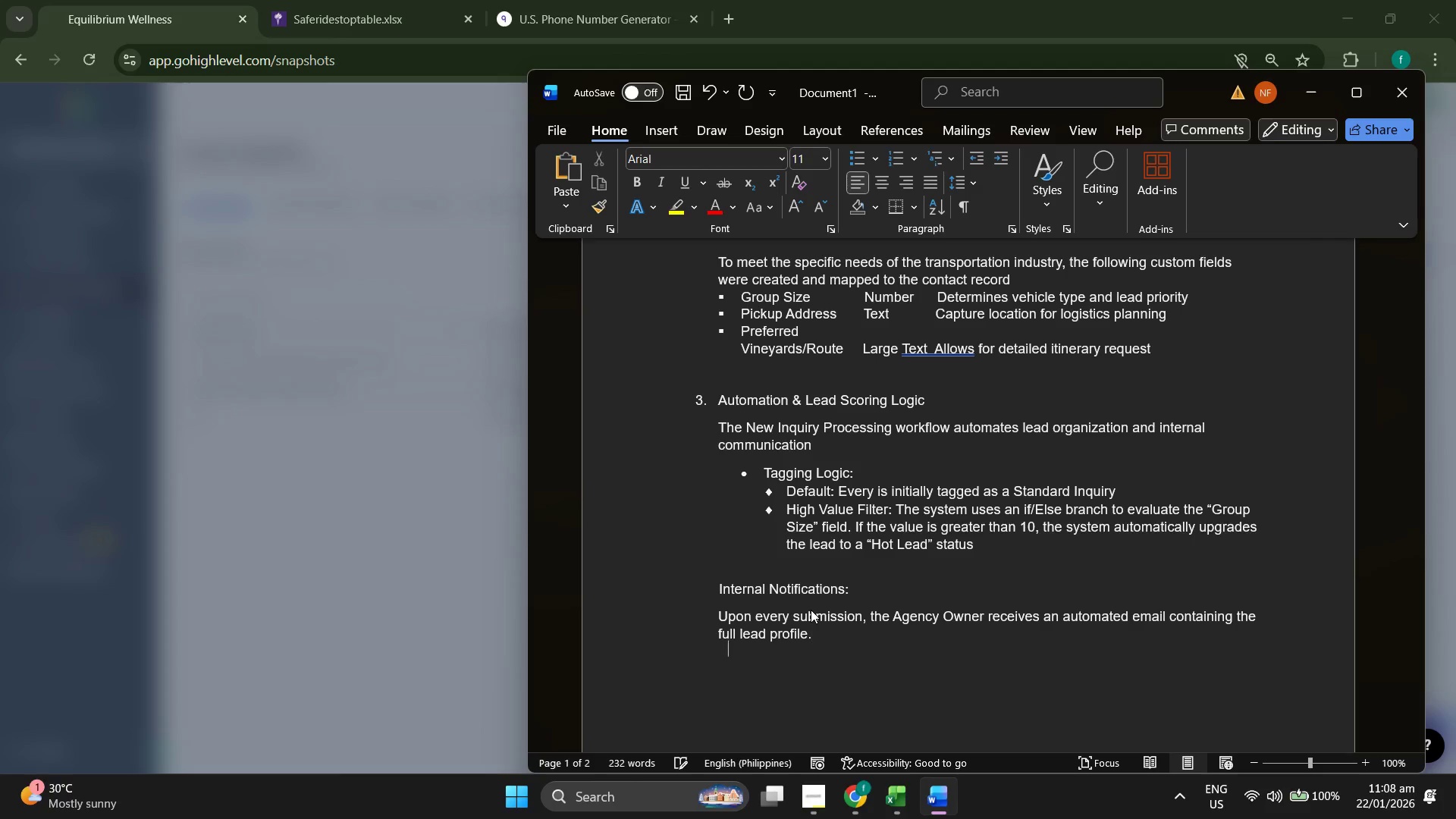 
key(Enter)
 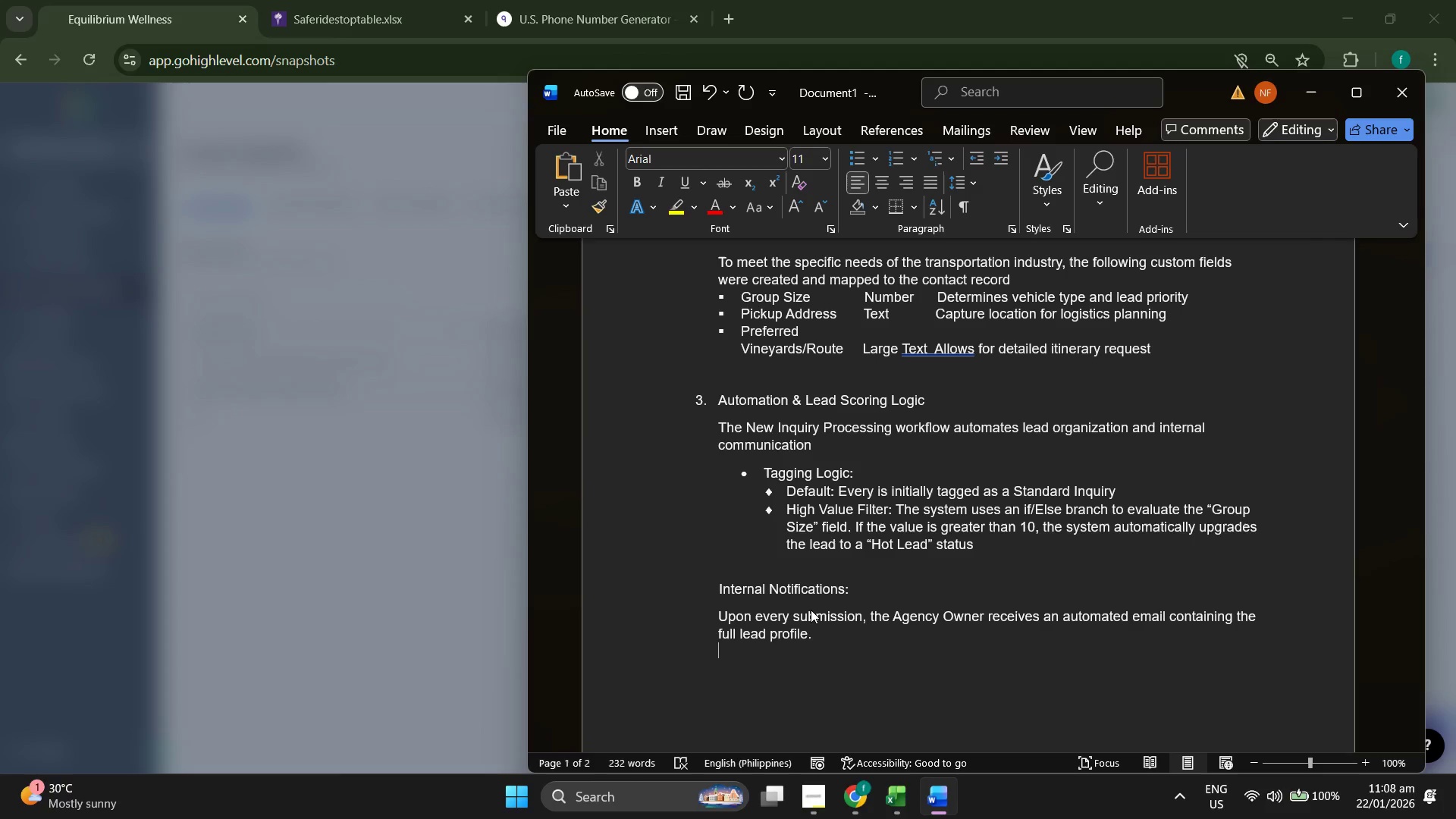 
key(Enter)
 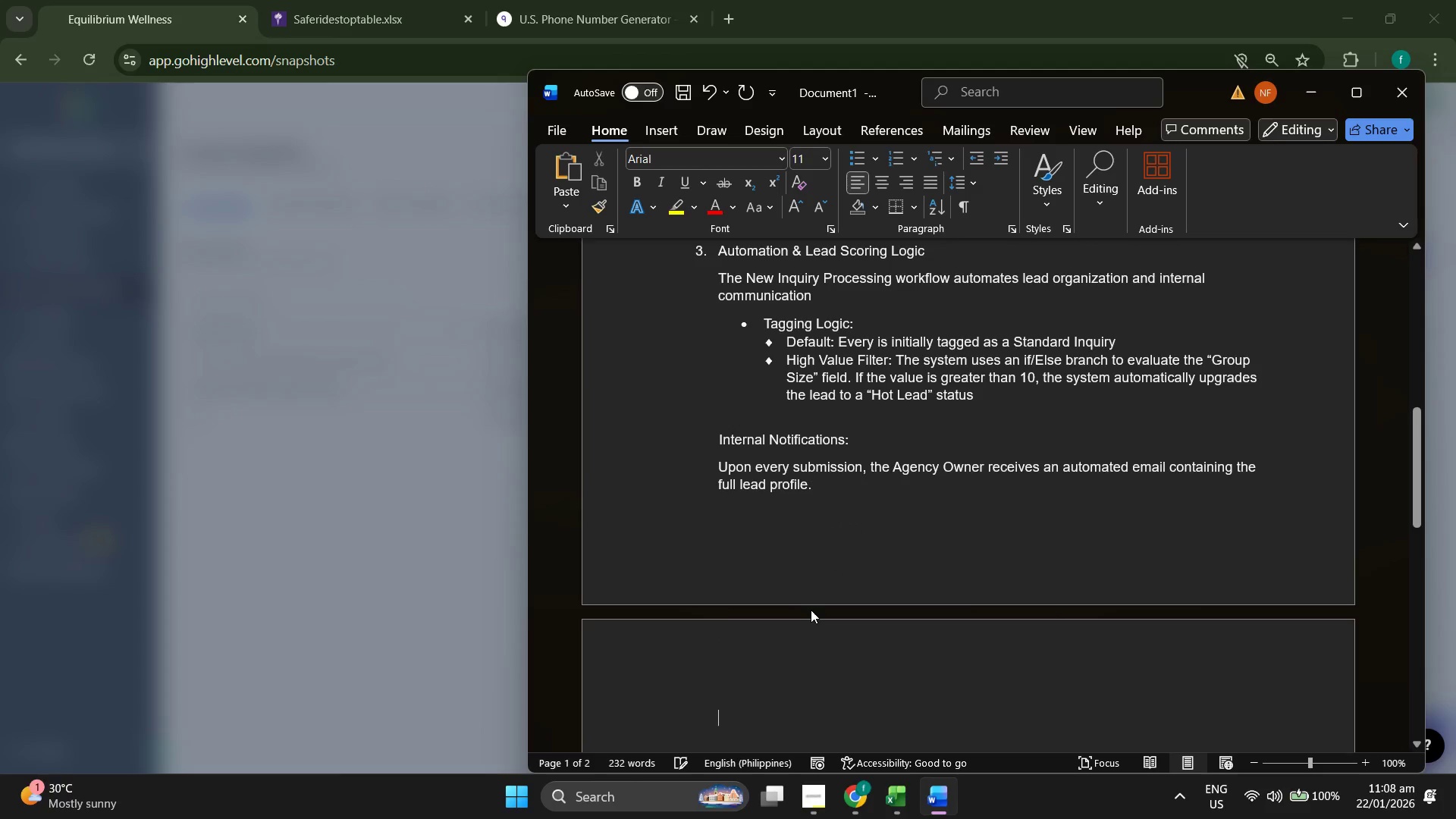 
key(Backspace)
 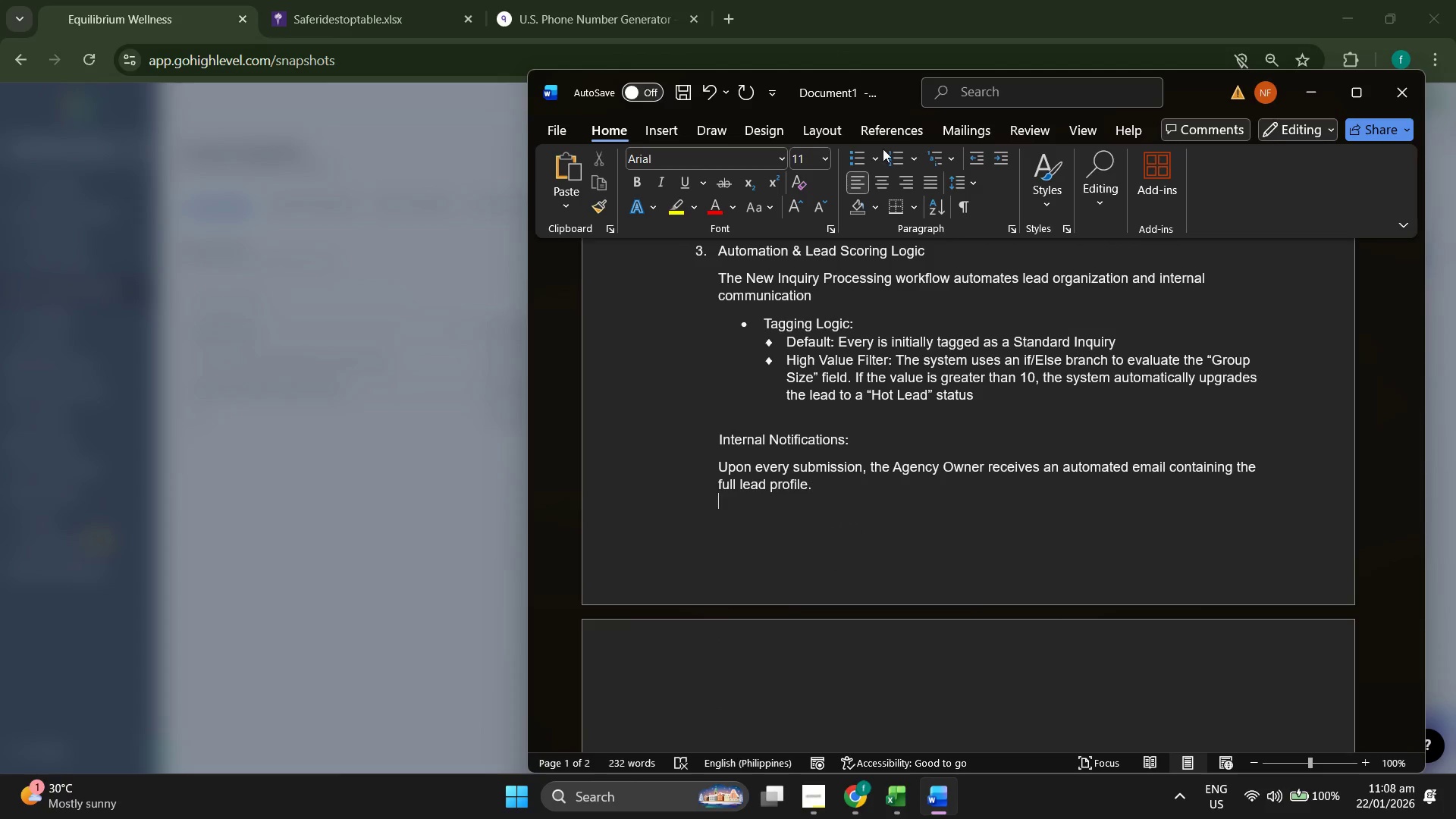 
left_click([861, 162])
 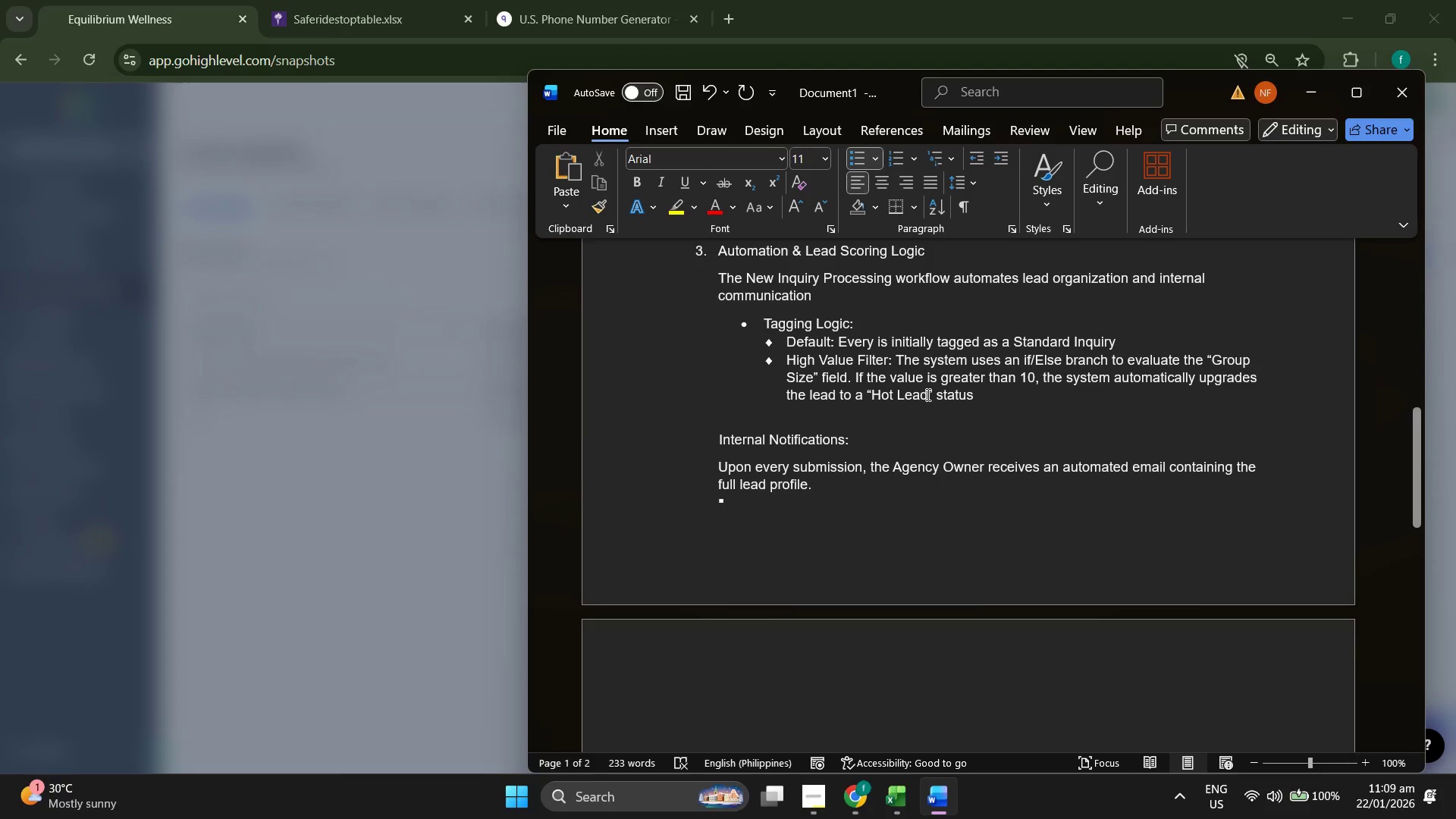 
wait(7.3)
 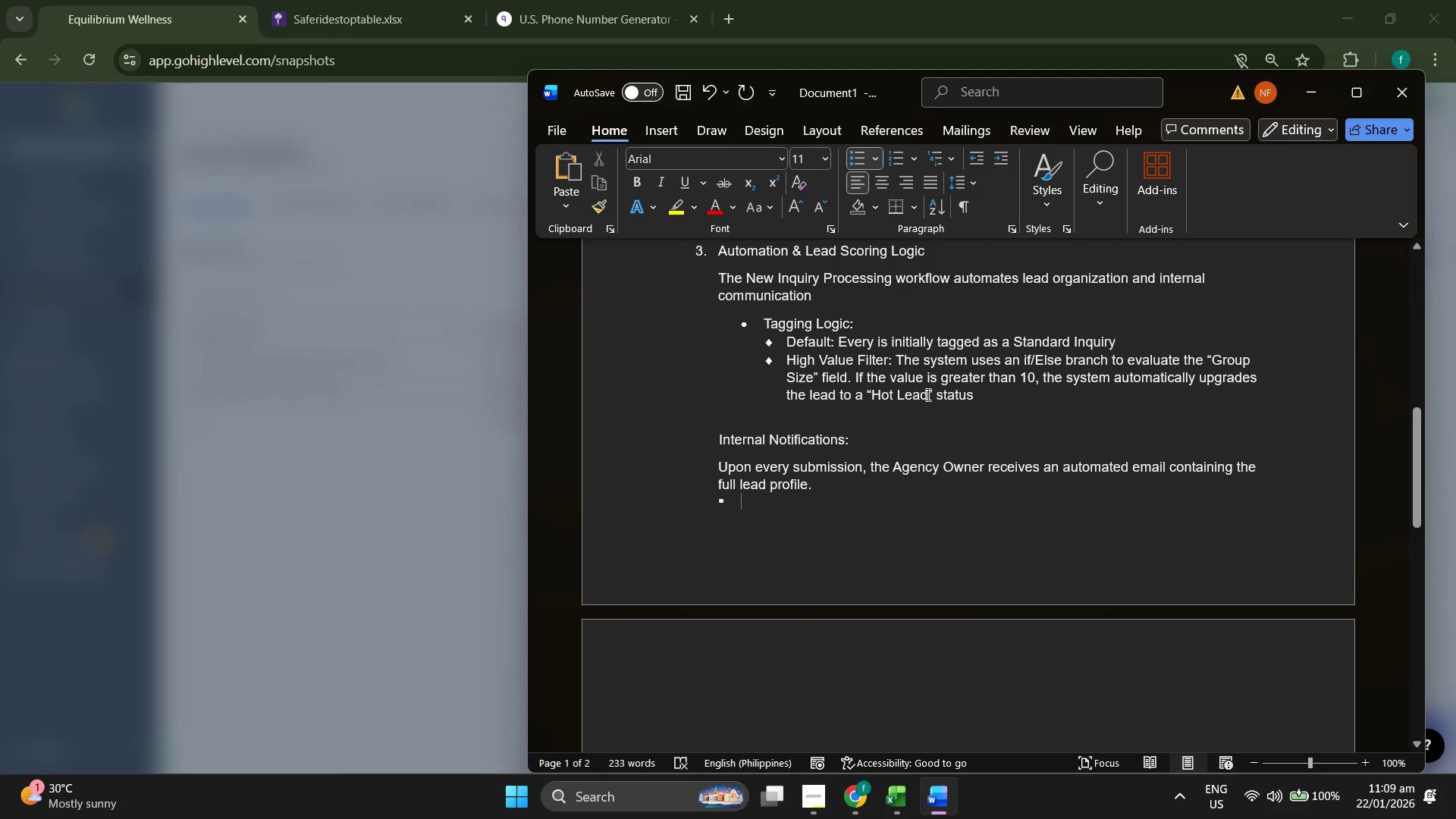 
left_click([719, 441])
 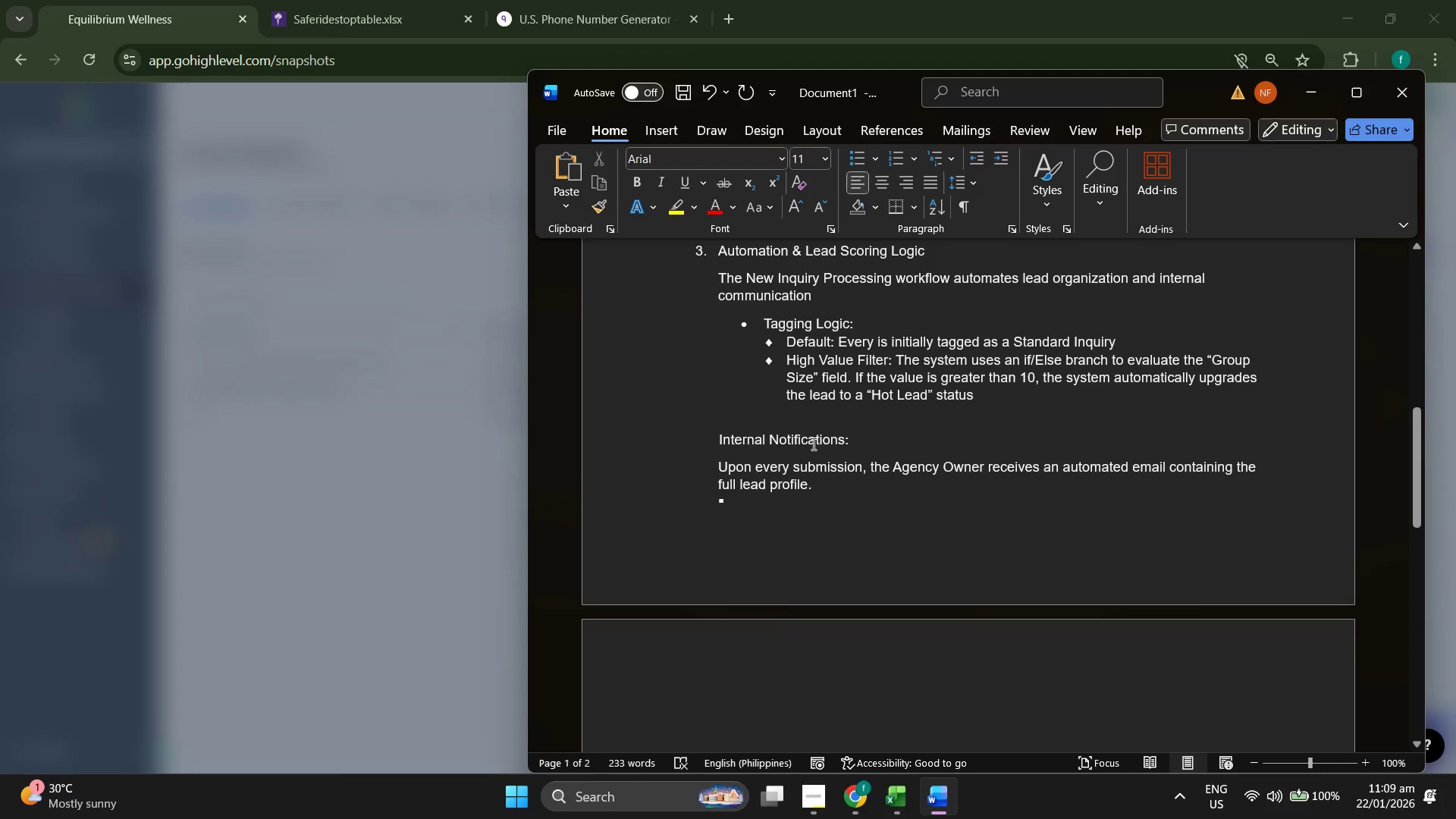 
key(Enter)
 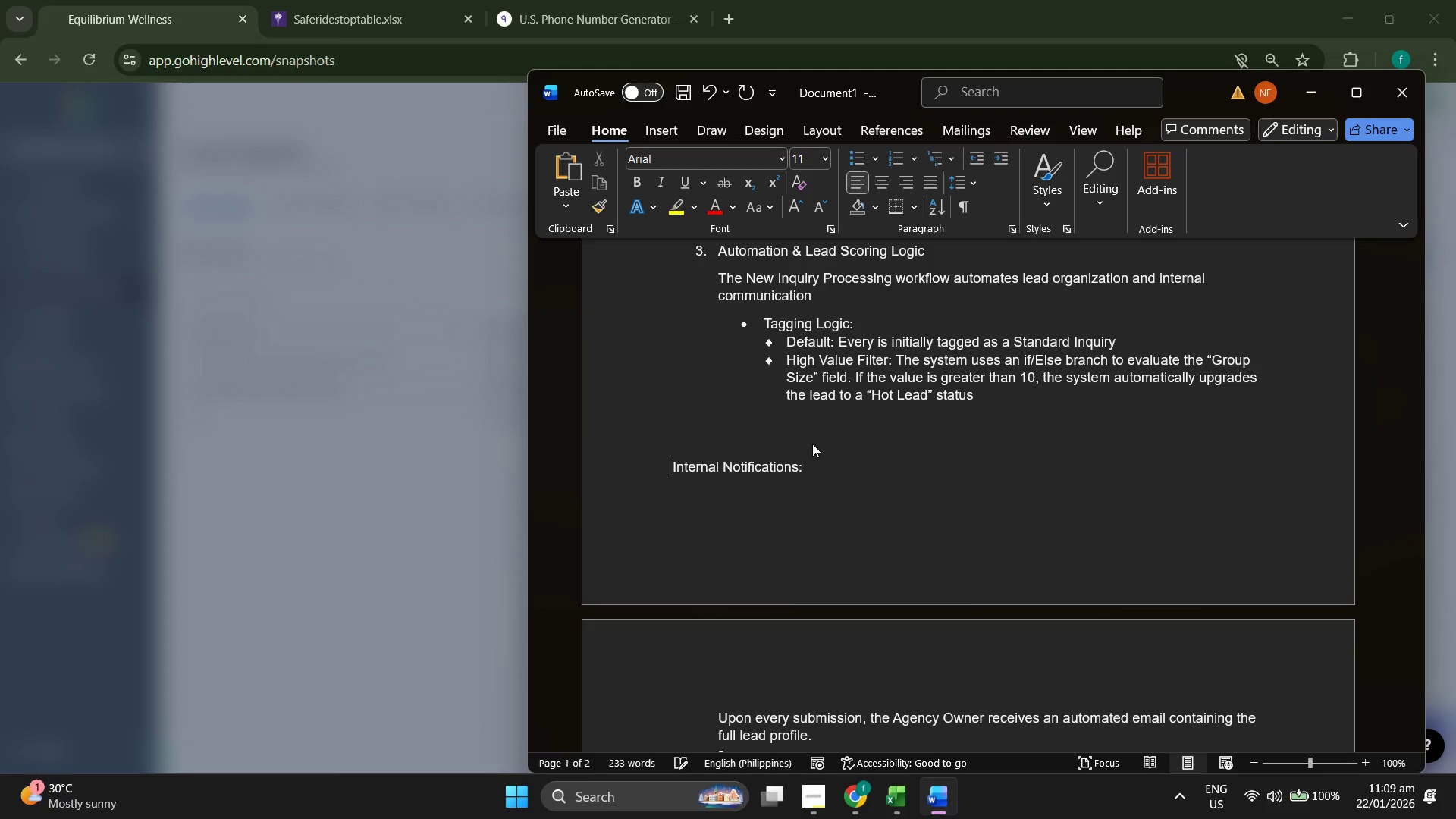 
key(Enter)
 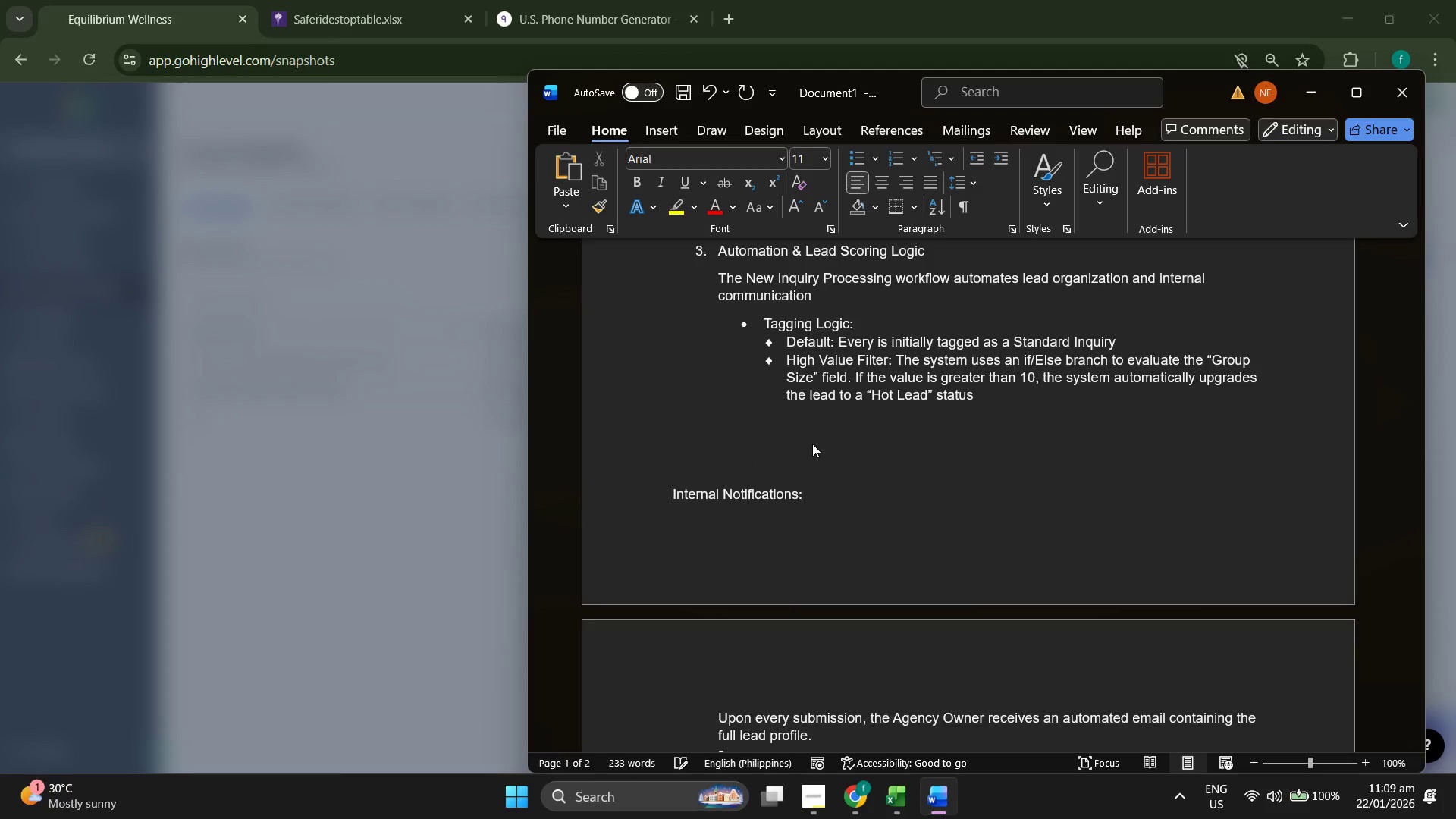 
key(Enter)
 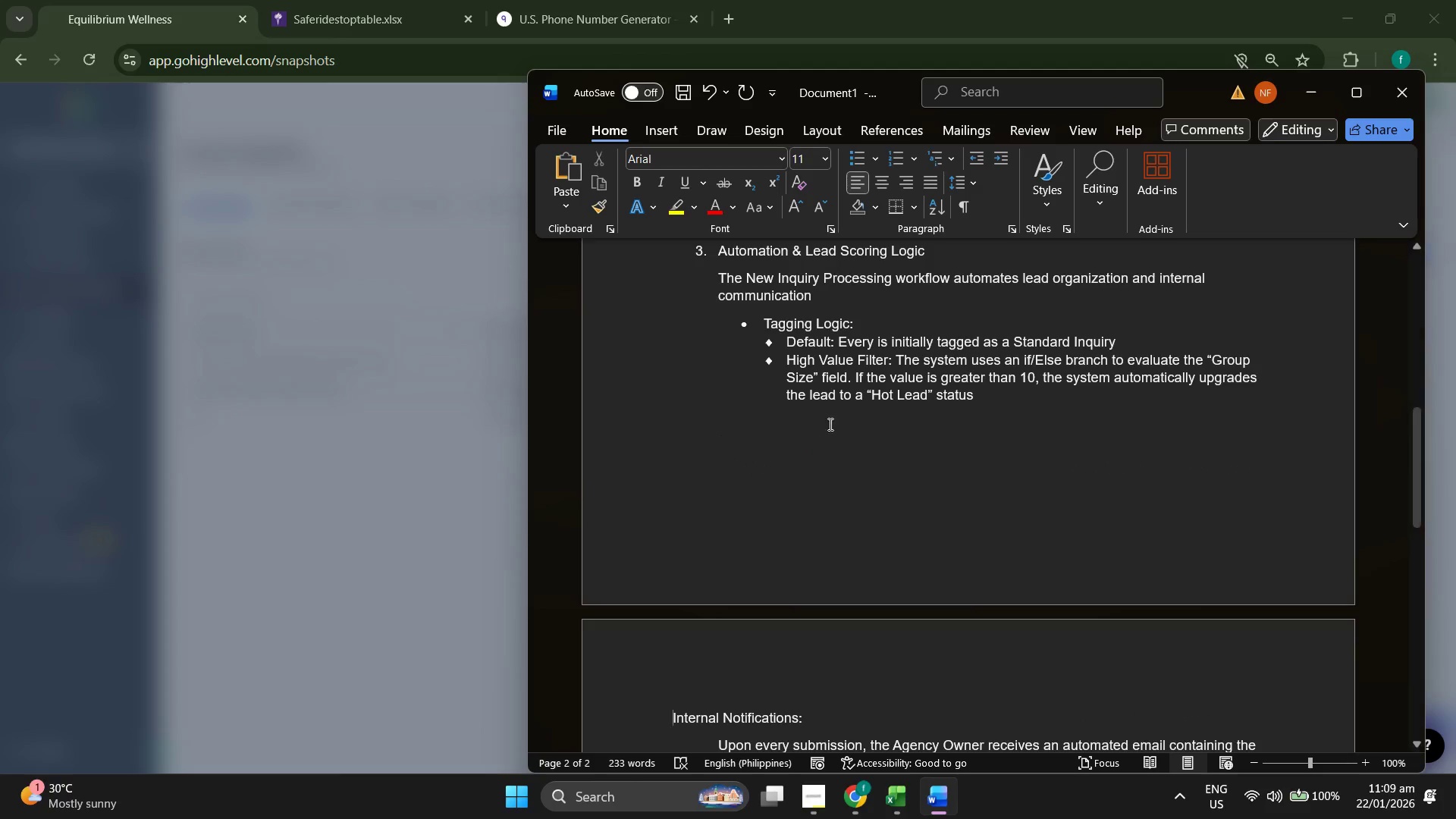 
scroll: coordinate [743, 329], scroll_direction: up, amount: 3.0
 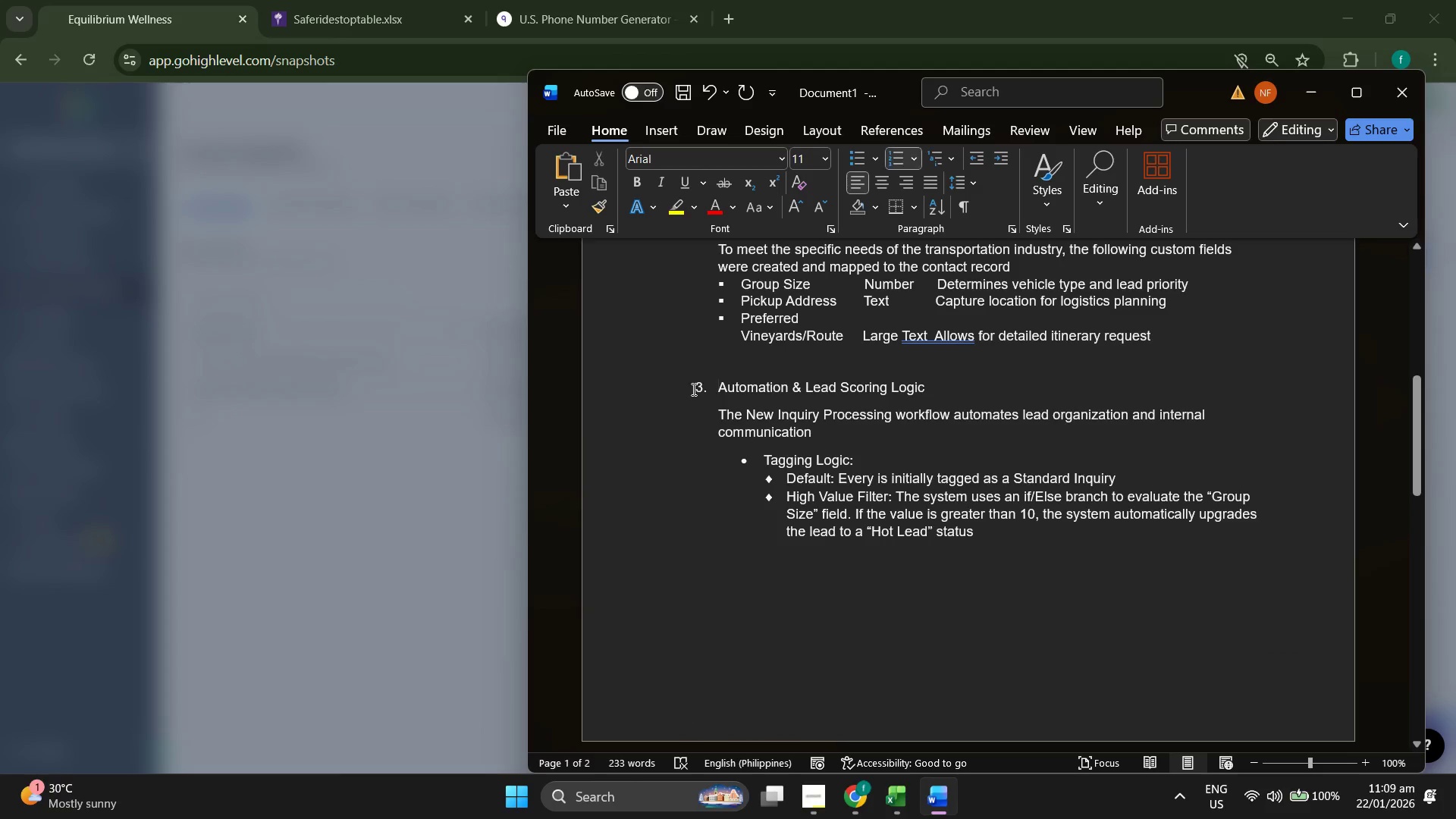 
key(Enter)
 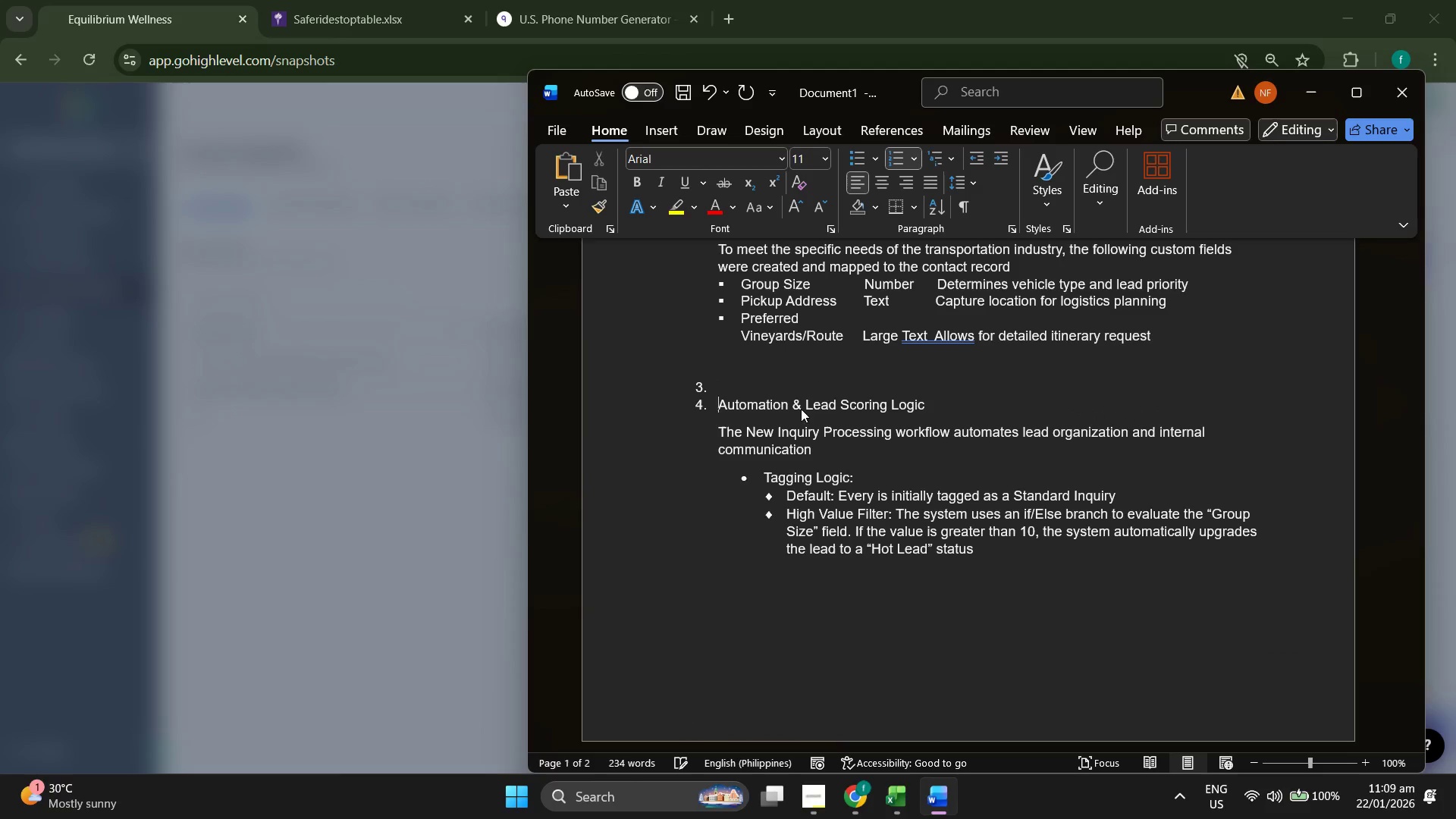 
key(Backspace)
 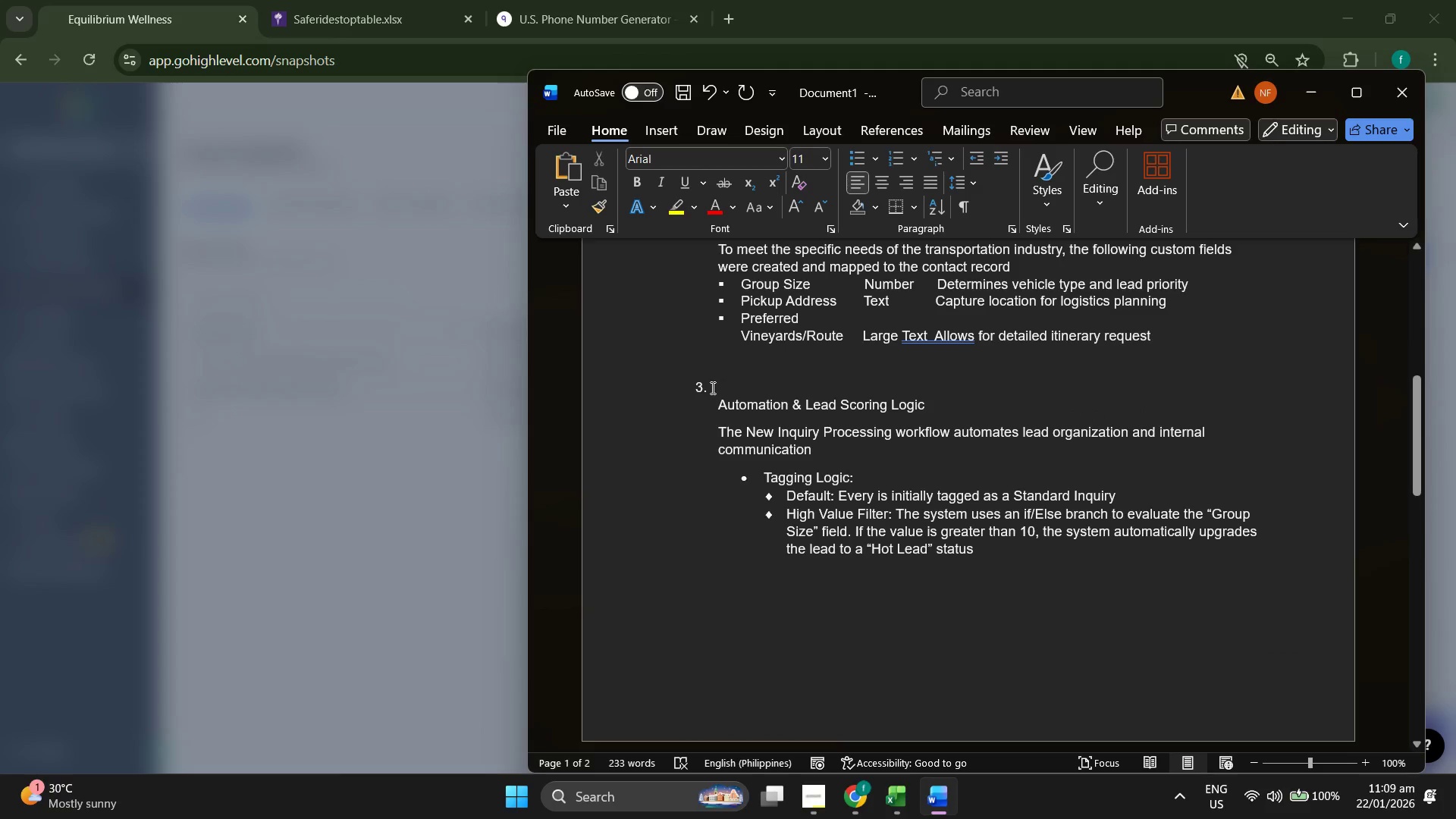 
key(Backspace)
 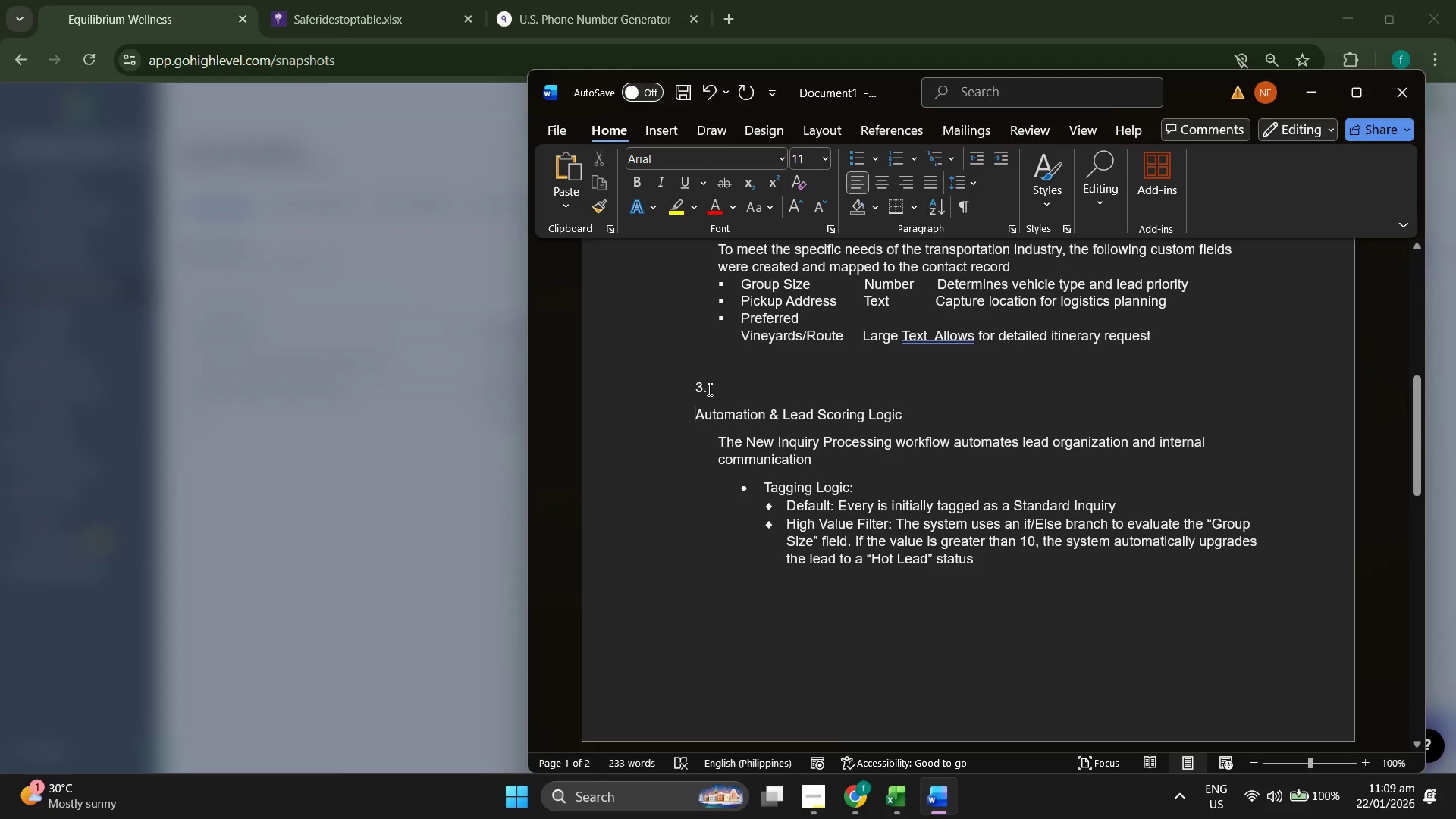 
key(Control+Z)
 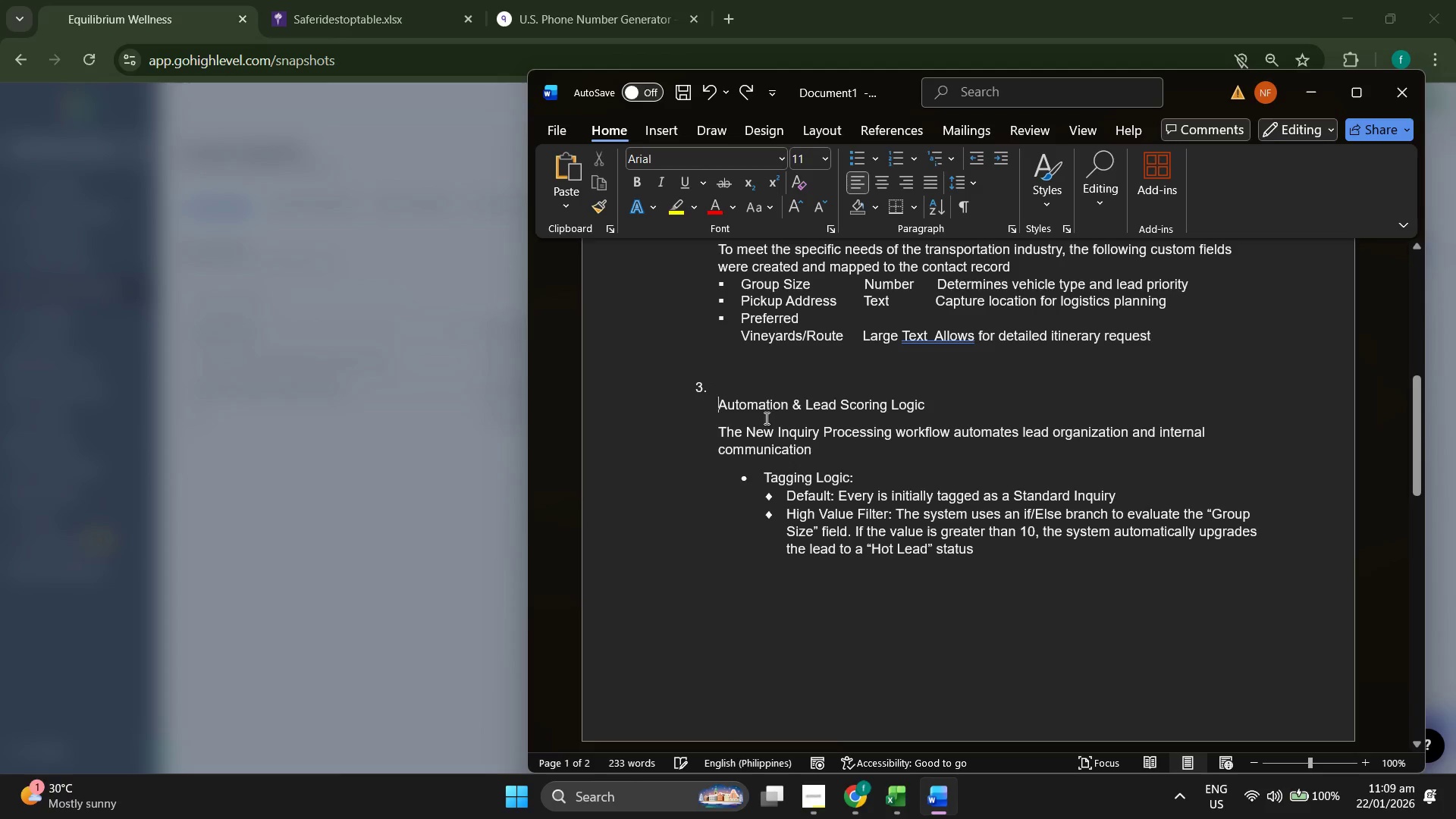 
key(Control+Z)
 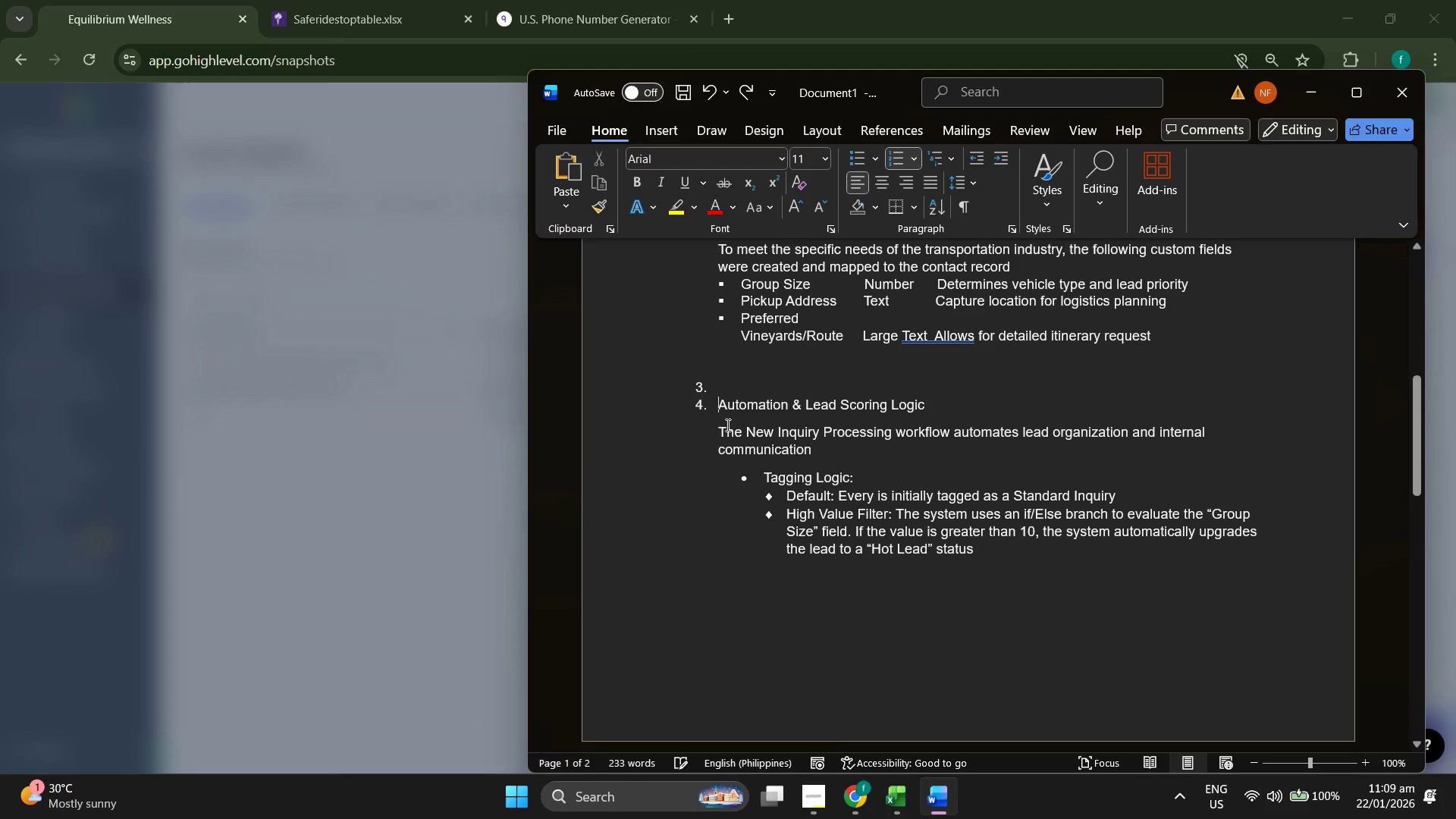 
key(Control+Z)
 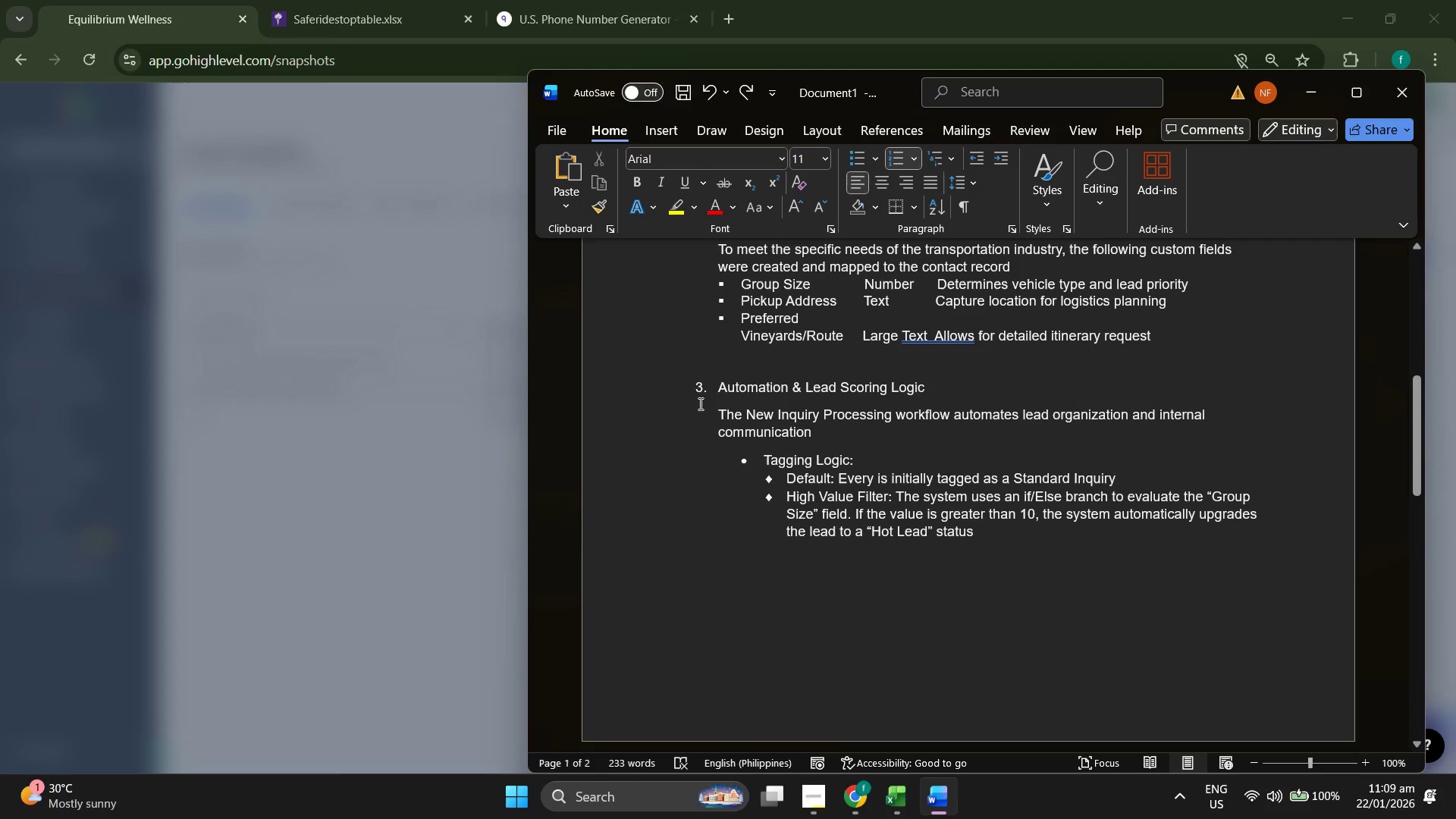 
left_click([699, 398])
 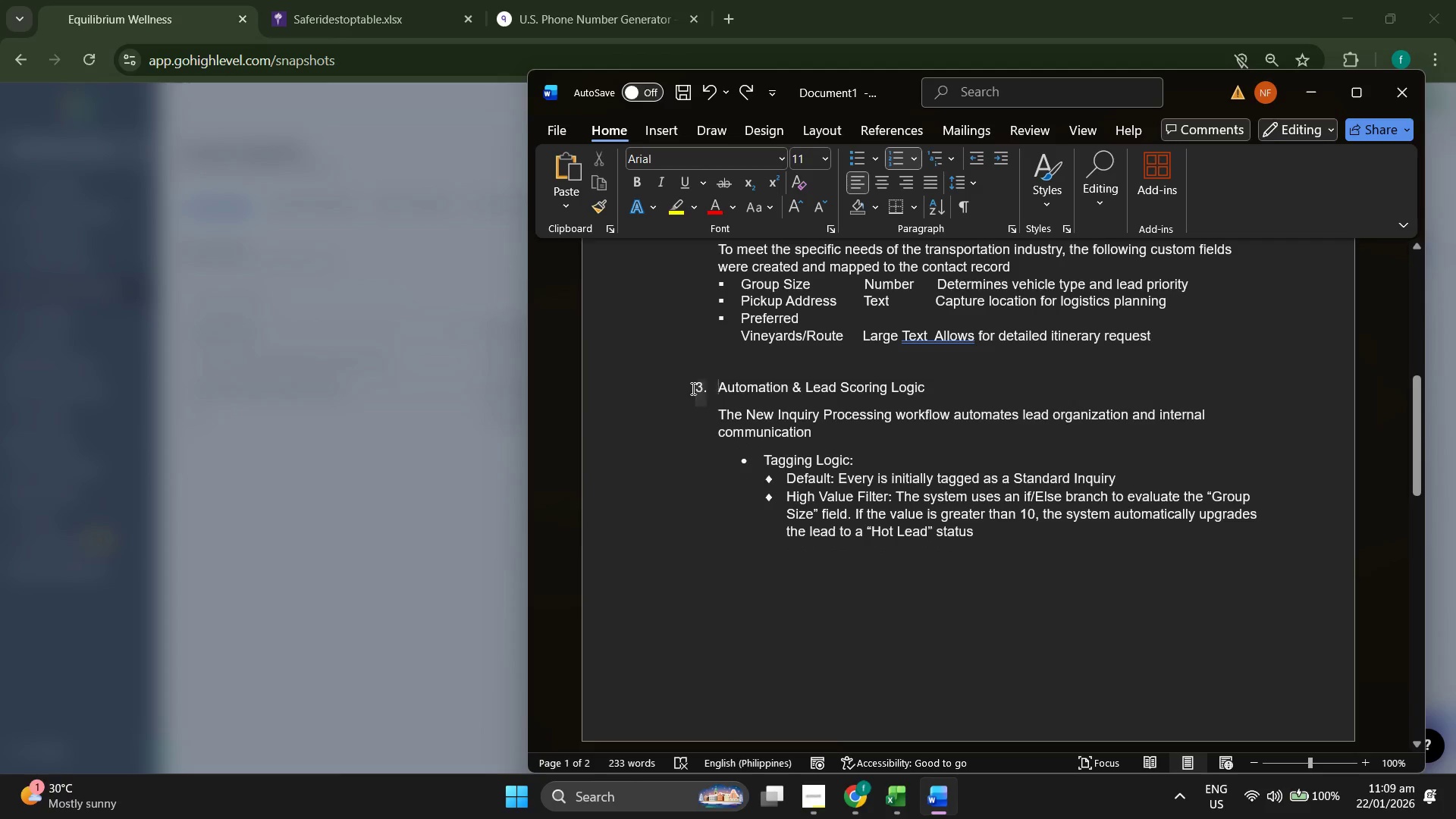 
triple_click([698, 384])
 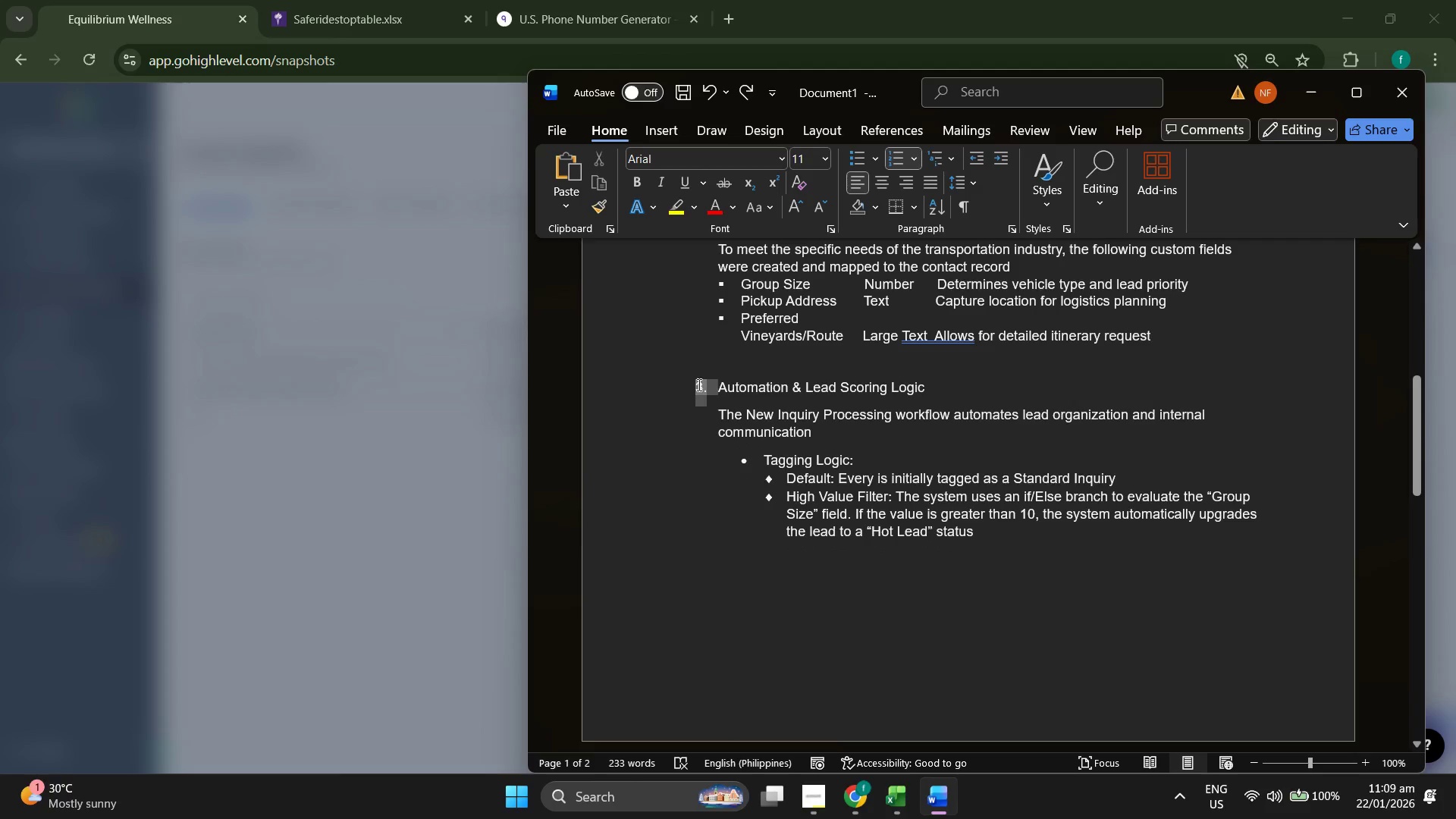 
left_click([698, 384])
 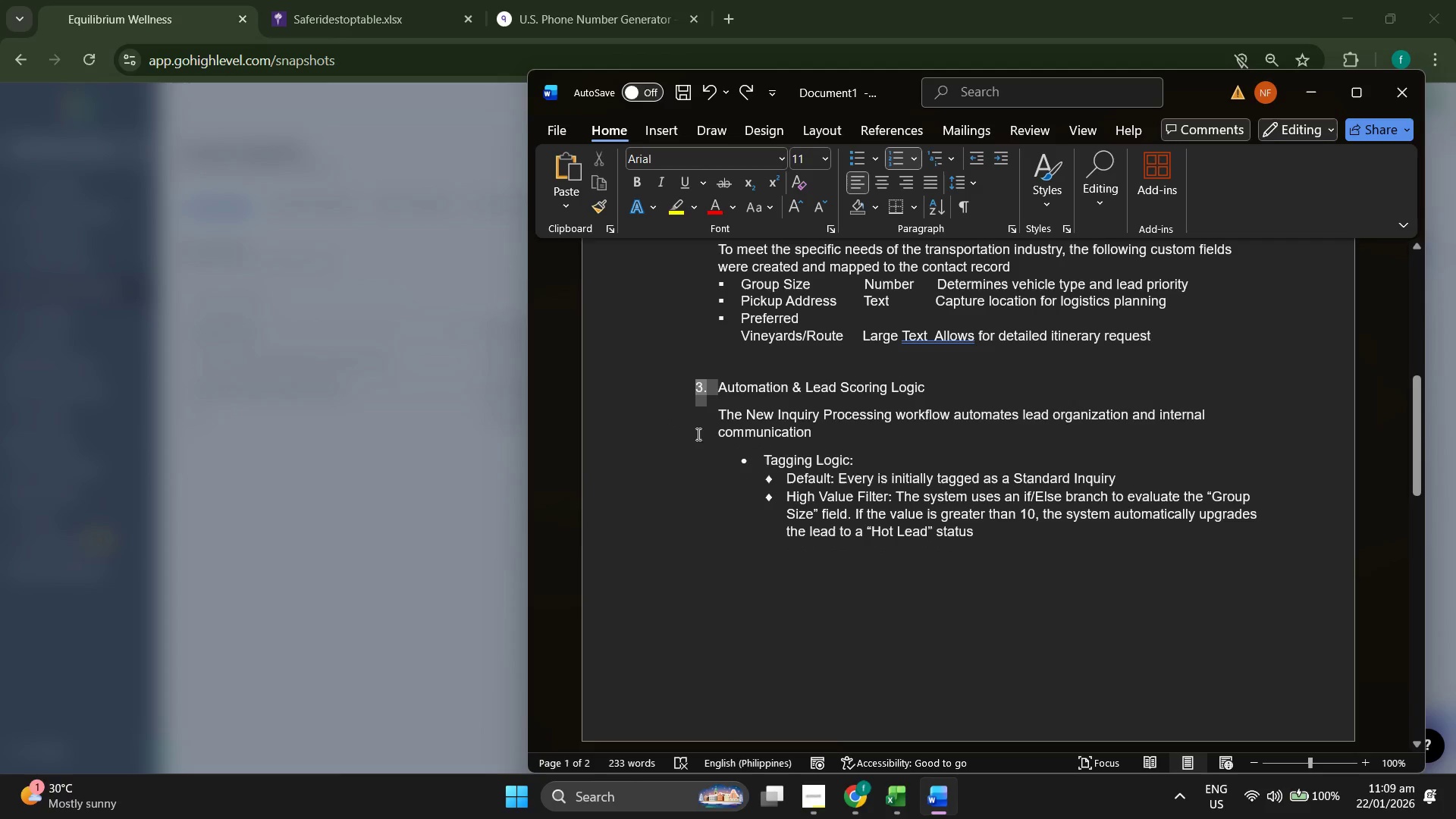 
left_click_drag(start_coordinate=[697, 434], to_coordinate=[796, 477])
 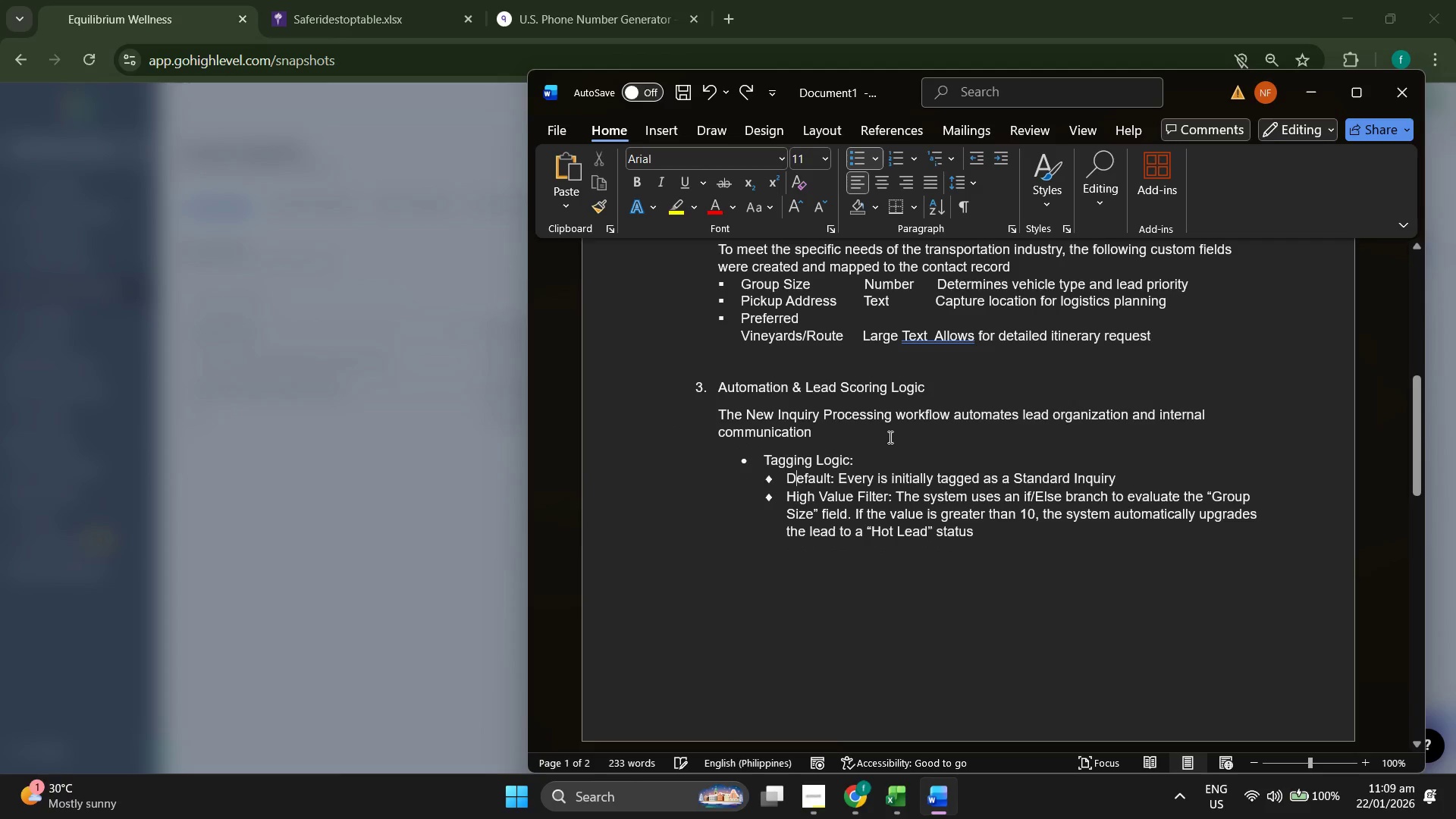 
scroll: coordinate [893, 444], scroll_direction: up, amount: 11.0
 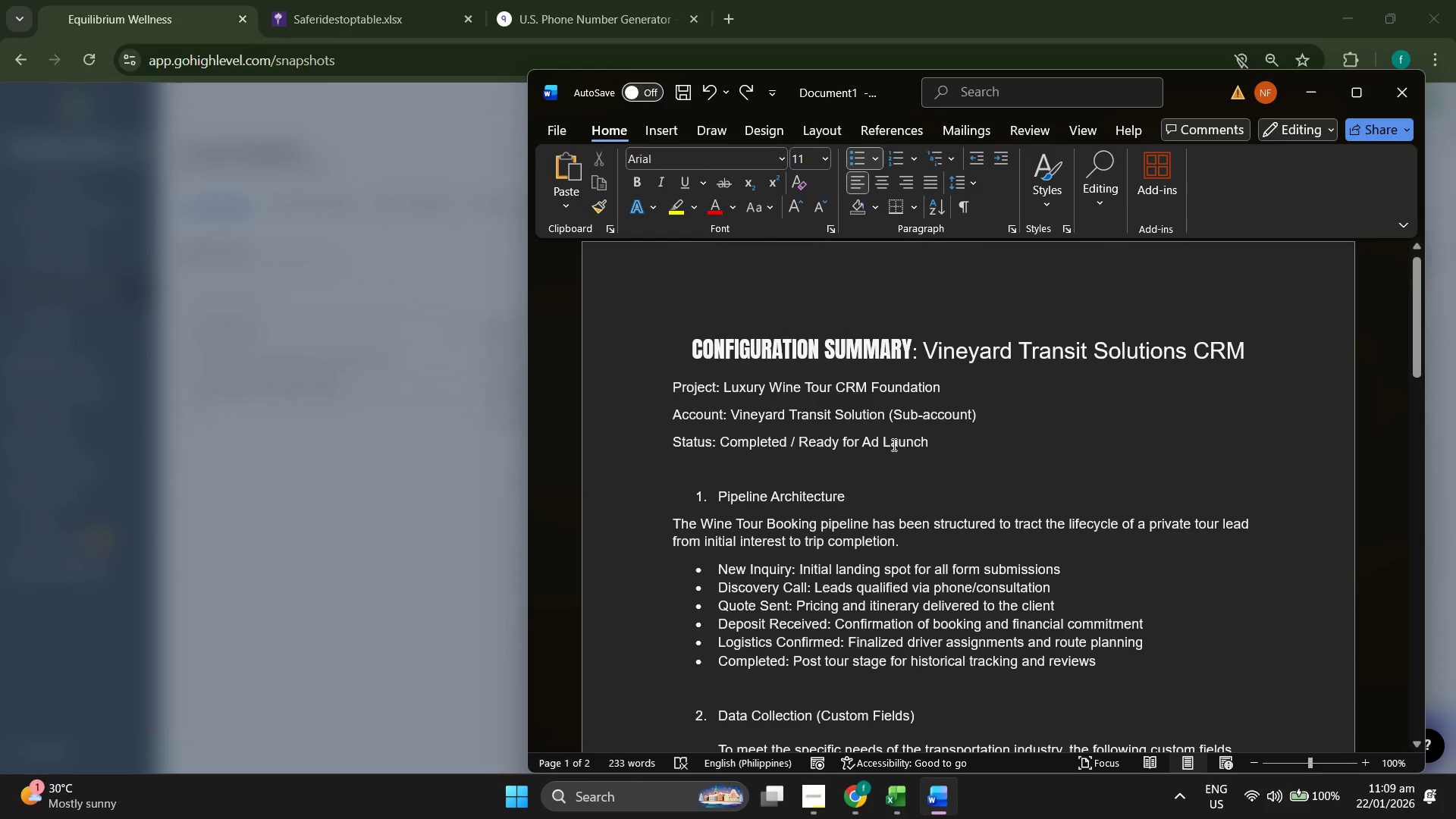 
scroll: coordinate [893, 447], scroll_direction: down, amount: 19.0
 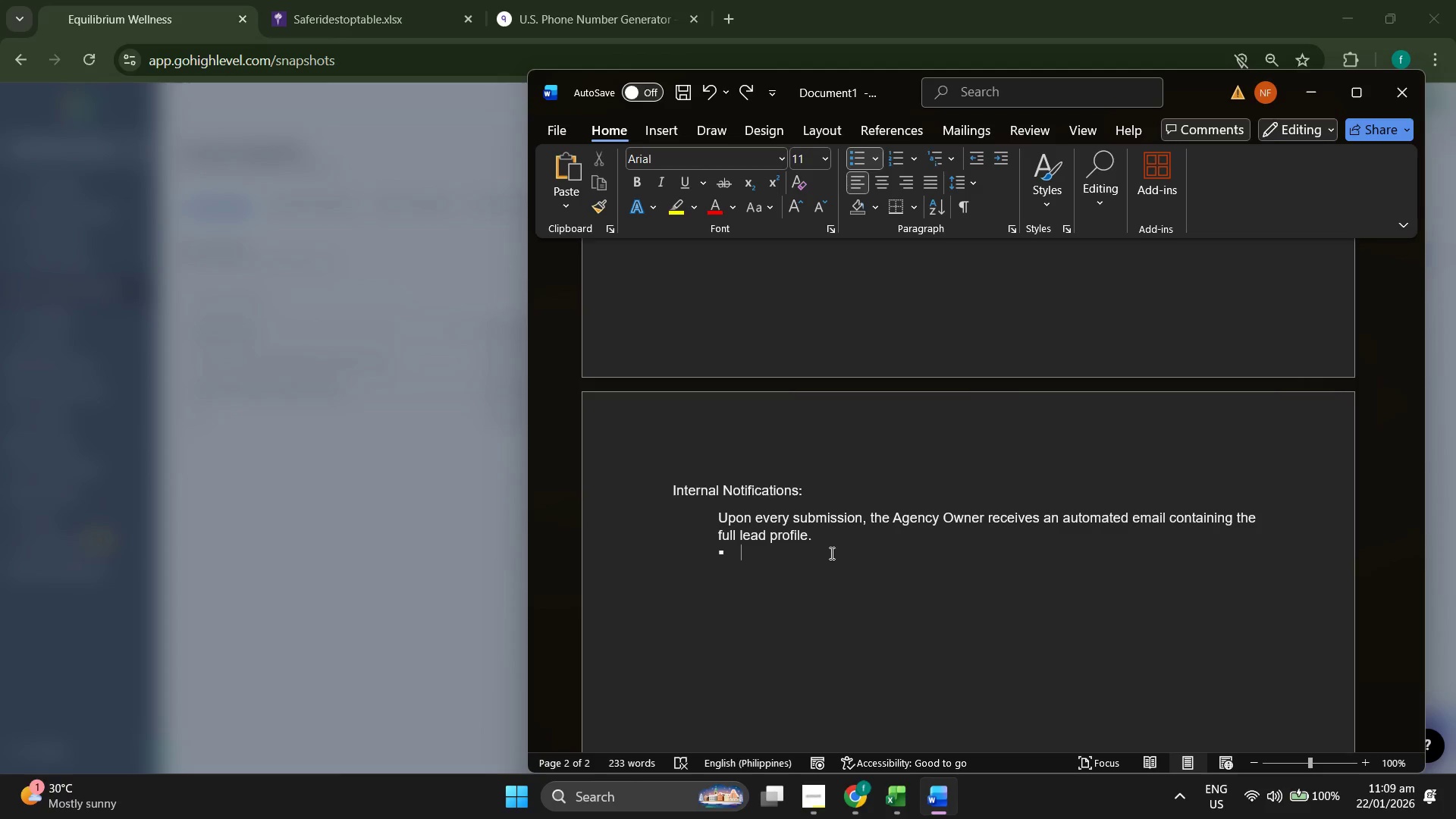 
wait(24.98)
 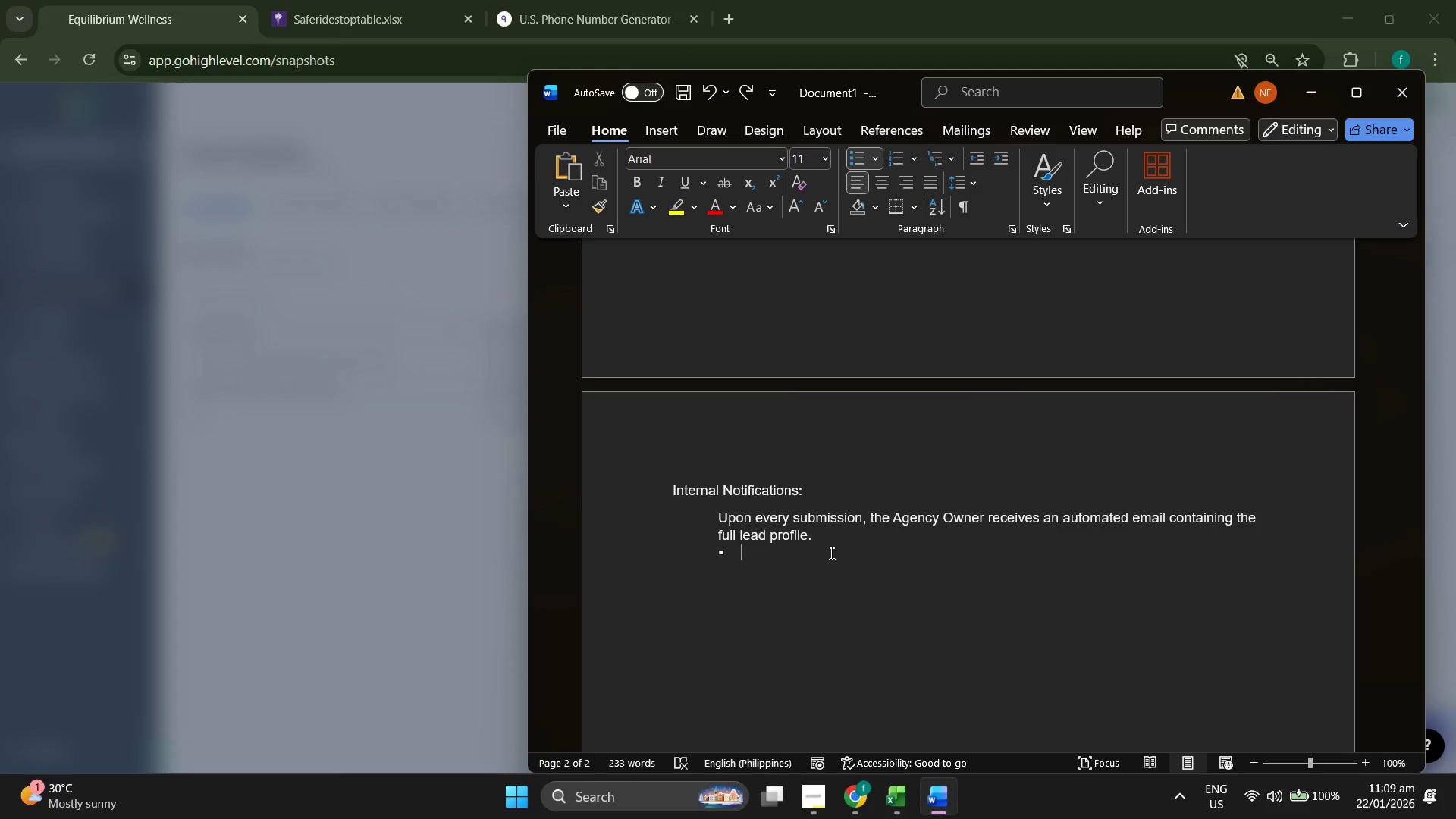 
type(Variable )
key(Backspace)
type(s Use: {cont)
key(Backspace)
key(Backspace)
key(Backspace)
key(Backspace)
type({contact )
key(Backspace)
type(./)
key(Backspace)
type(name}},{{)
 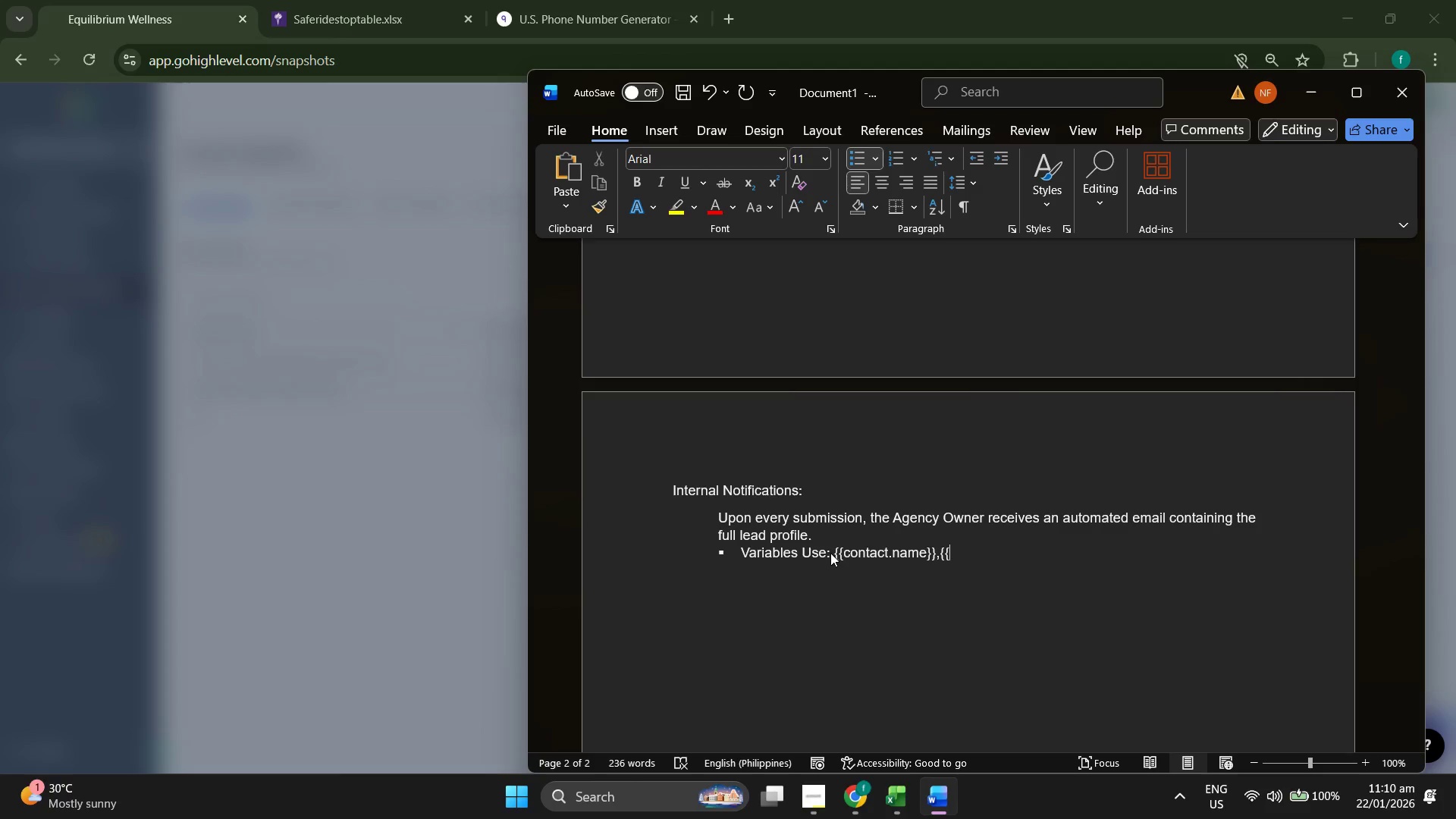 
type(contact.phone)
 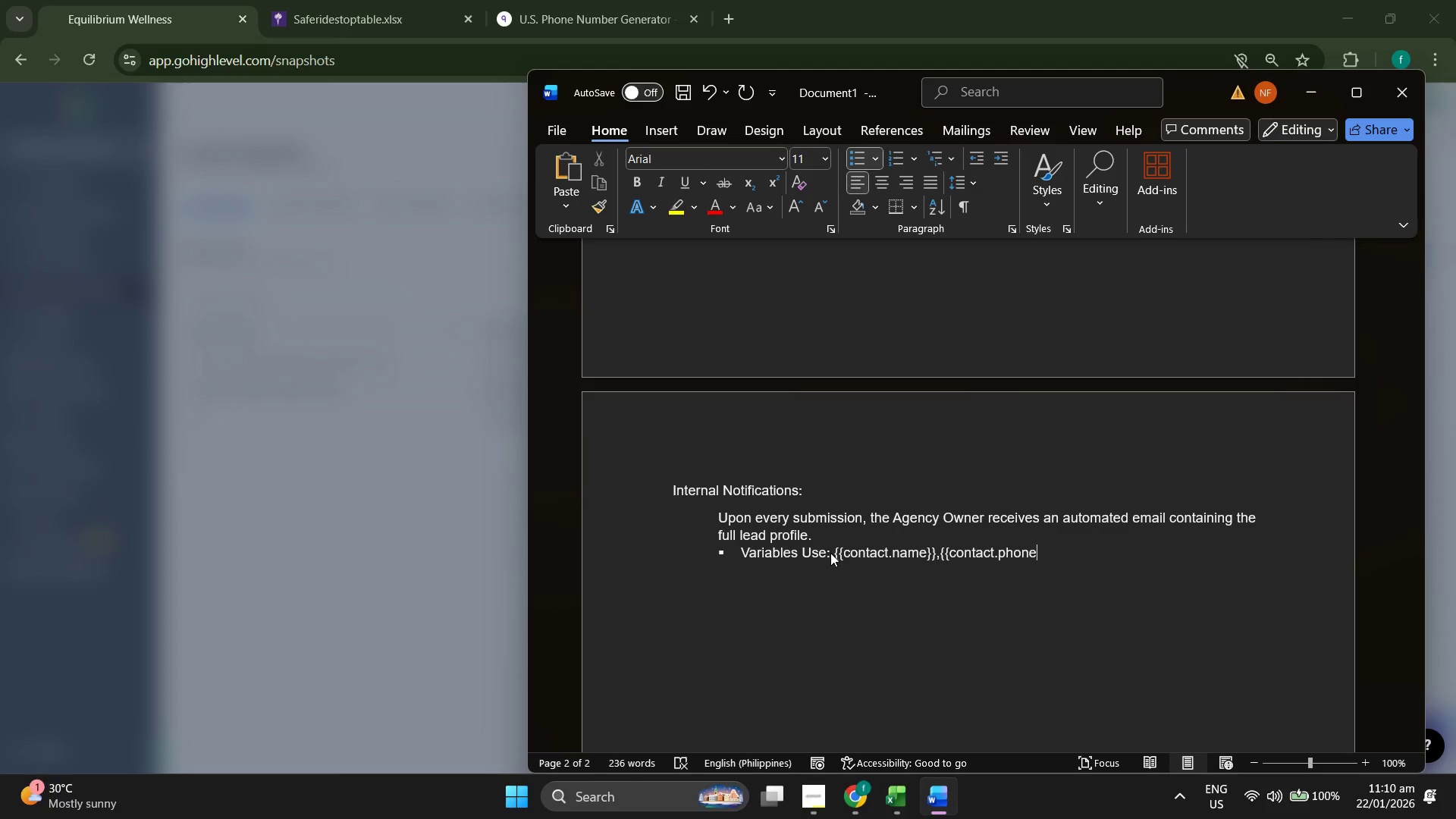 
wait(44.17)
 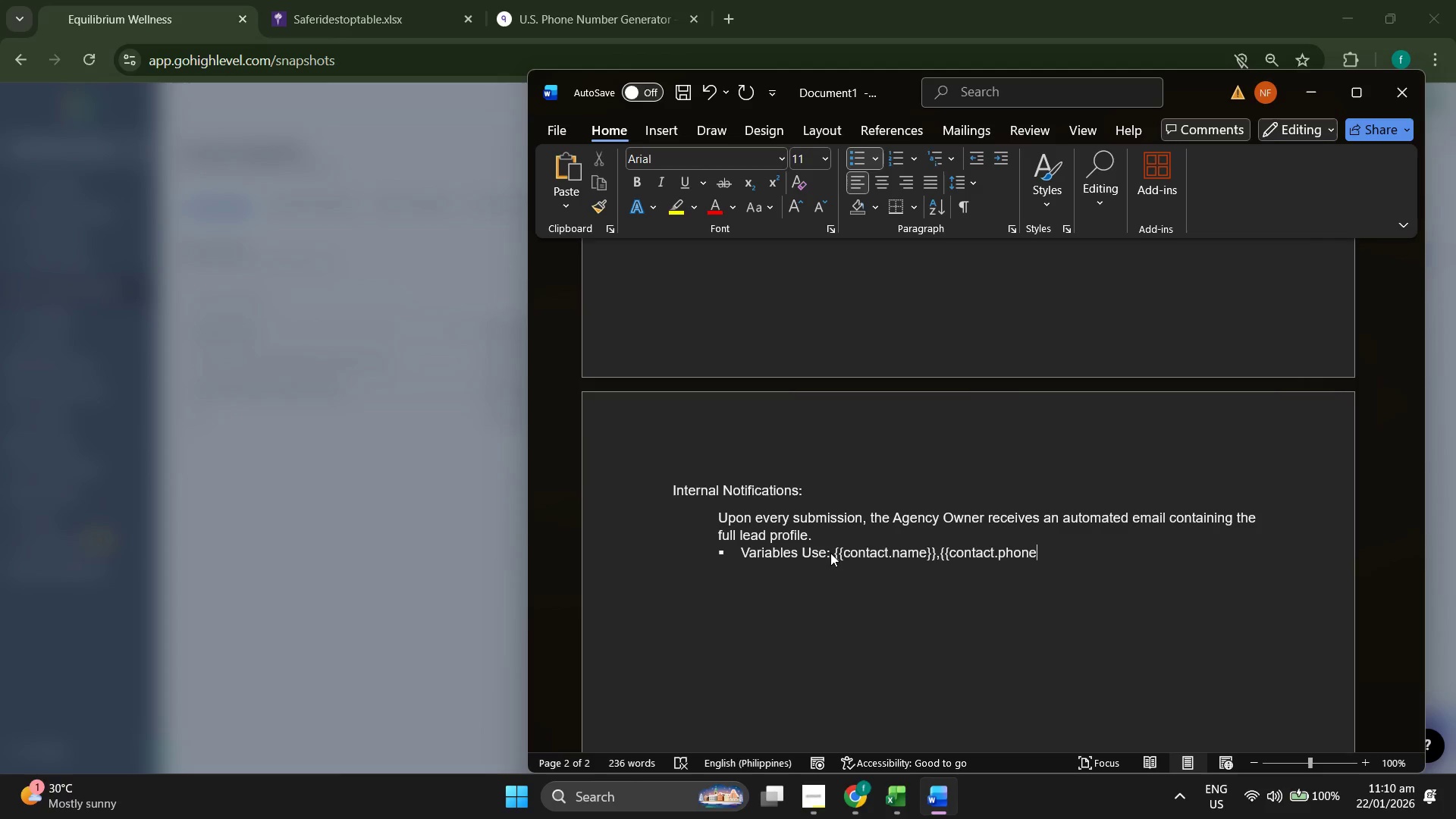 
type(}},{{contact.group_size}},{{contact.[ickup)
key(Backspace)
key(Backspace)
key(Backspace)
key(Backspace)
key(Backspace)
key(Backspace)
type(pickupp)
key(Backspace)
type(_address}})
 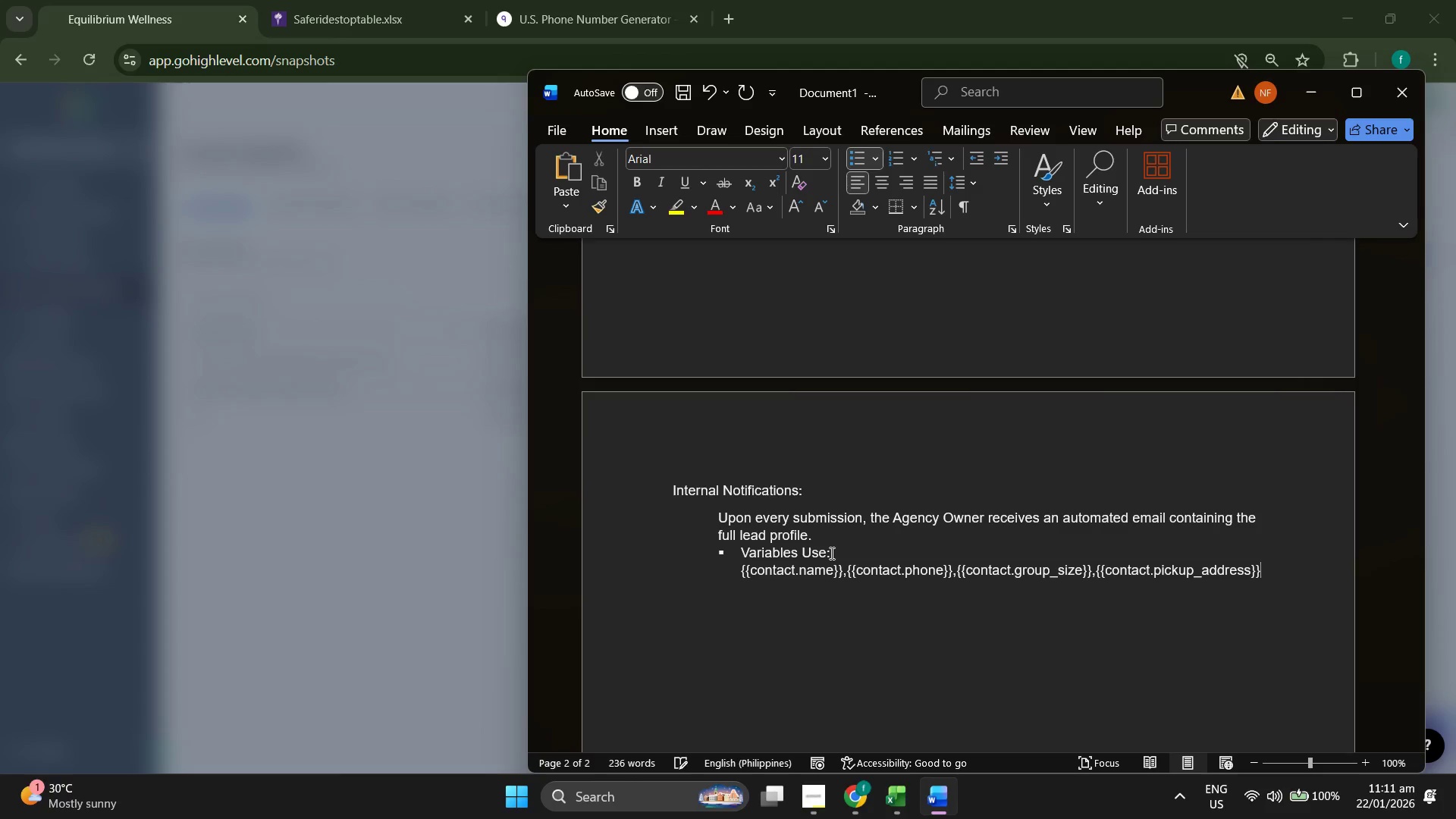 
key(Enter)
 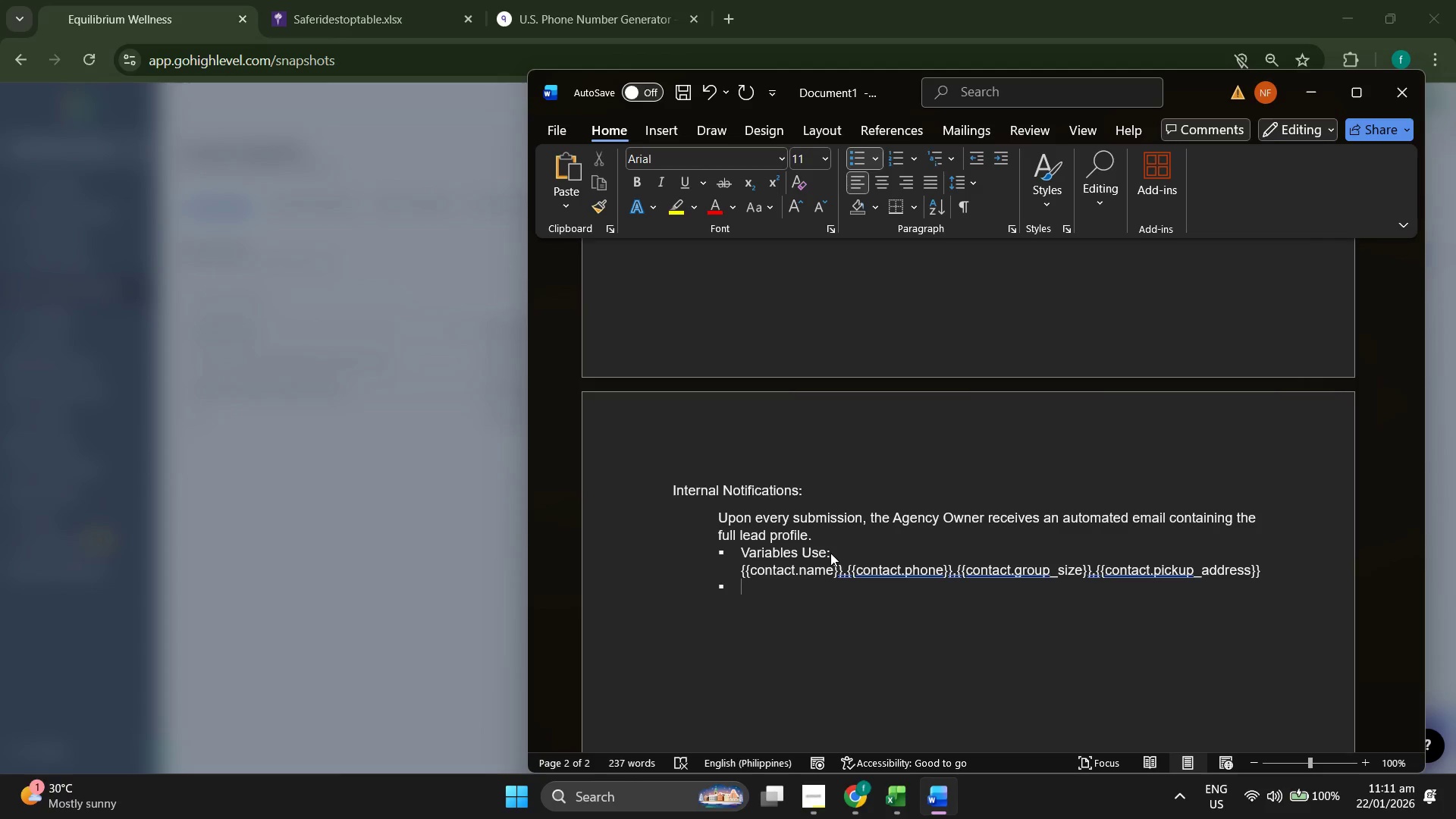 
key(Enter)
 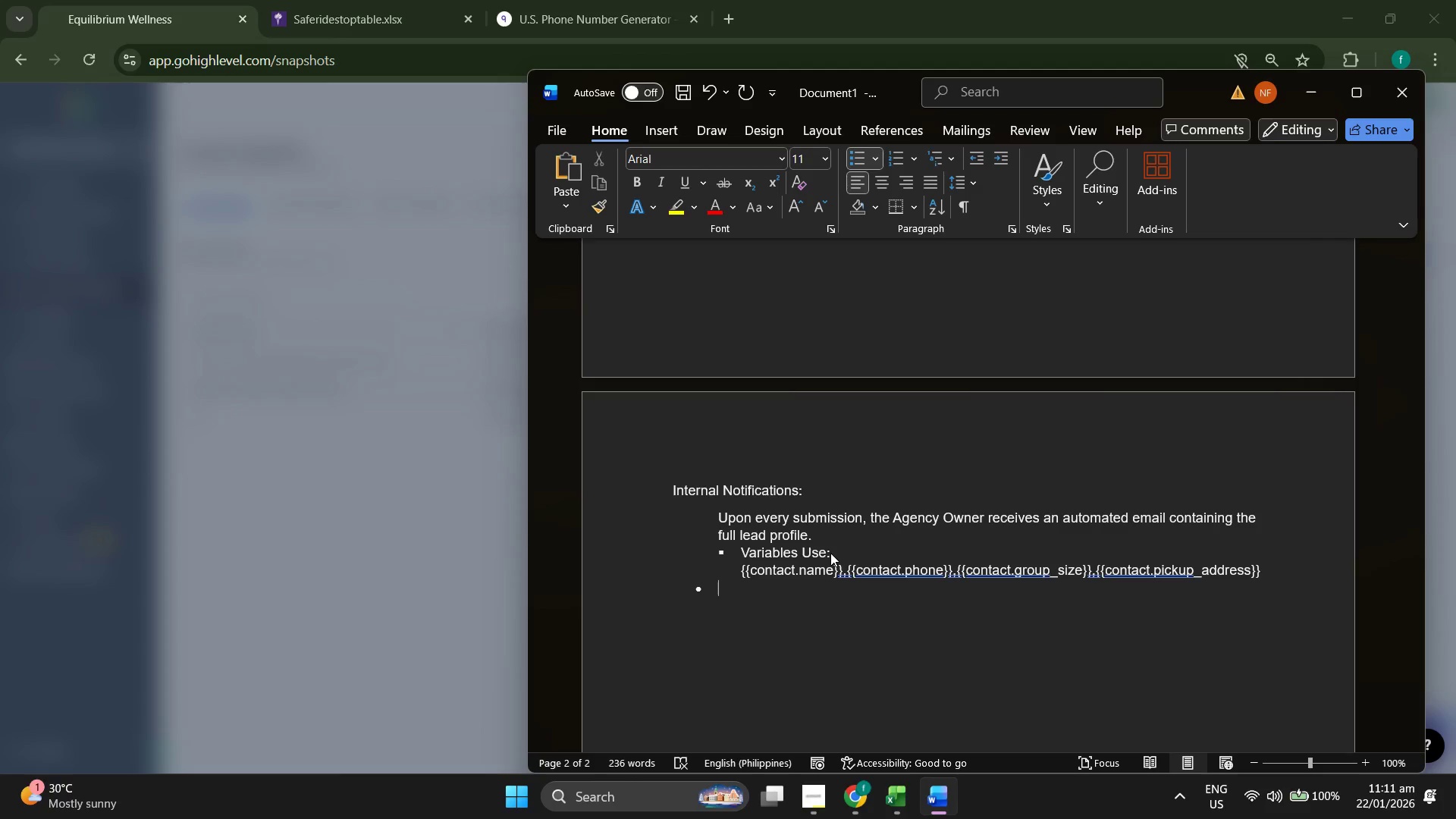 
key(Enter)
 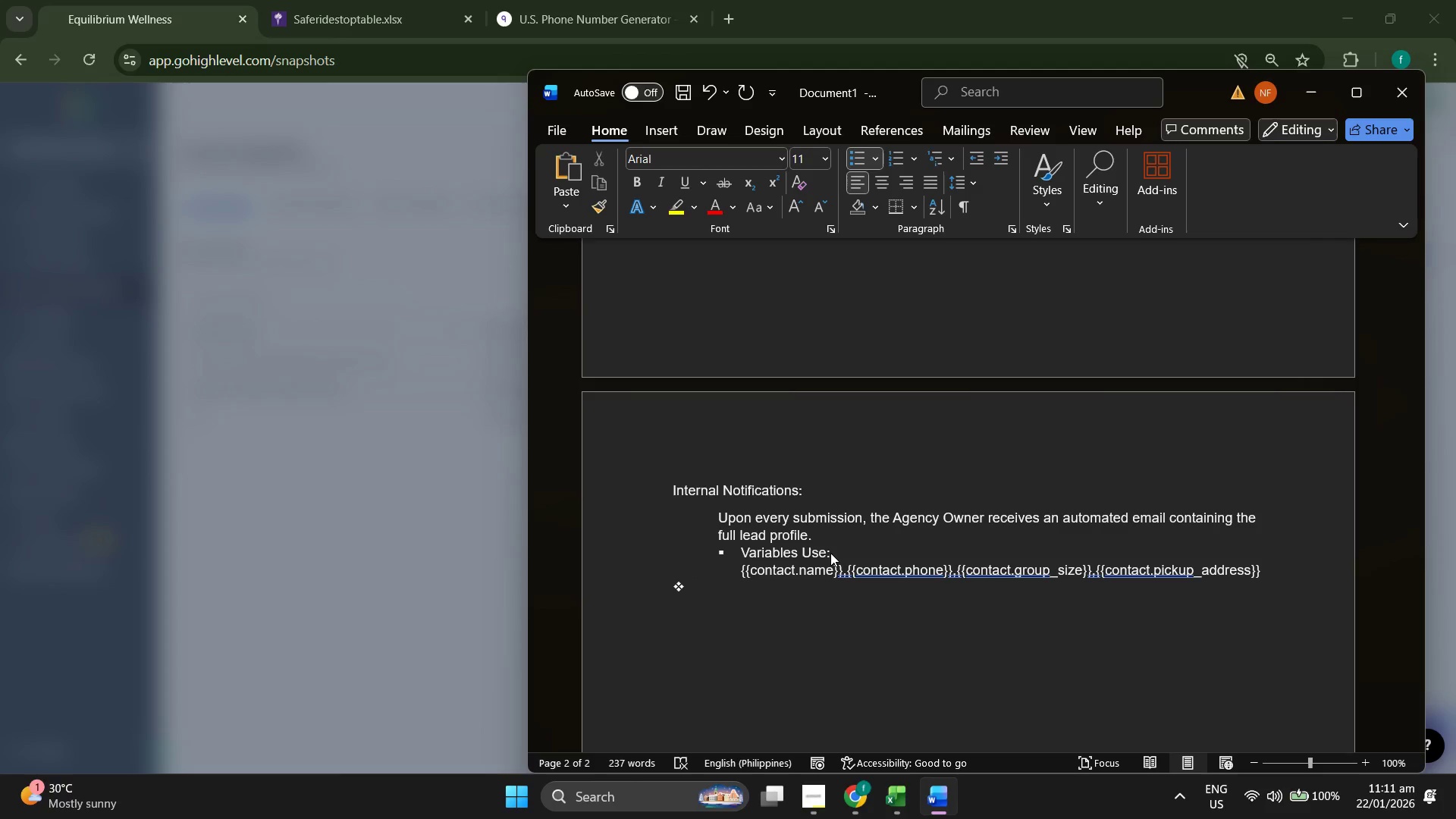 
key(Backspace)
 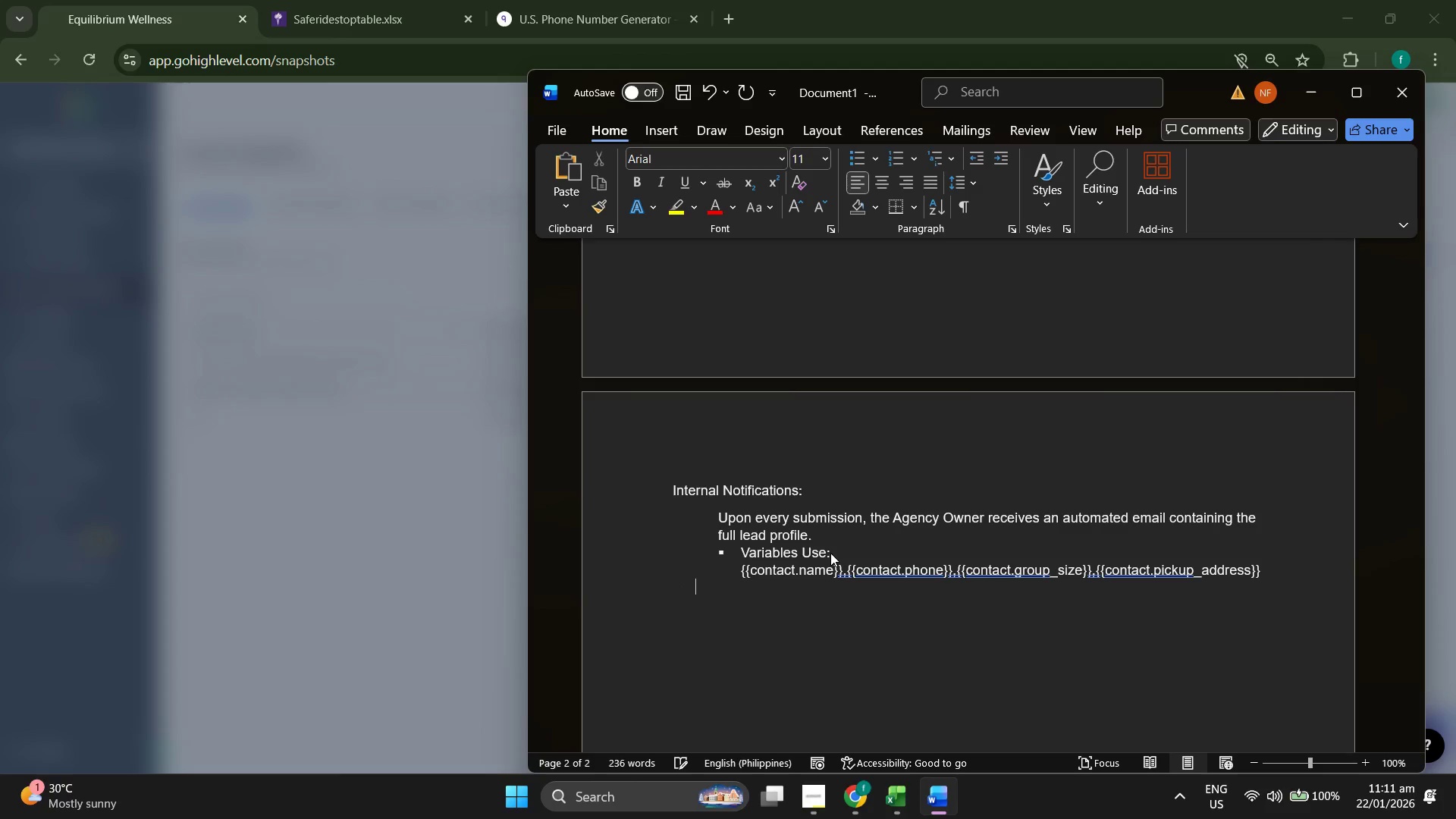 
key(Enter)
 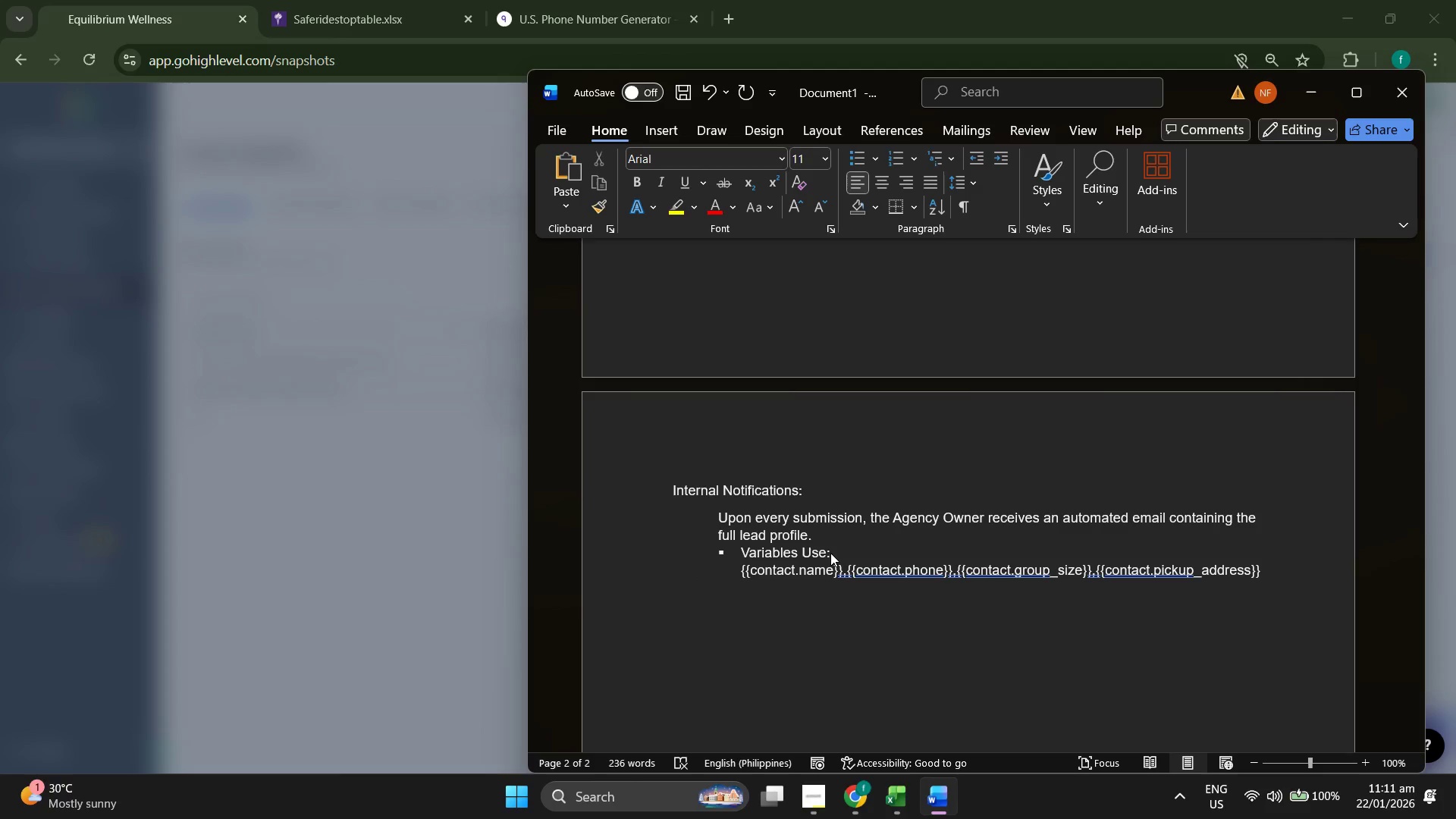 
scroll: coordinate [833, 548], scroll_direction: up, amount: 7.0
 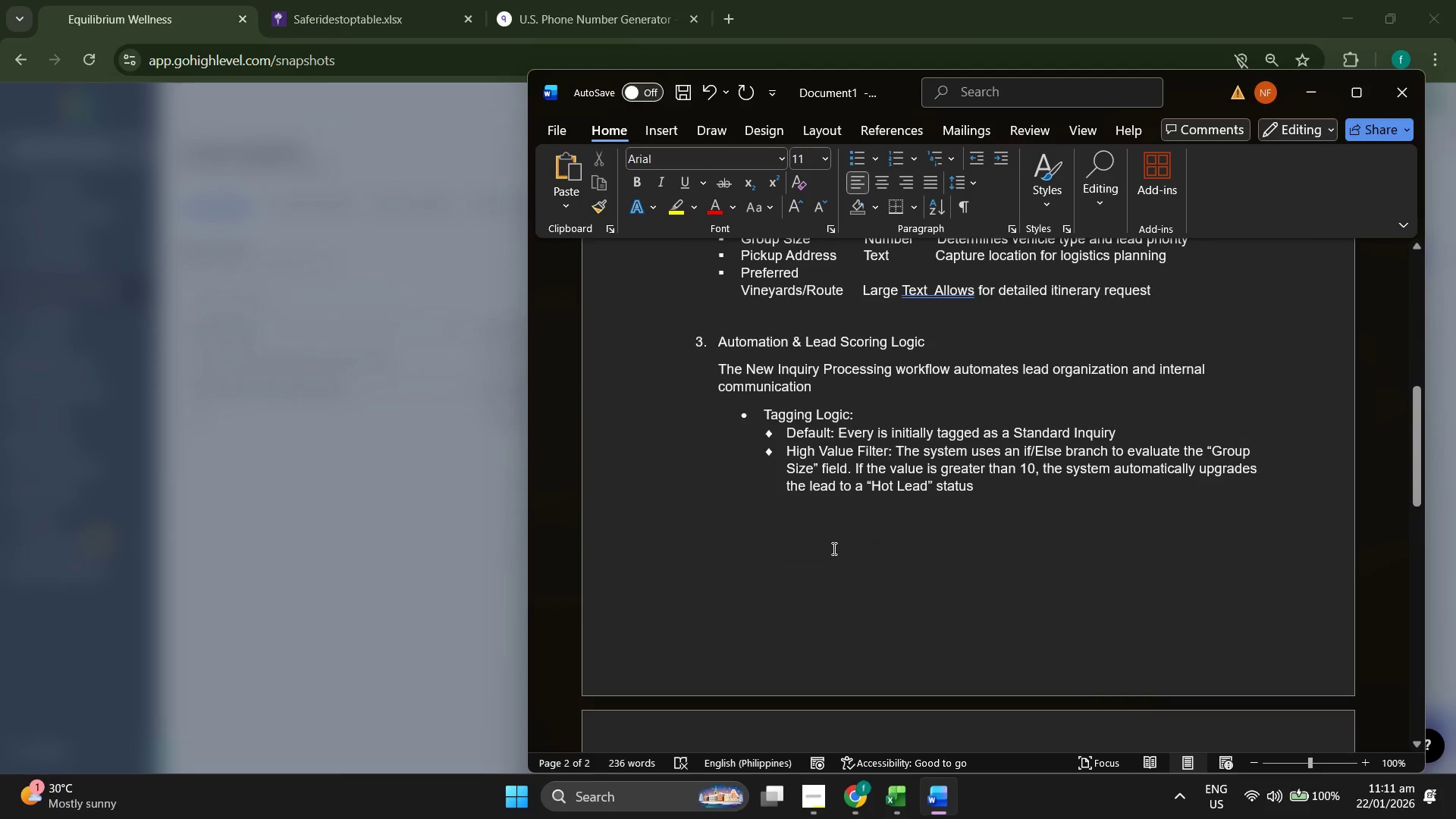 
scroll: coordinate [833, 548], scroll_direction: down, amount: 7.0
 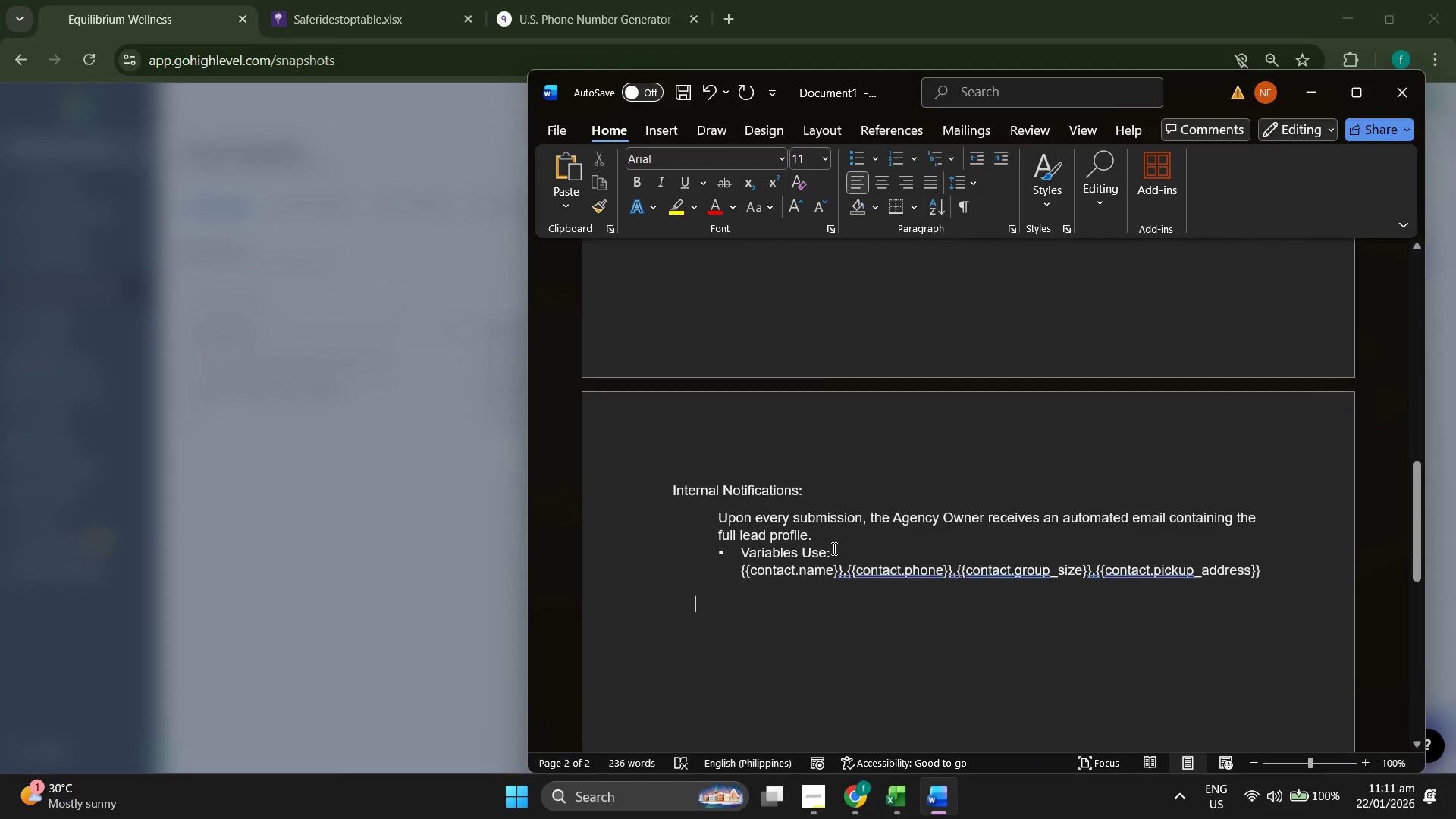 
key(Backspace)
 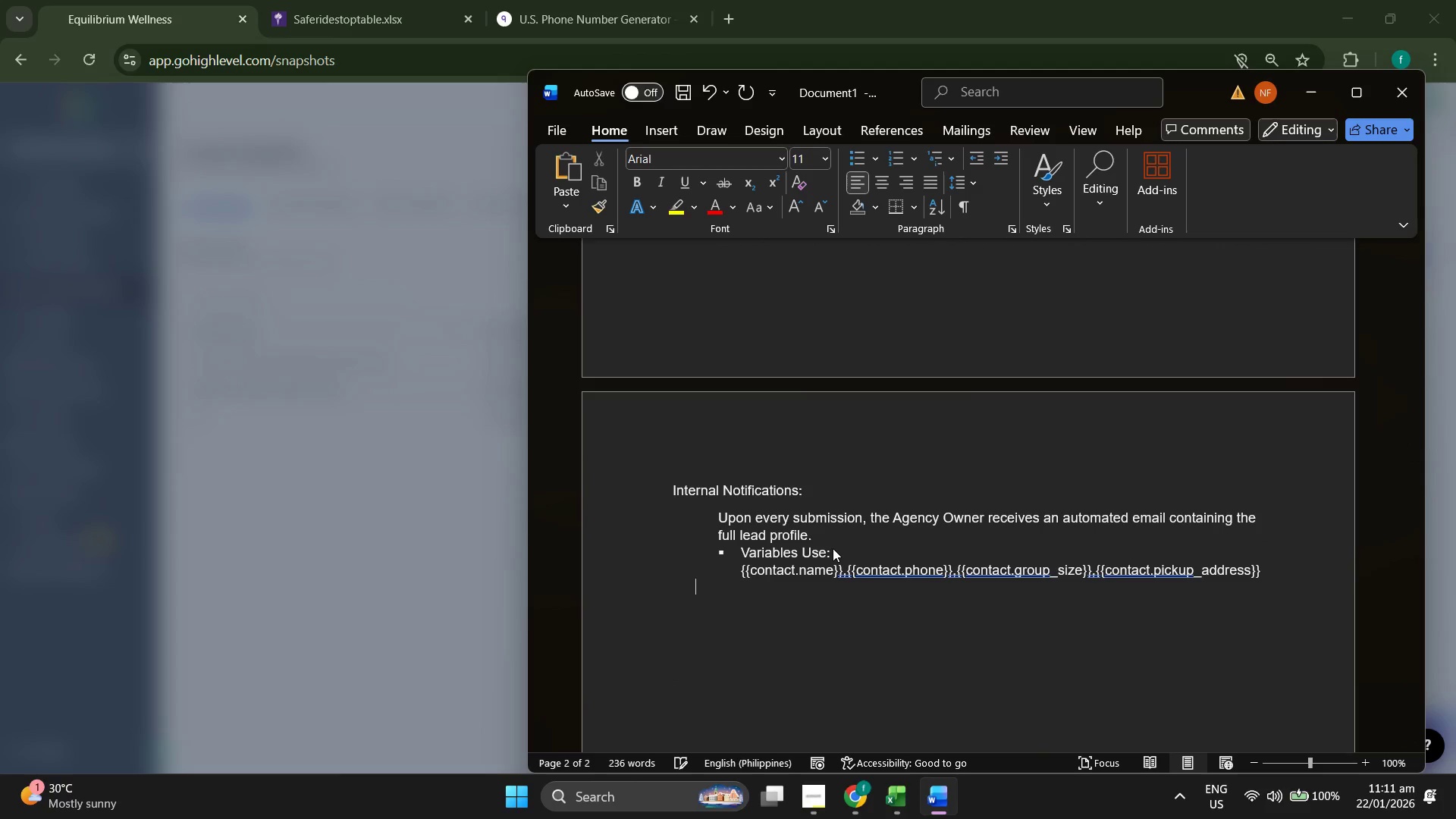 
key(Enter)
 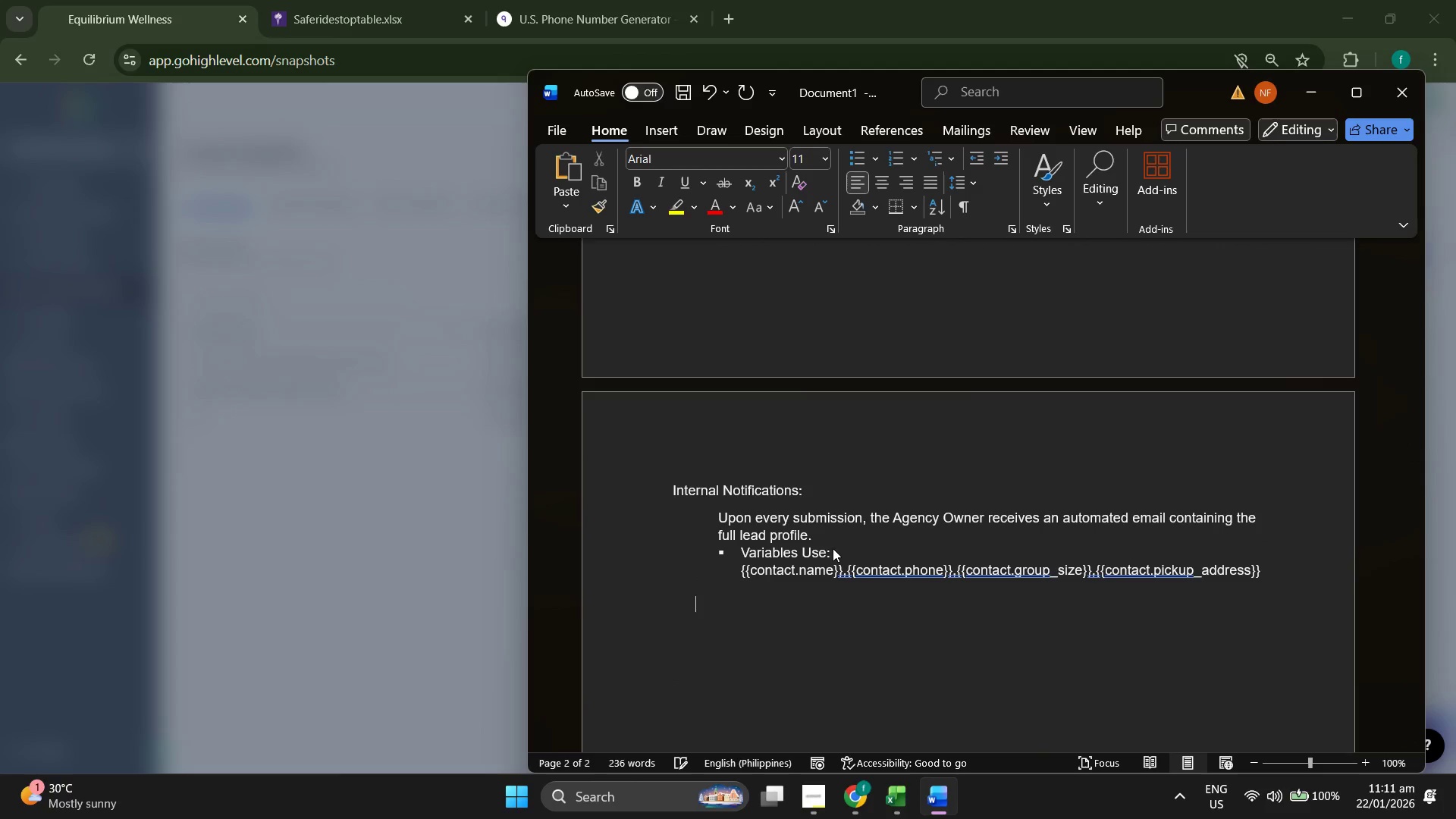 
key(Shift+Enter)
 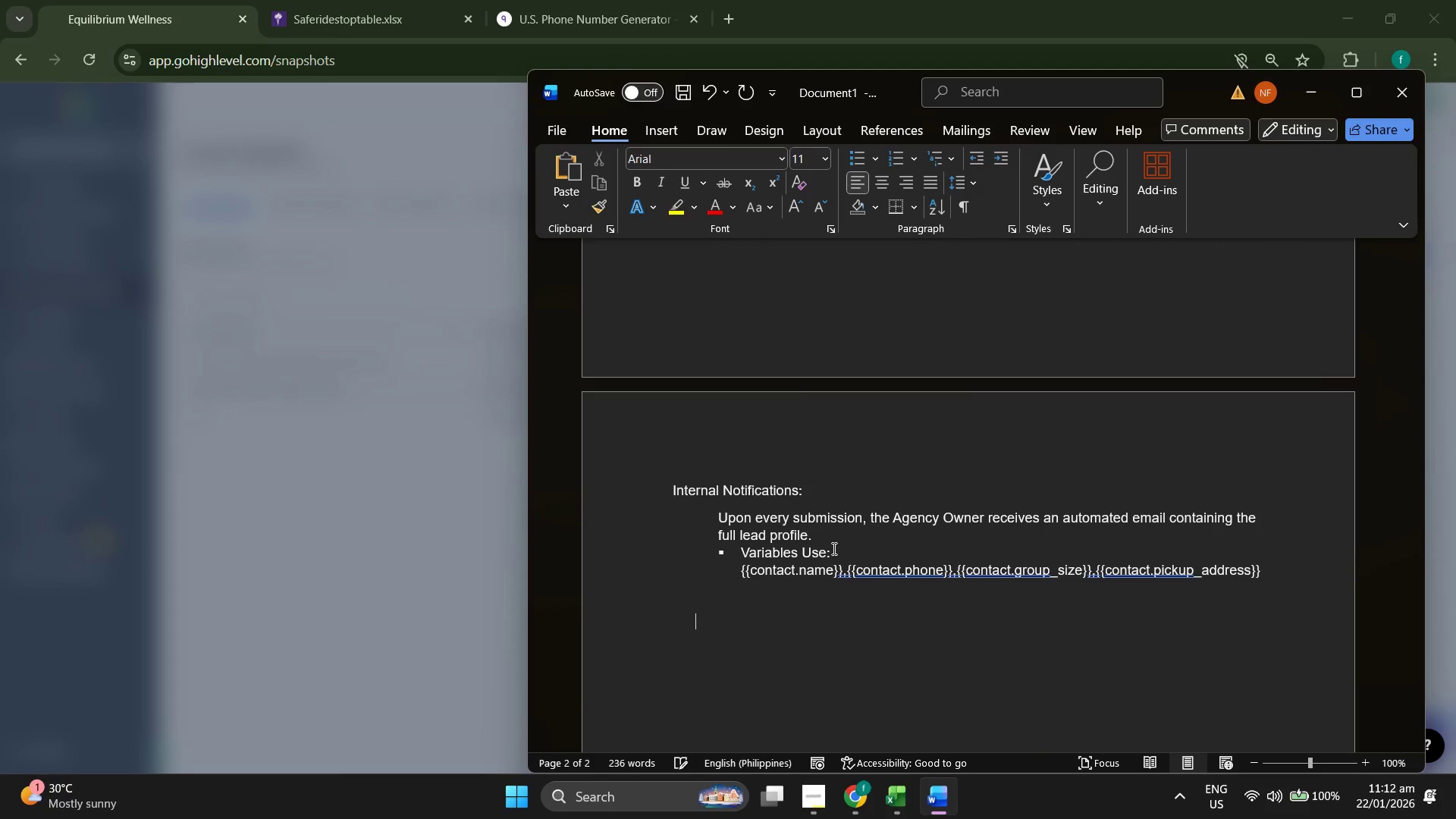 
key(Backspace)
 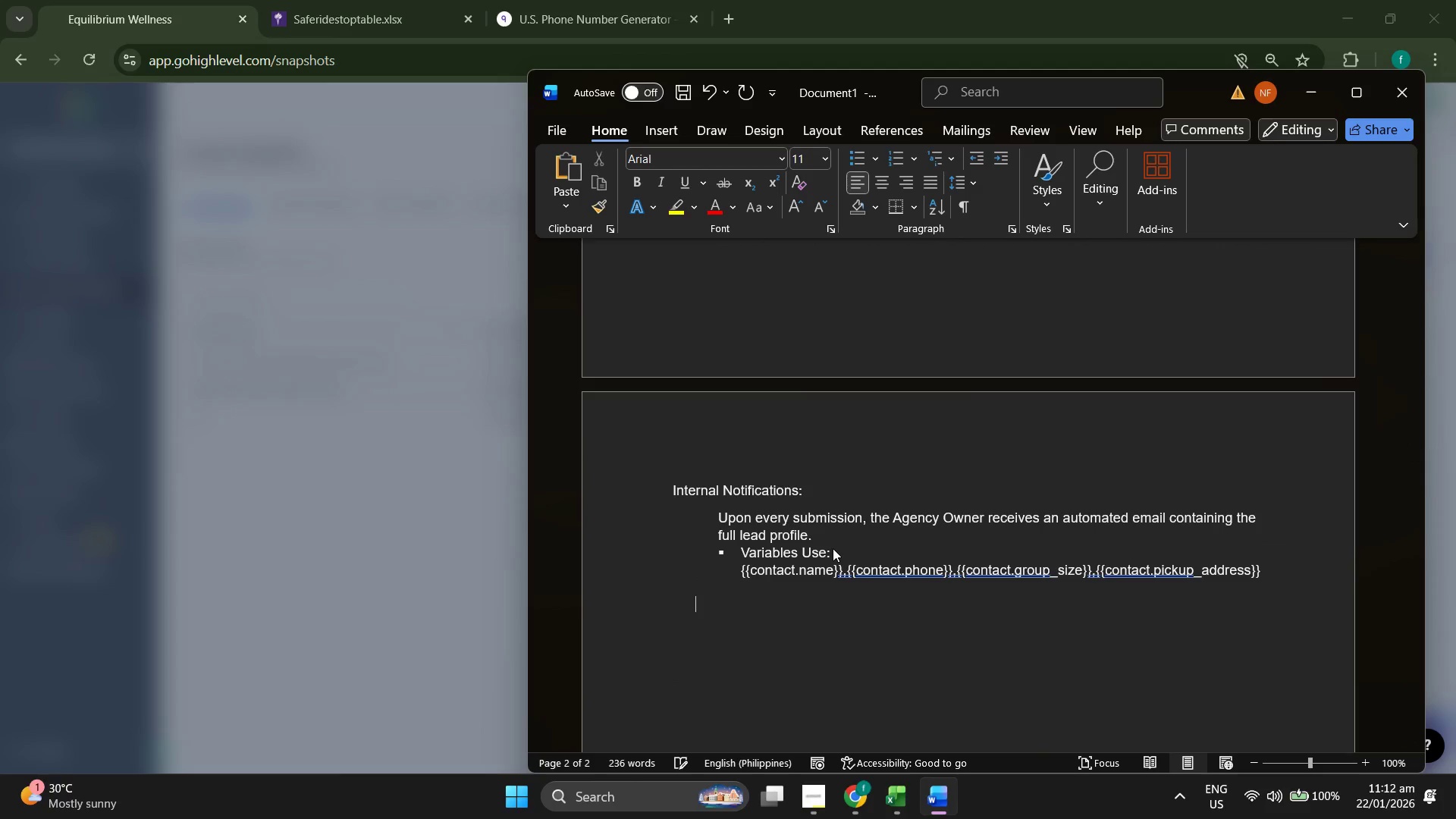 
key(Enter)
 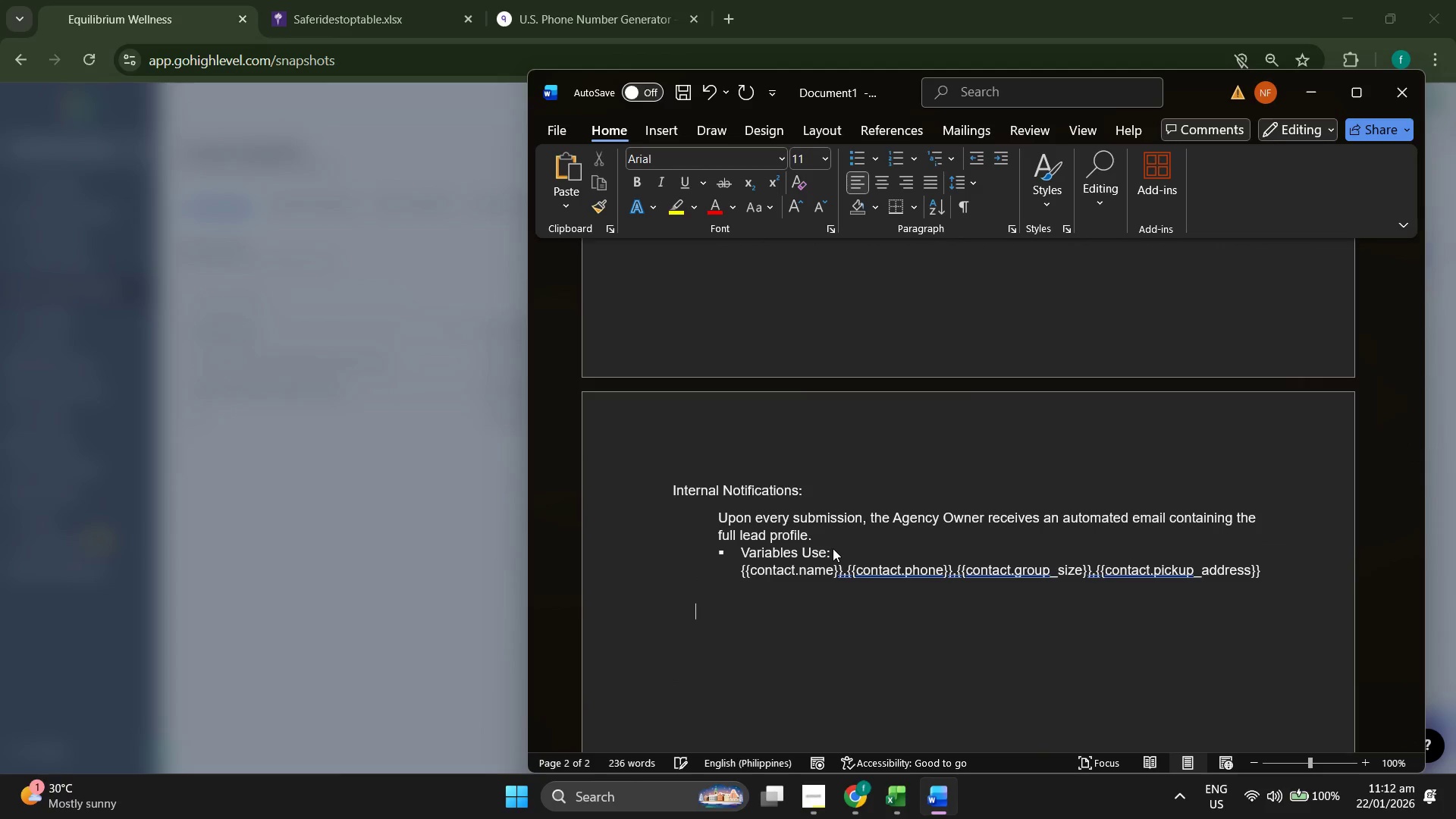 
key(Backspace)
 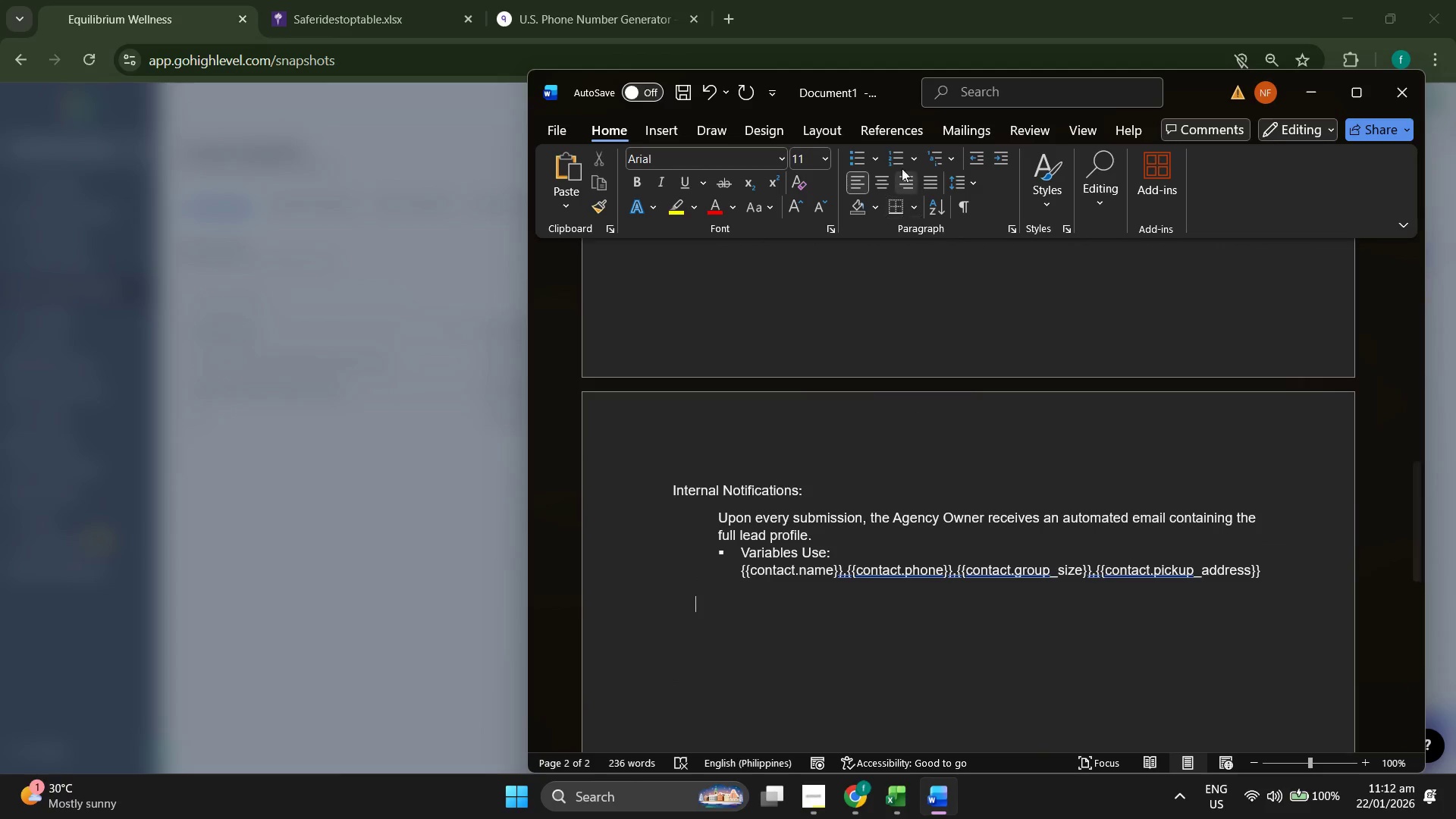 
left_click([897, 159])
 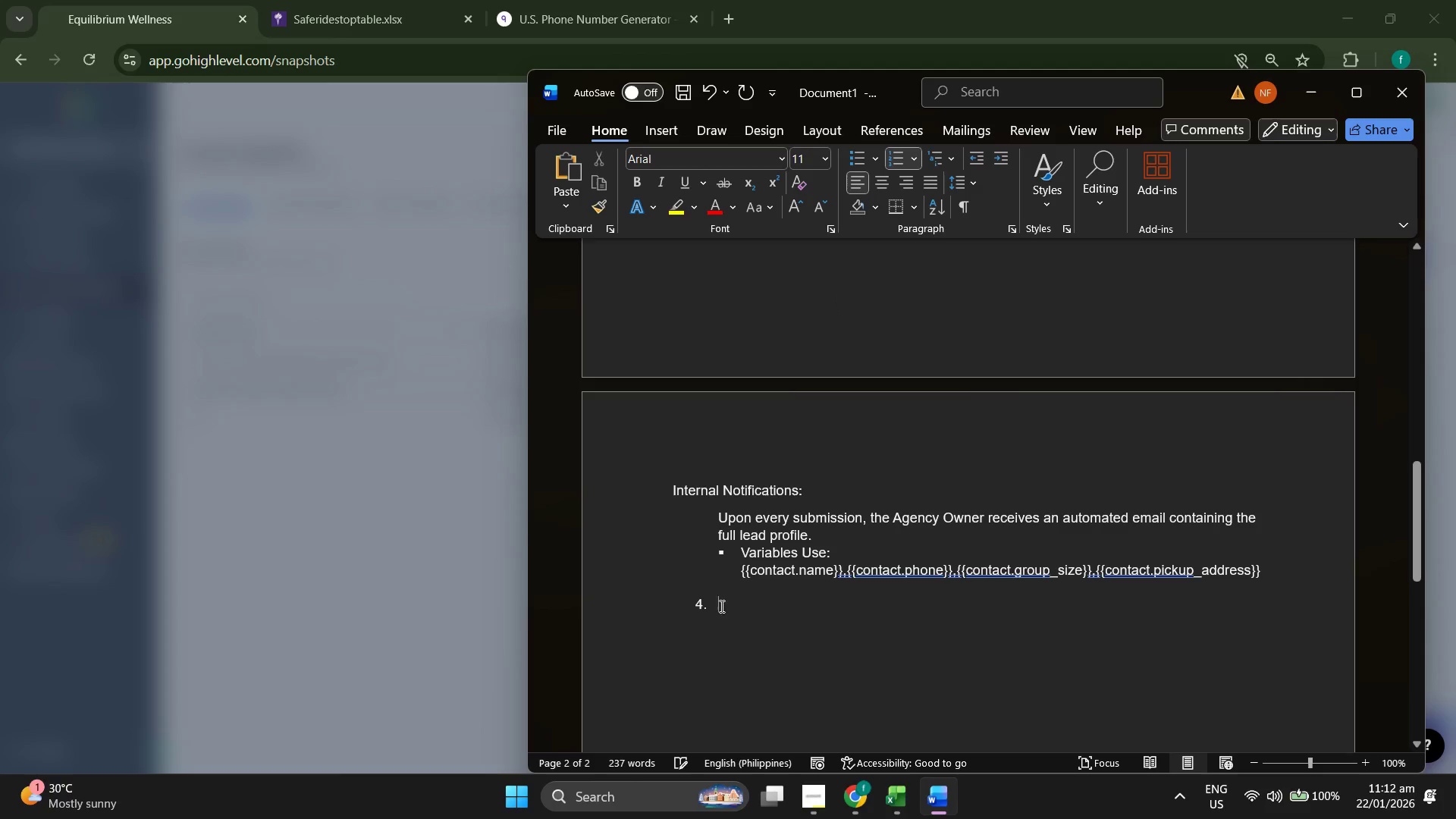 
scroll: coordinate [753, 585], scroll_direction: up, amount: 1.0
 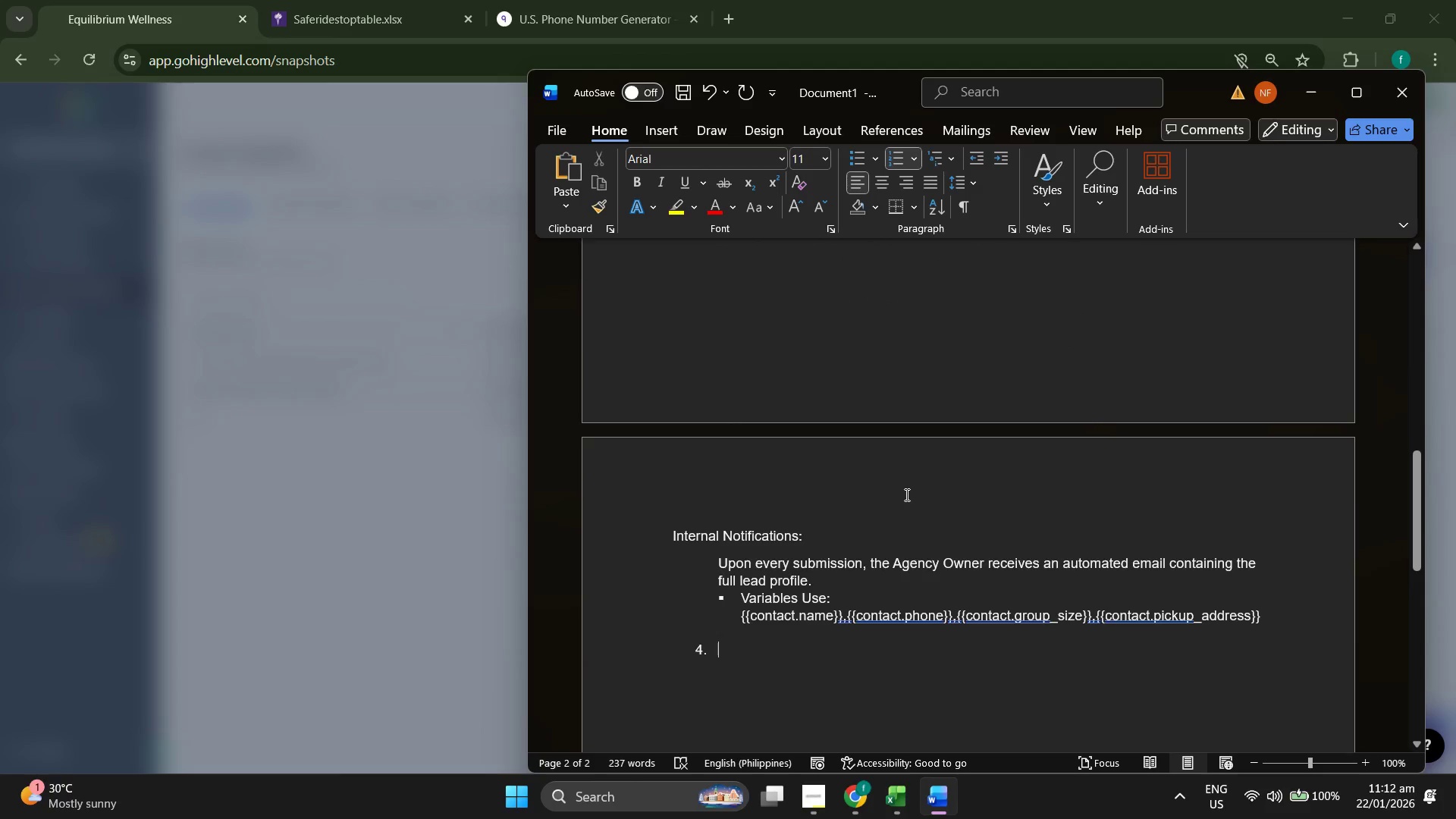 
type(Tecn)
key(Backspace)
key(Backspace)
type(hc)
key(Backspace)
key(Backspace)
type(chniac)
key(Backspace)
key(Backspace)
type(cal Delivari)
key(Backspace)
key(Backspace)
key(Backspace)
type(e)
key(Backspace)
type(eri)
key(Backspace)
type(ables)
 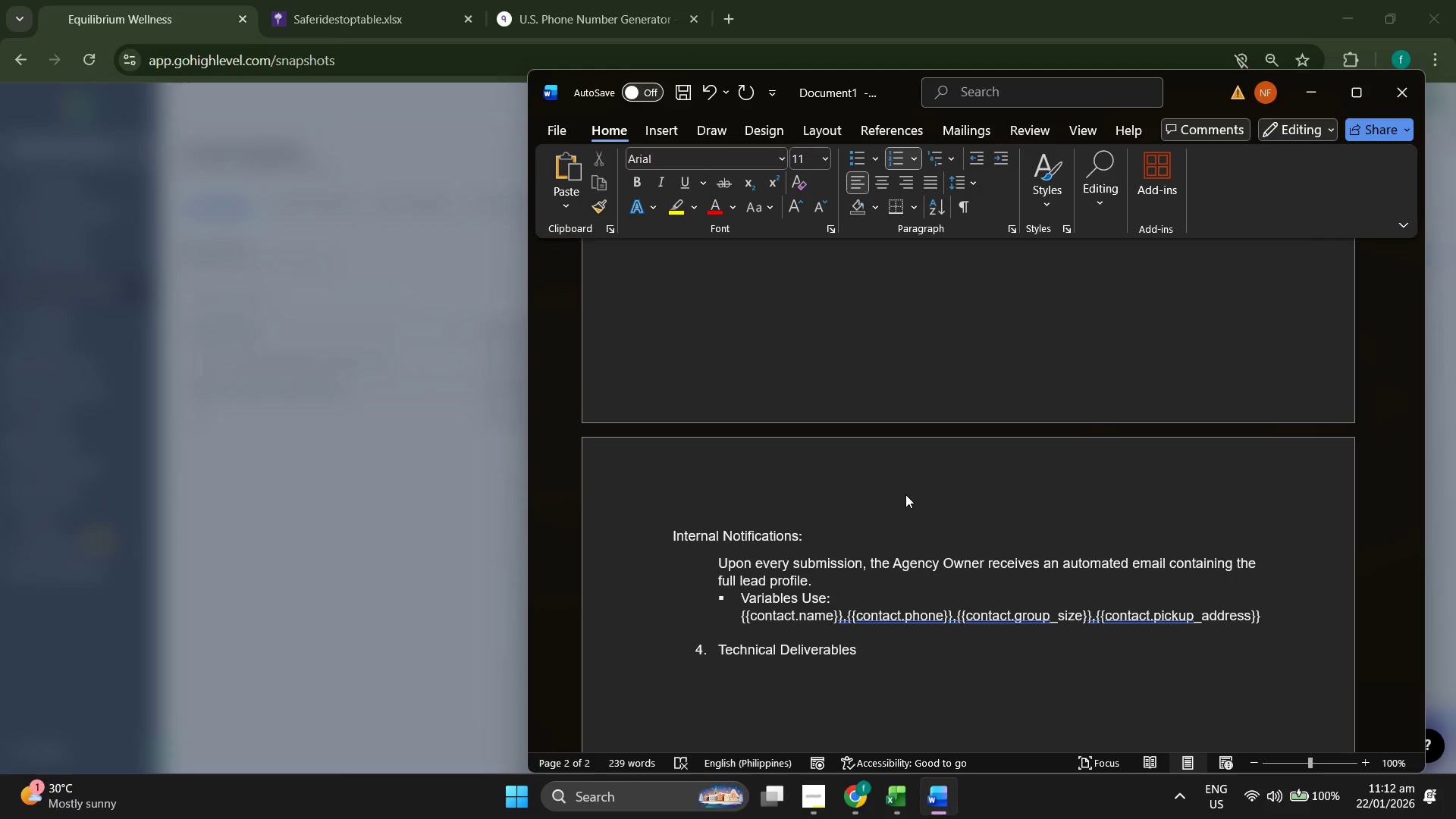 
key(Enter)
 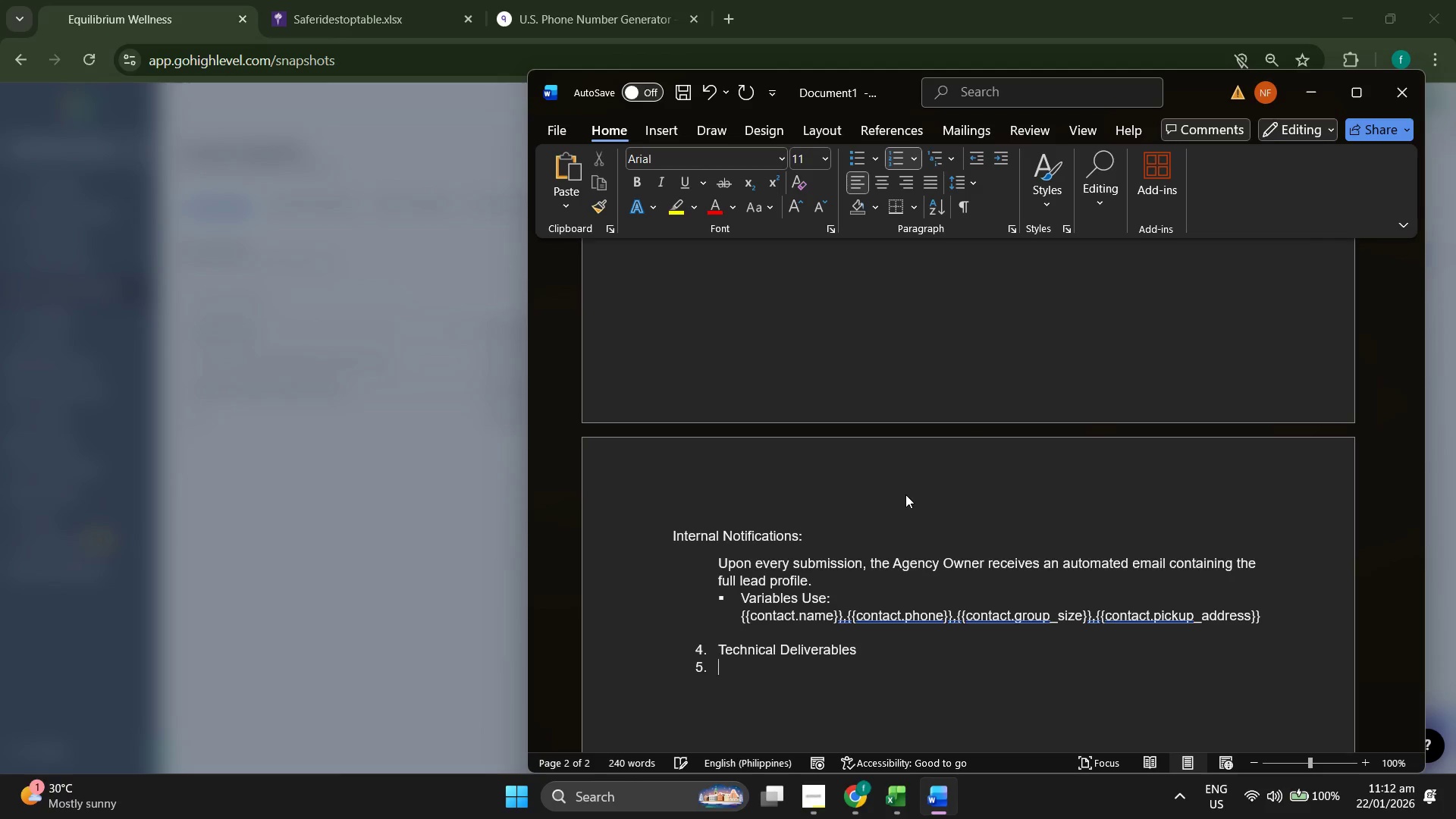 
key(Enter)
 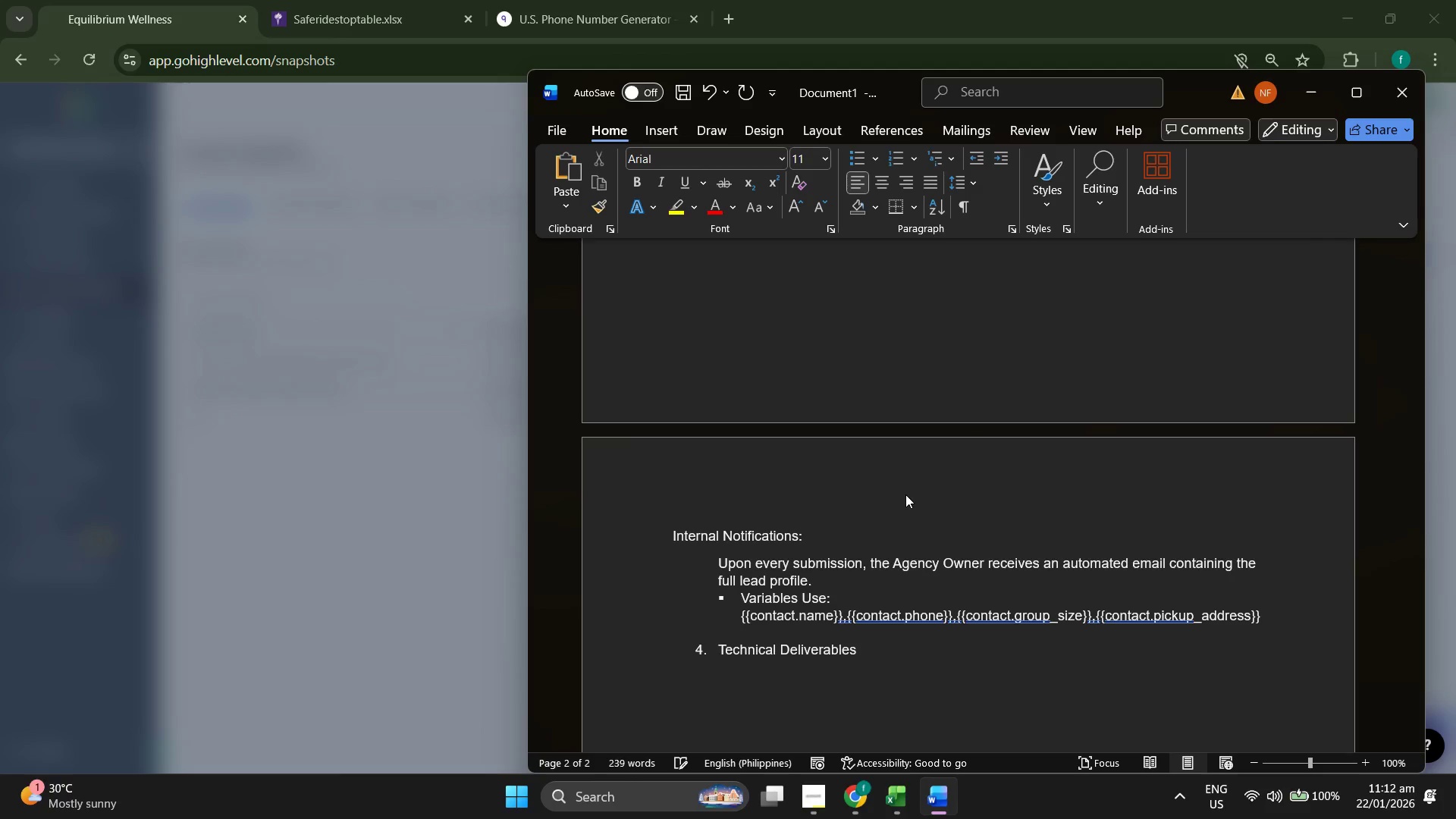 
key(Backspace)
 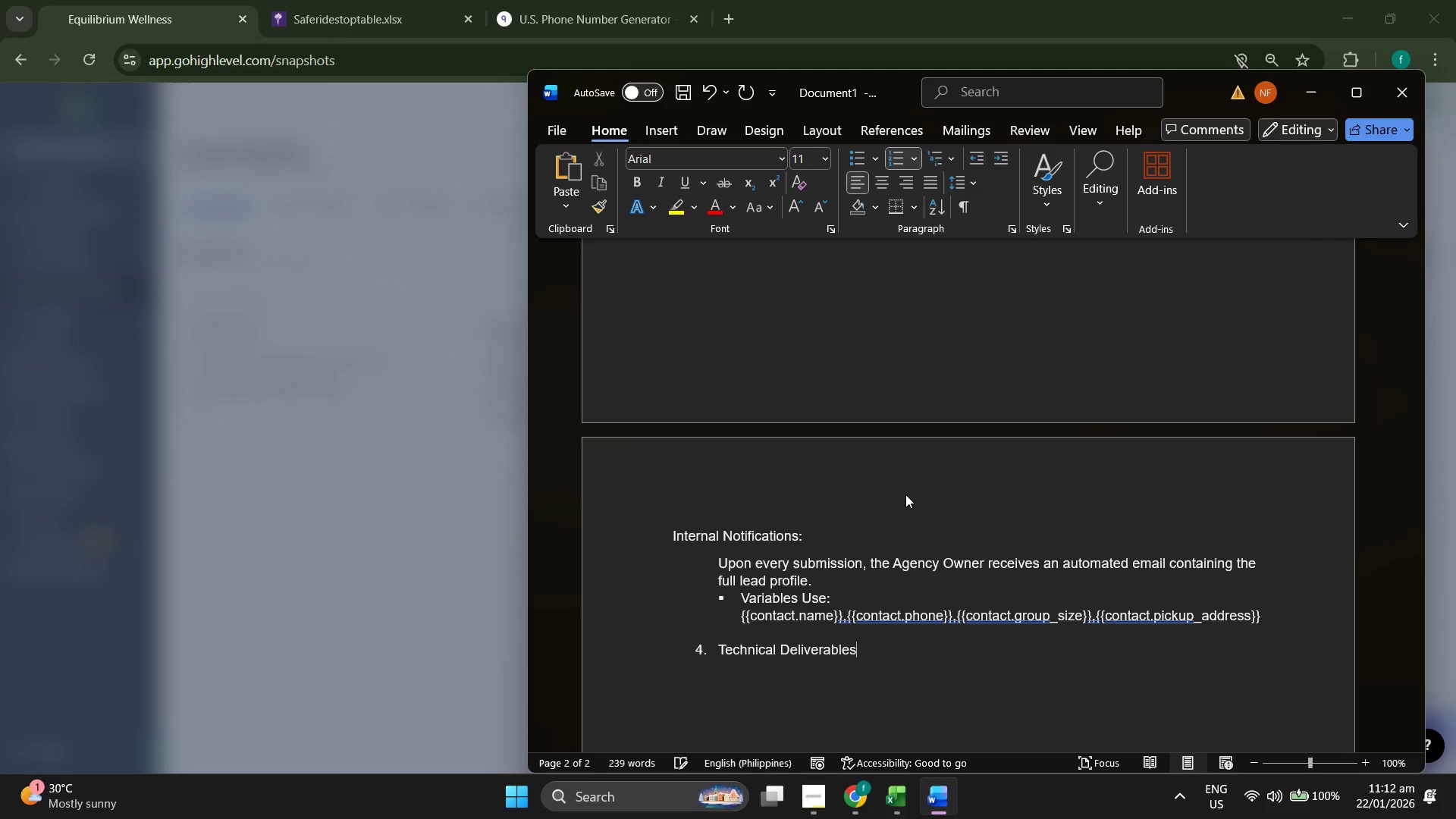 
key(Enter)
 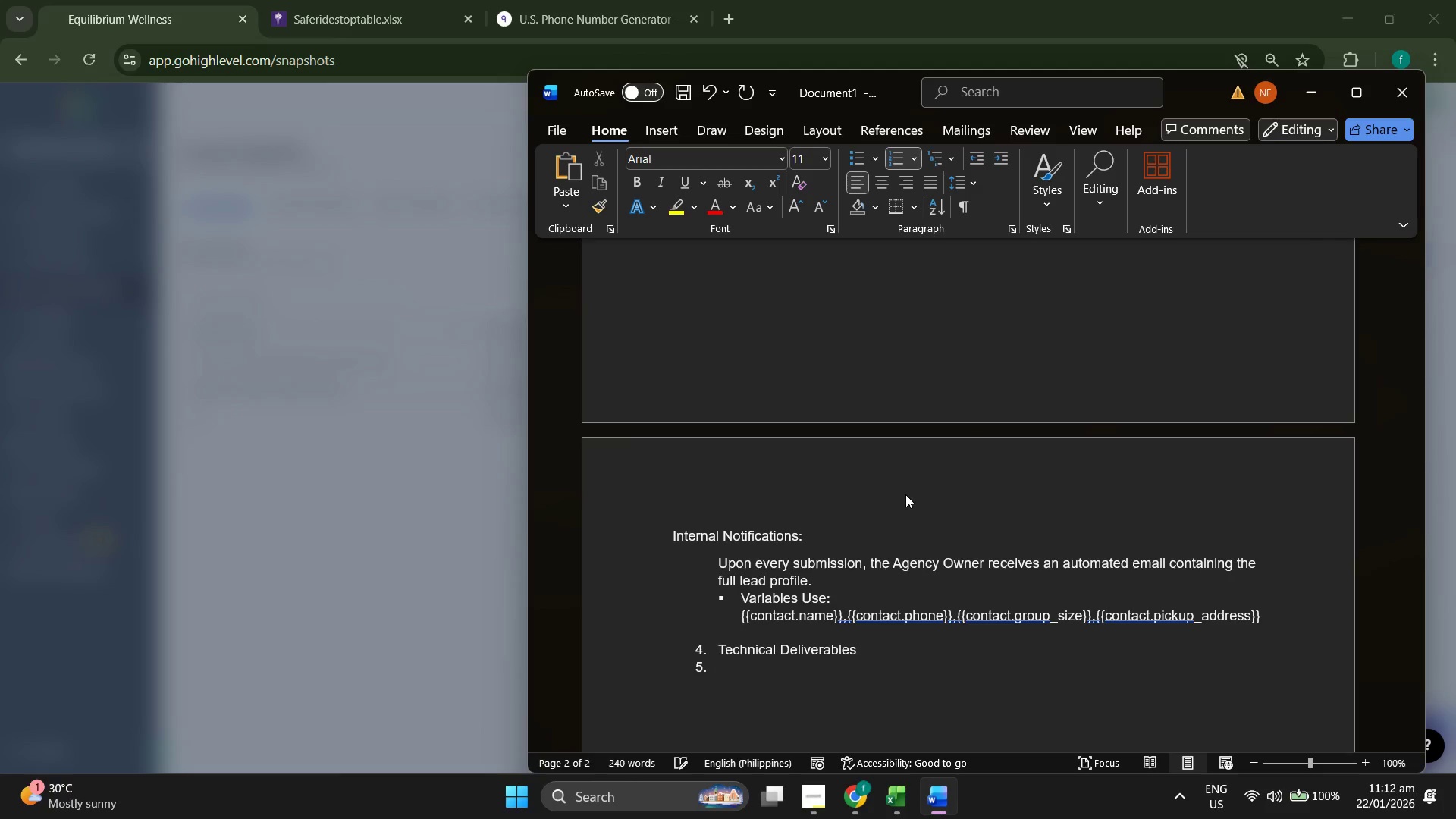 
key(Backspace)
 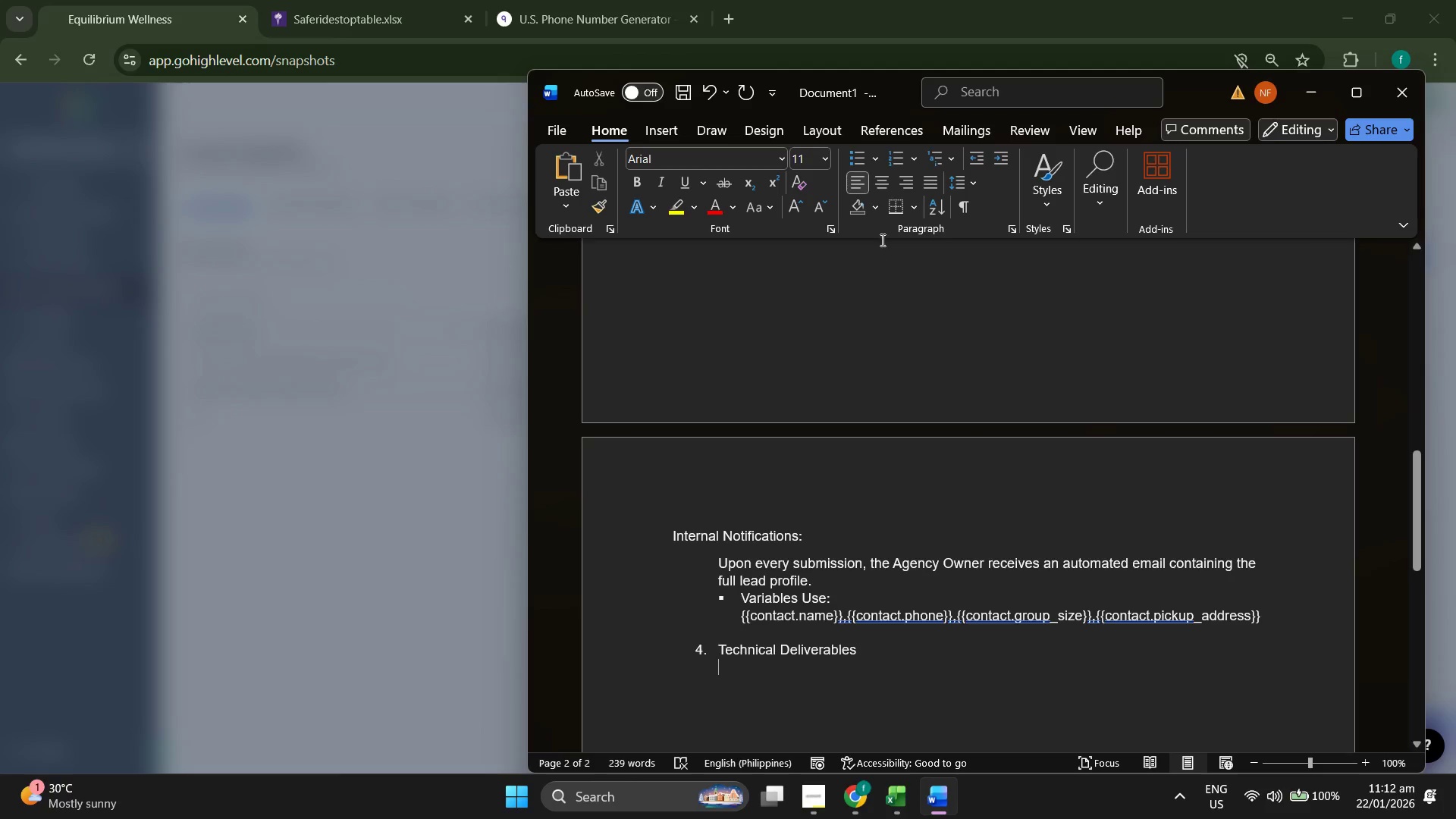 
left_click([852, 155])
 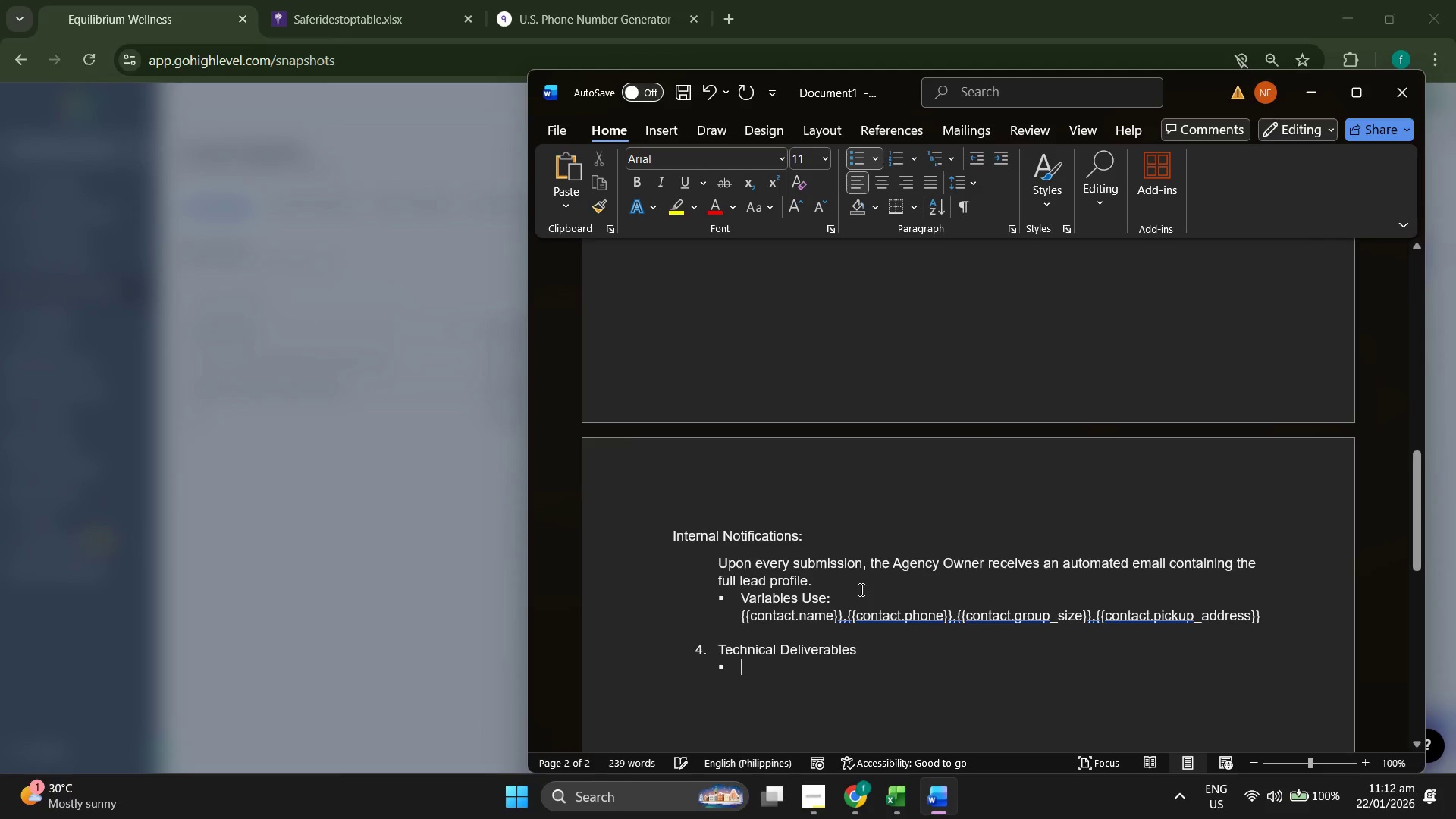 
scroll: coordinate [861, 588], scroll_direction: down, amount: 1.0
 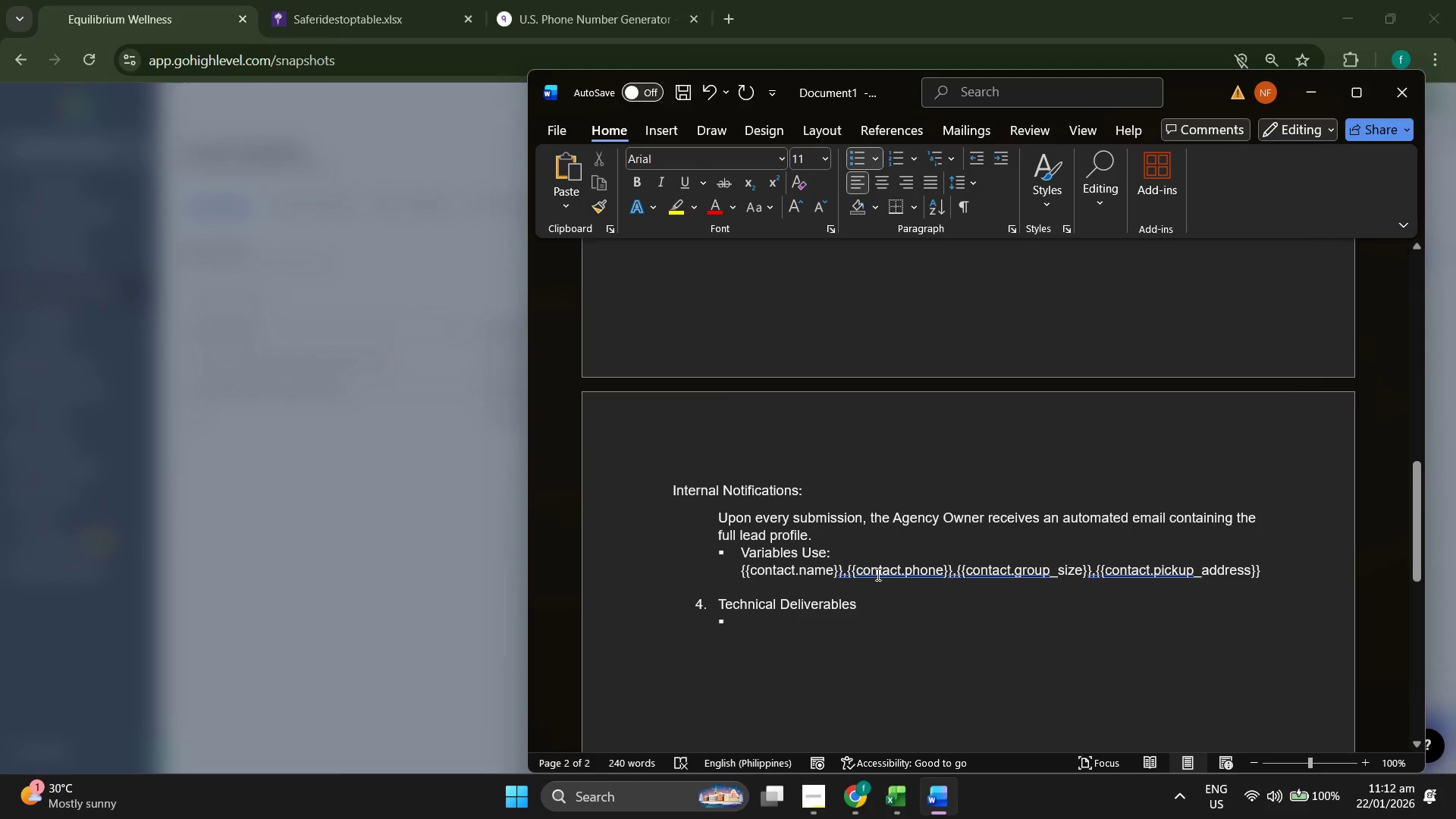 
type(GLH)
key(Backspace)
key(Backspace)
type(HL Snapshot Linl: )
key(Backspace)
key(Backspace)
key(Backspace)
type(k: )
 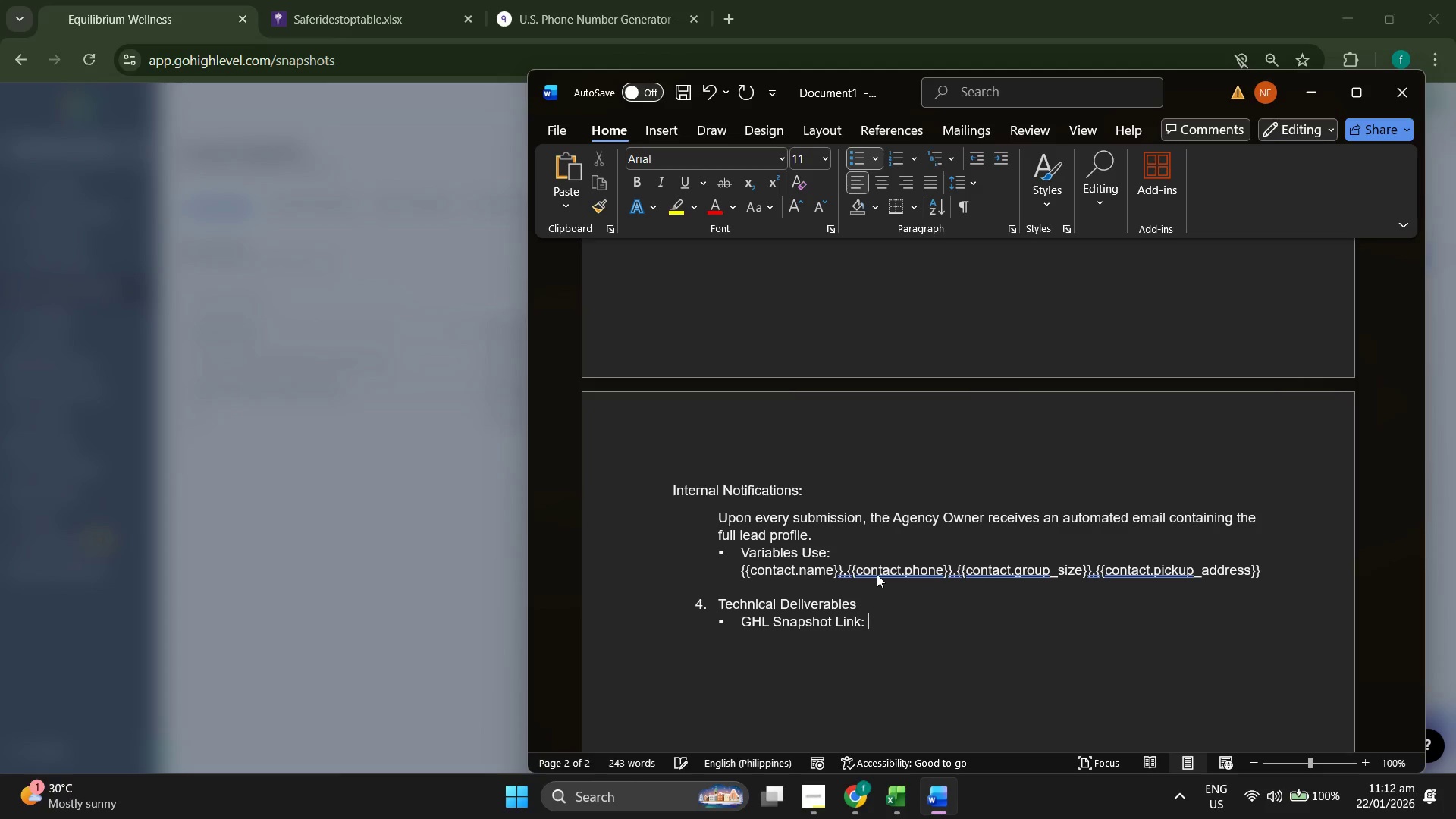 
left_click([907, 416])
 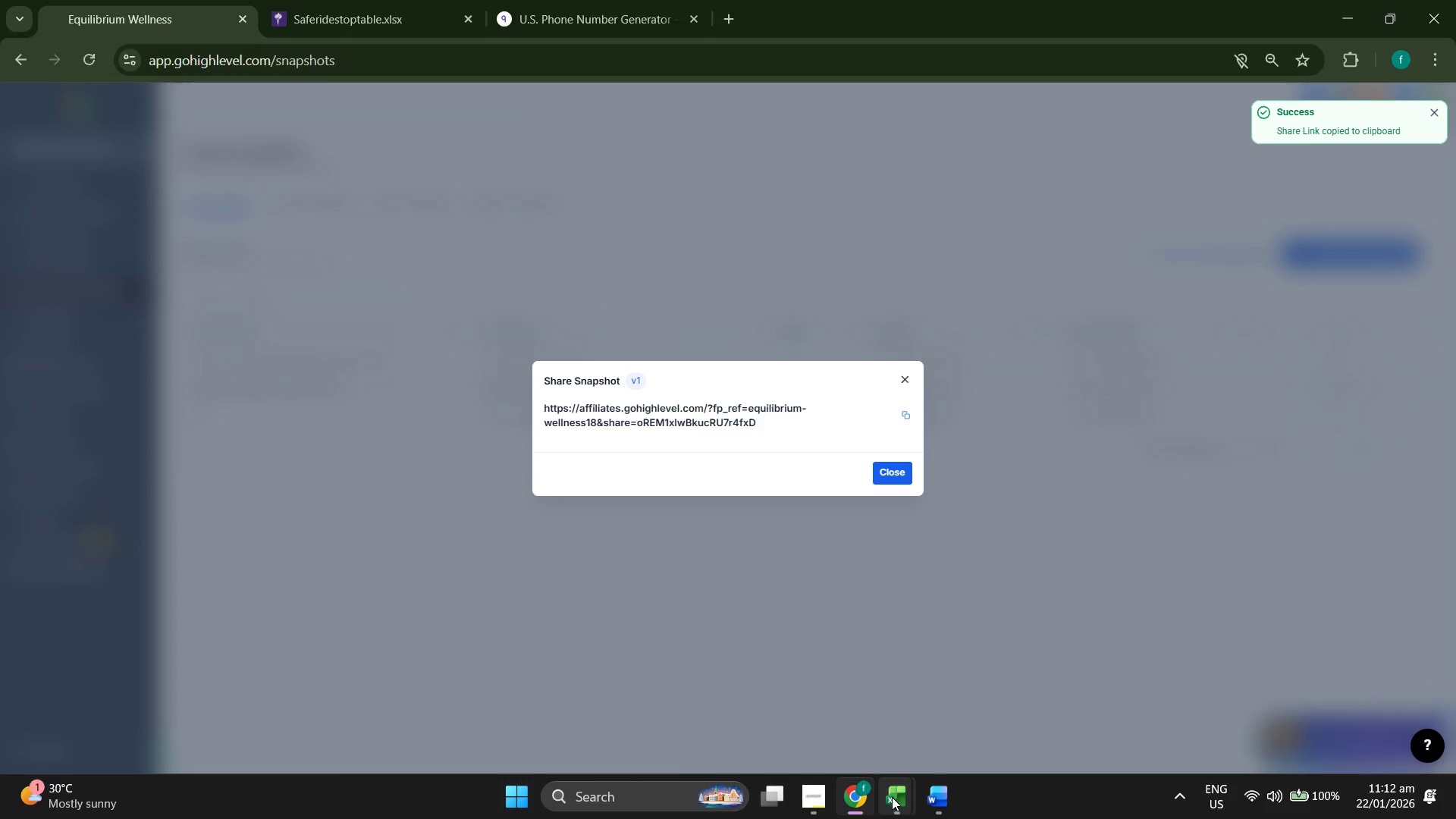 
left_click([937, 800])
 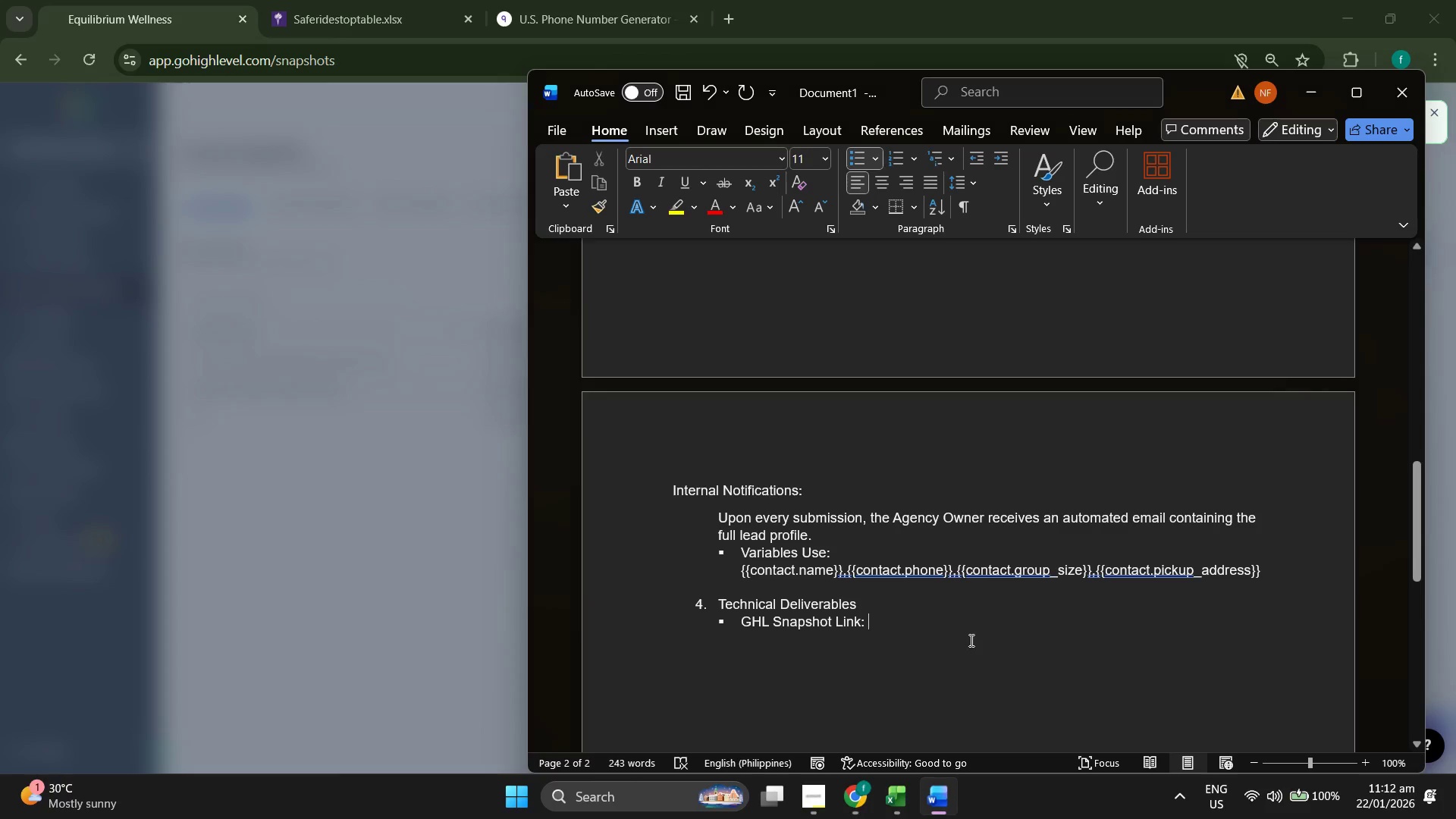 
key(Control+V)
 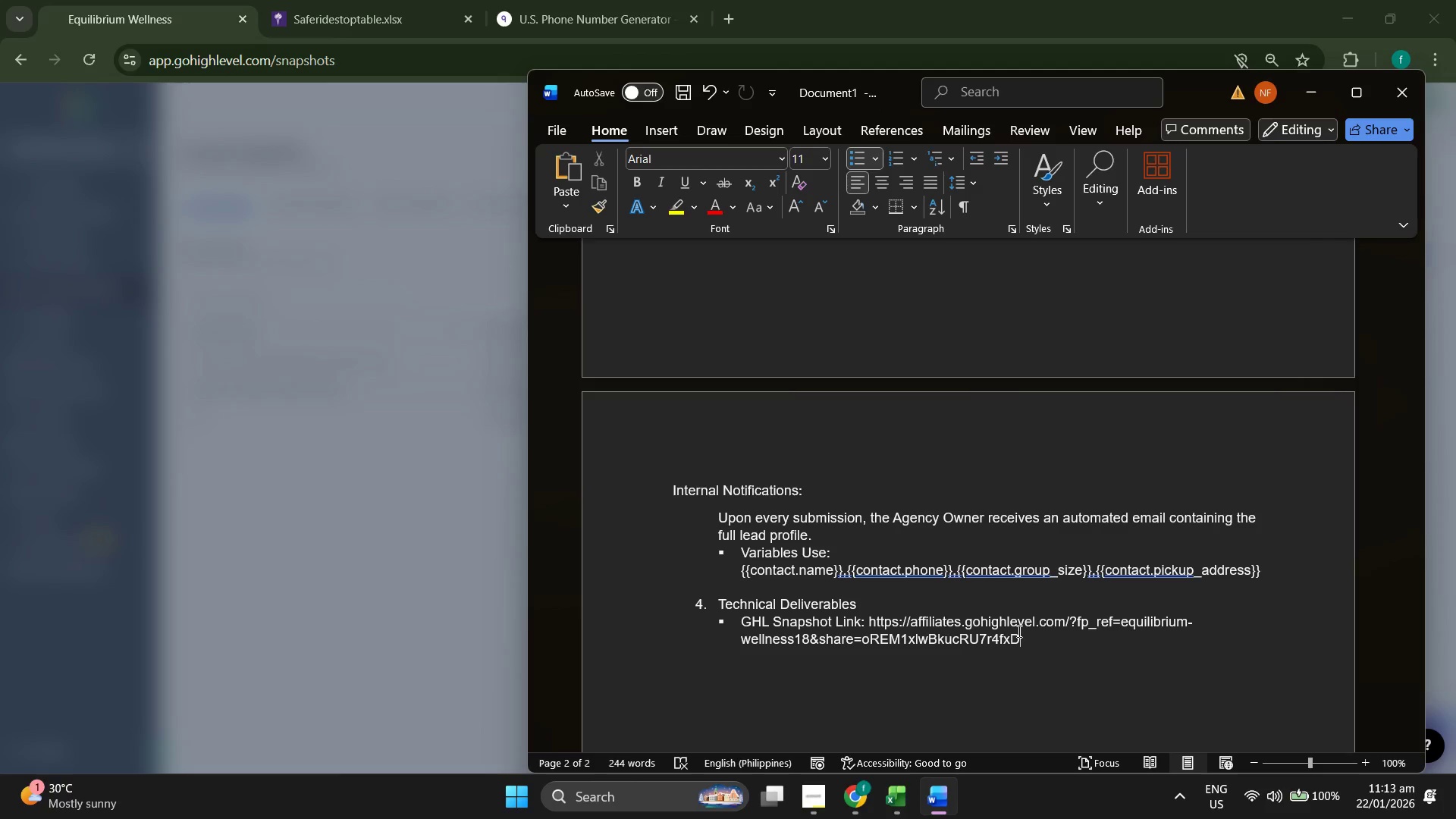 
wait(38.05)
 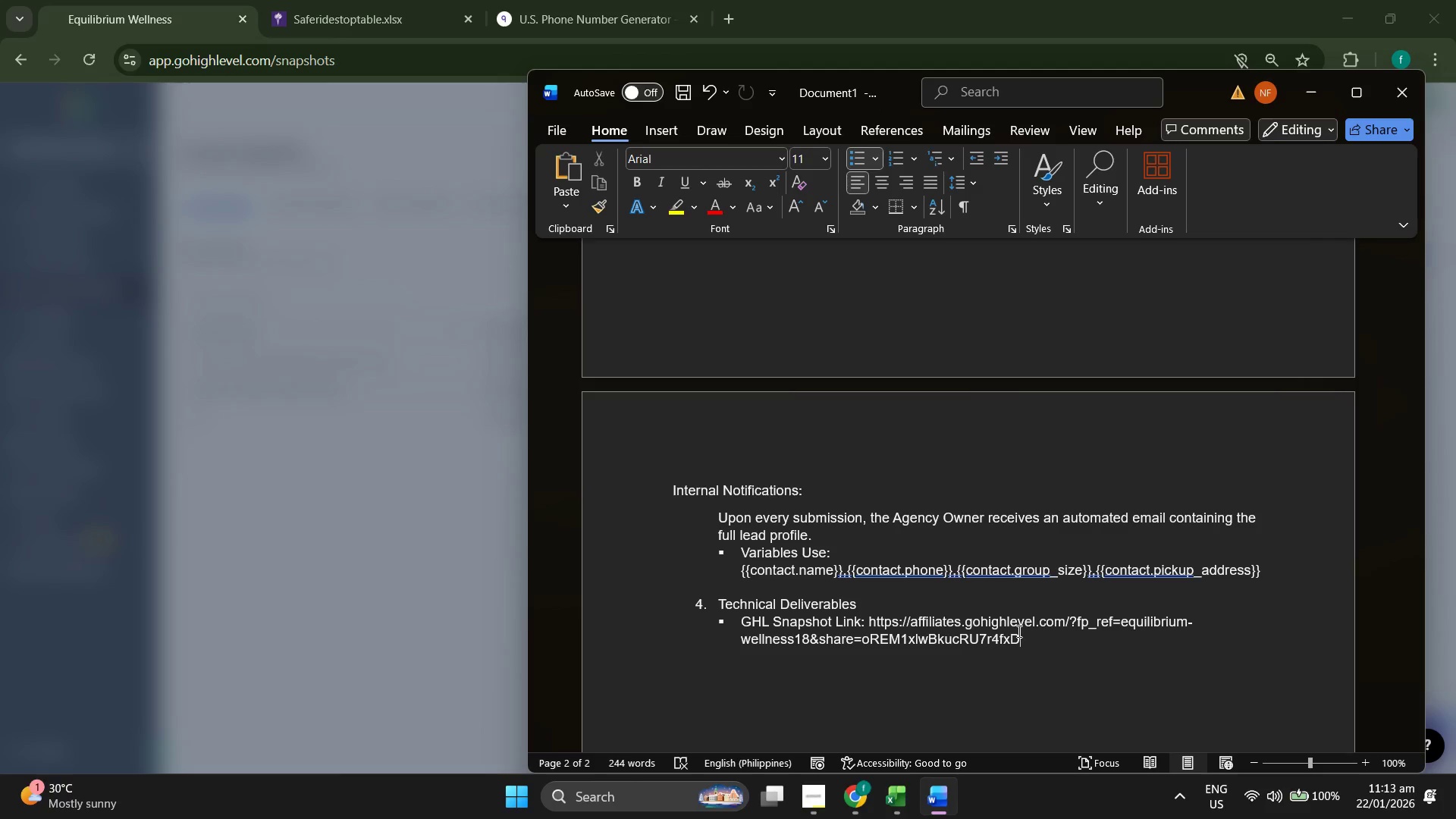 
left_click([886, 476])
 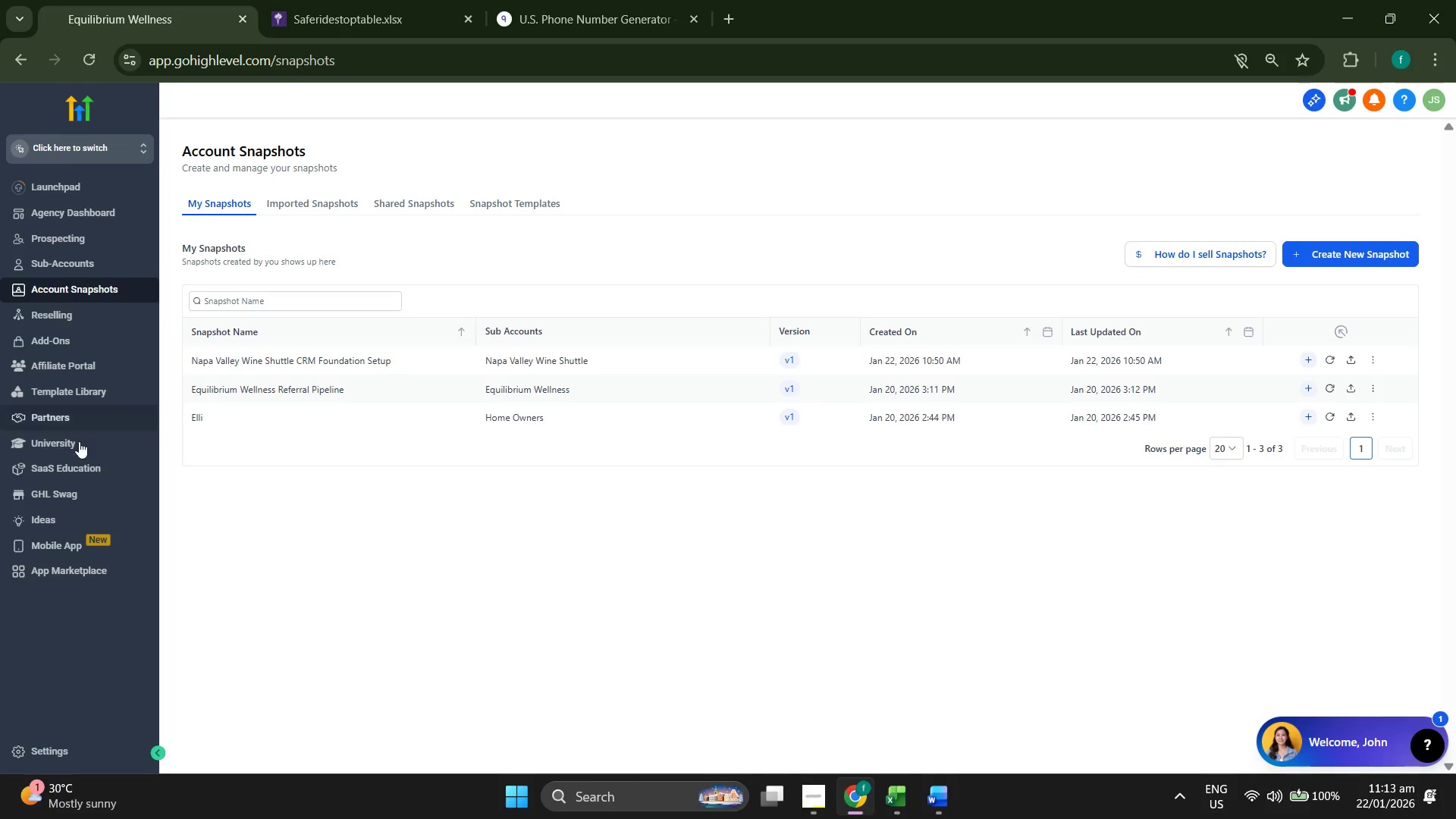 
left_click([105, 140])
 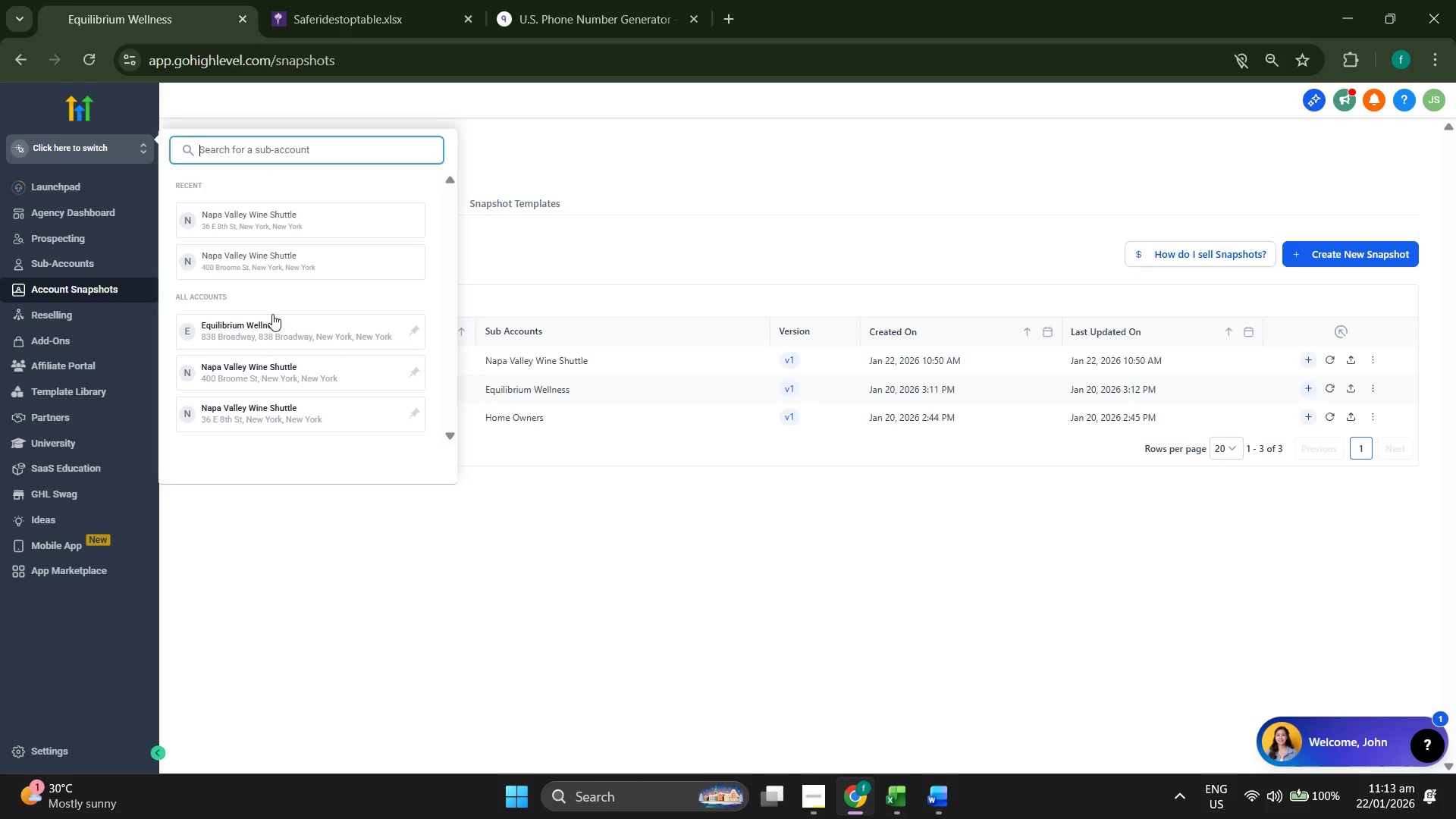 
left_click([268, 227])
 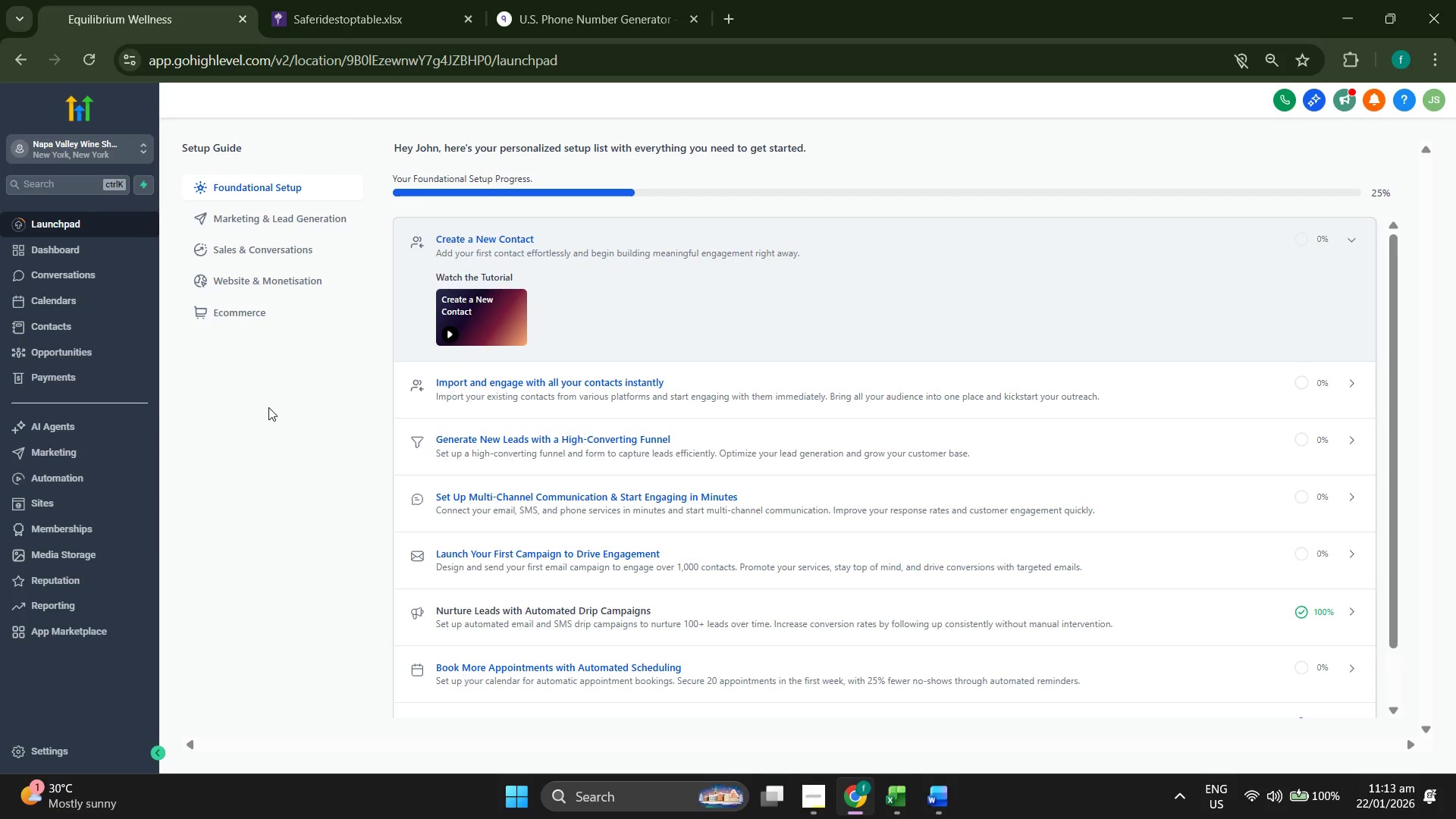 
wait(6.72)
 